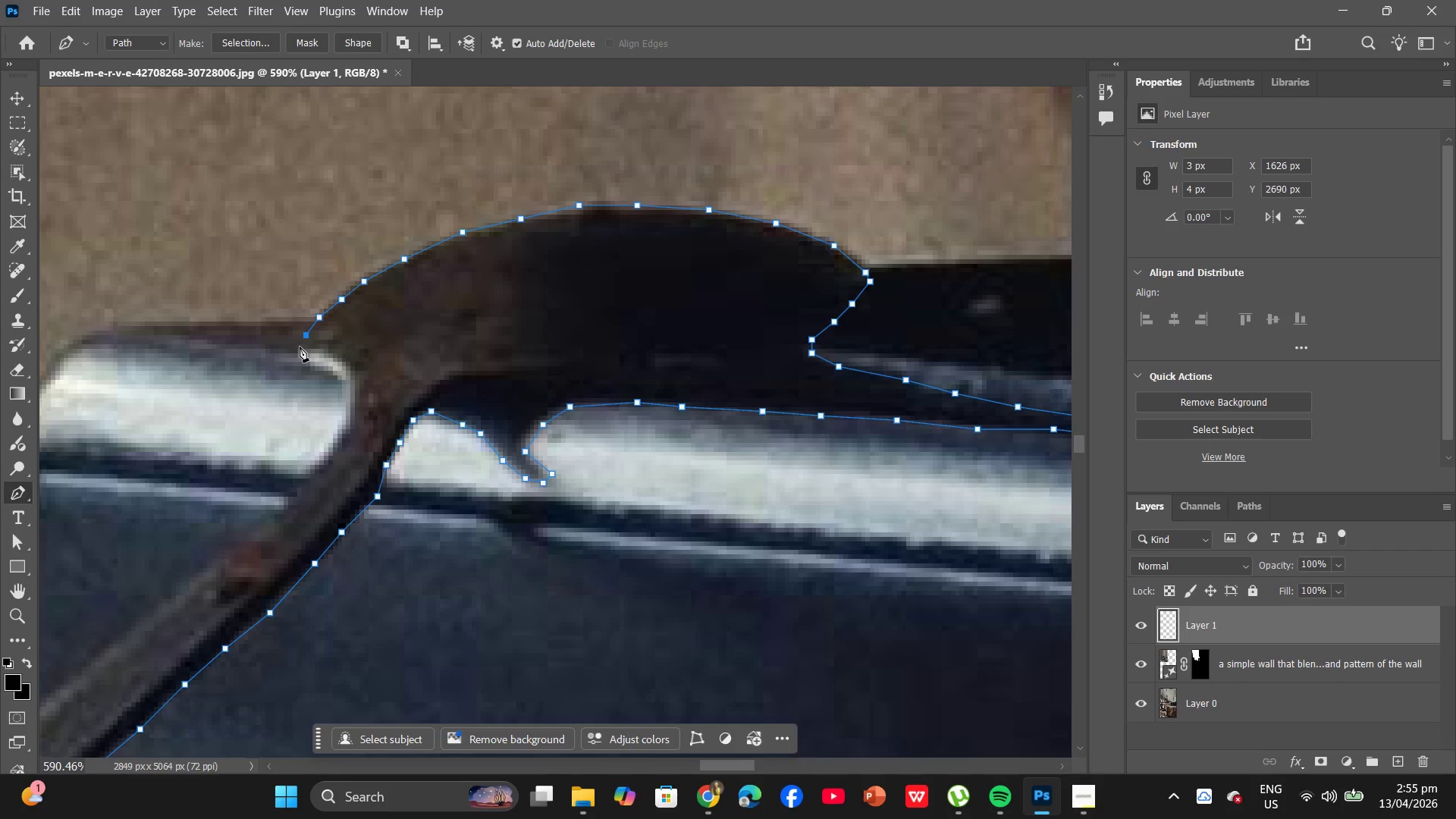 
left_click([299, 348])
 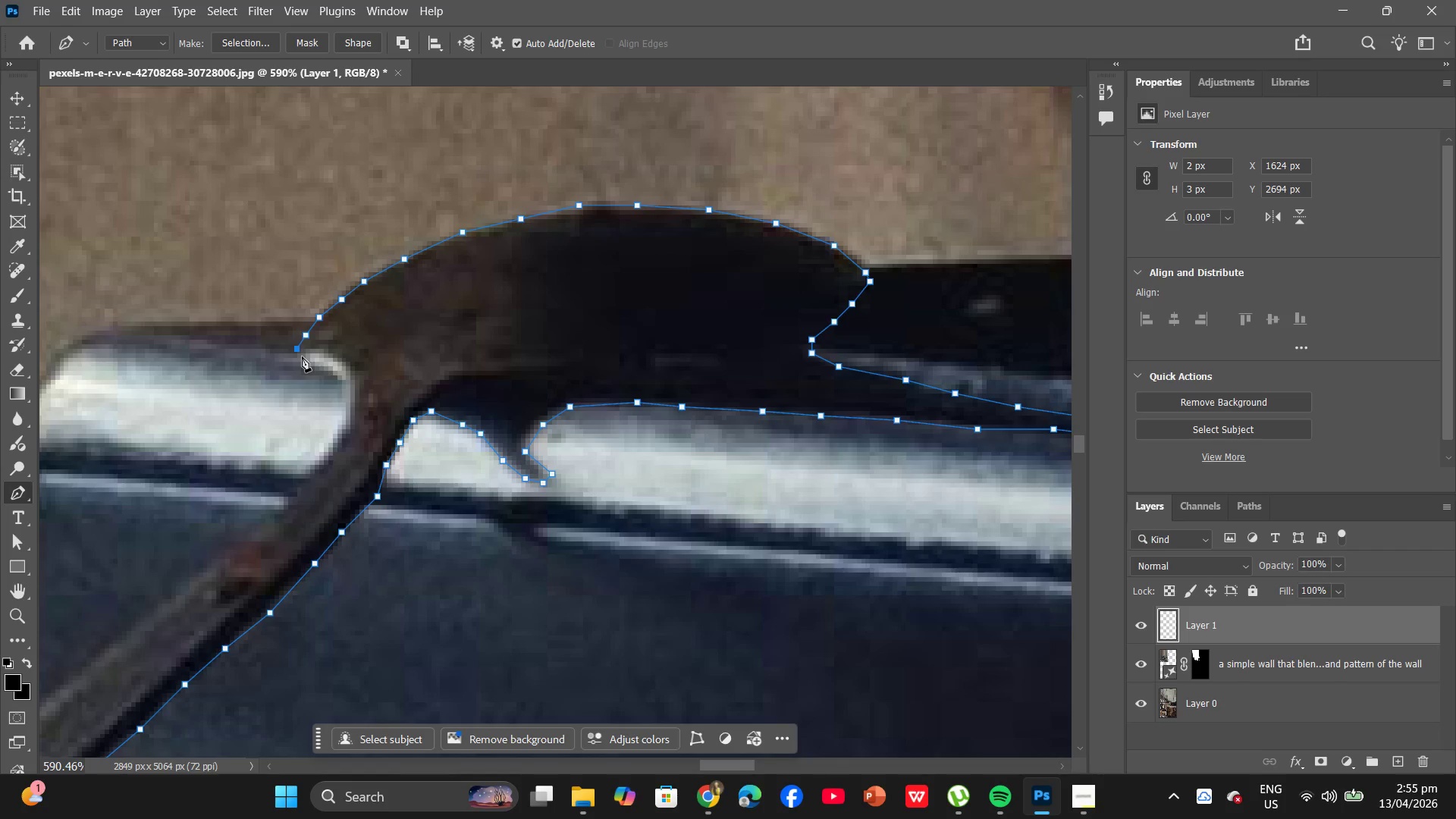 
left_click([302, 356])
 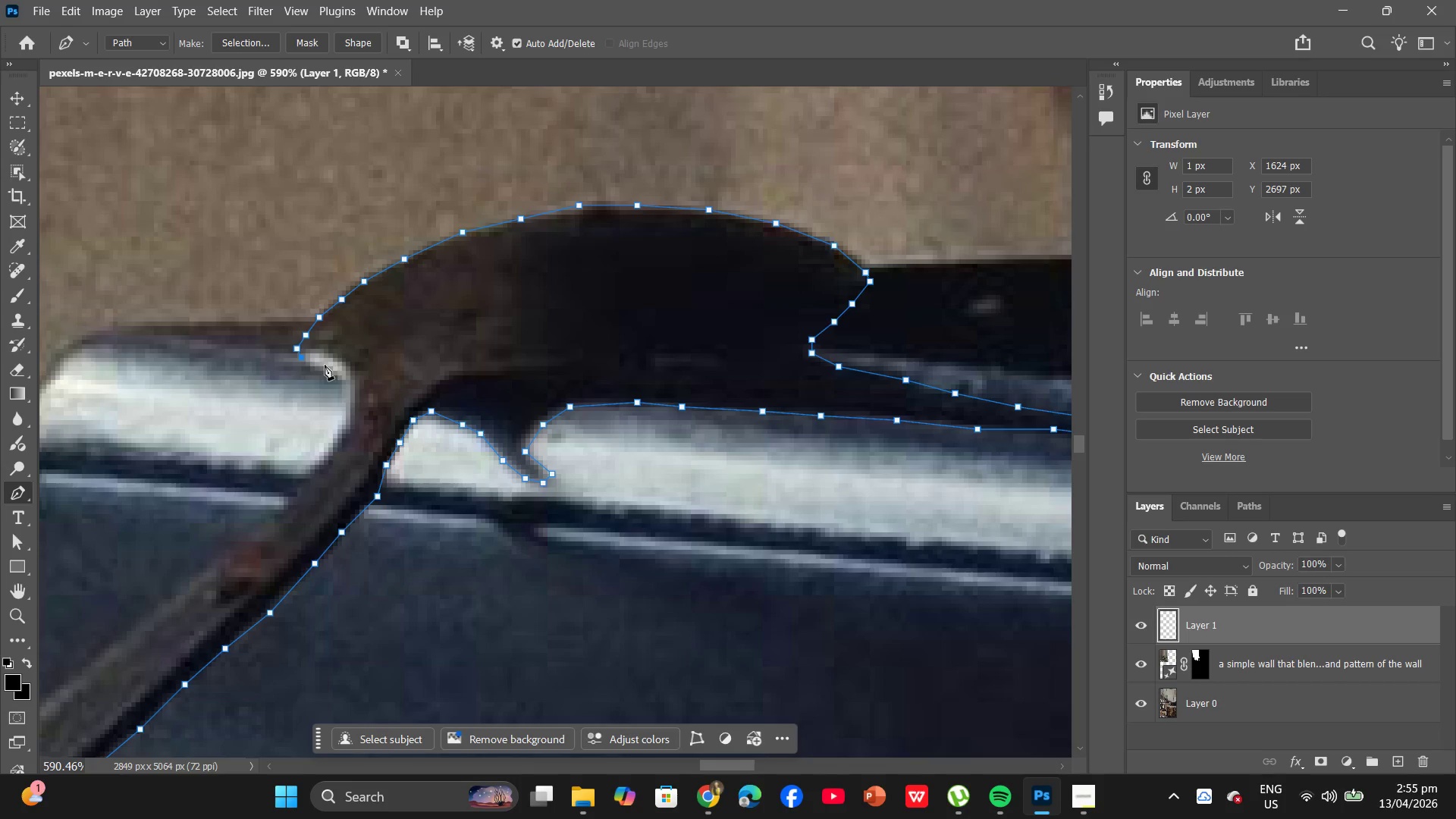 
wait(5.19)
 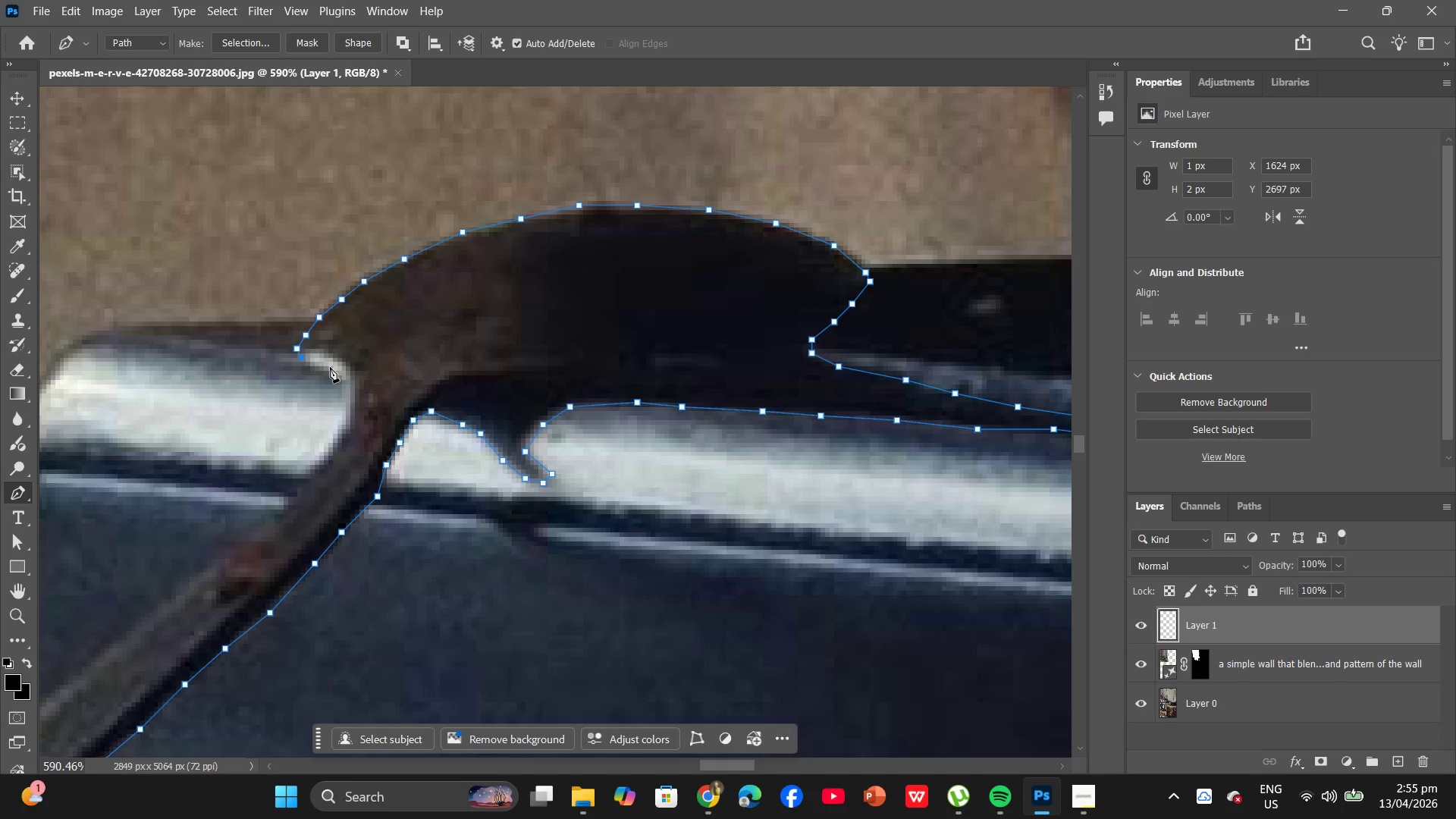 
key(Control+Z)
 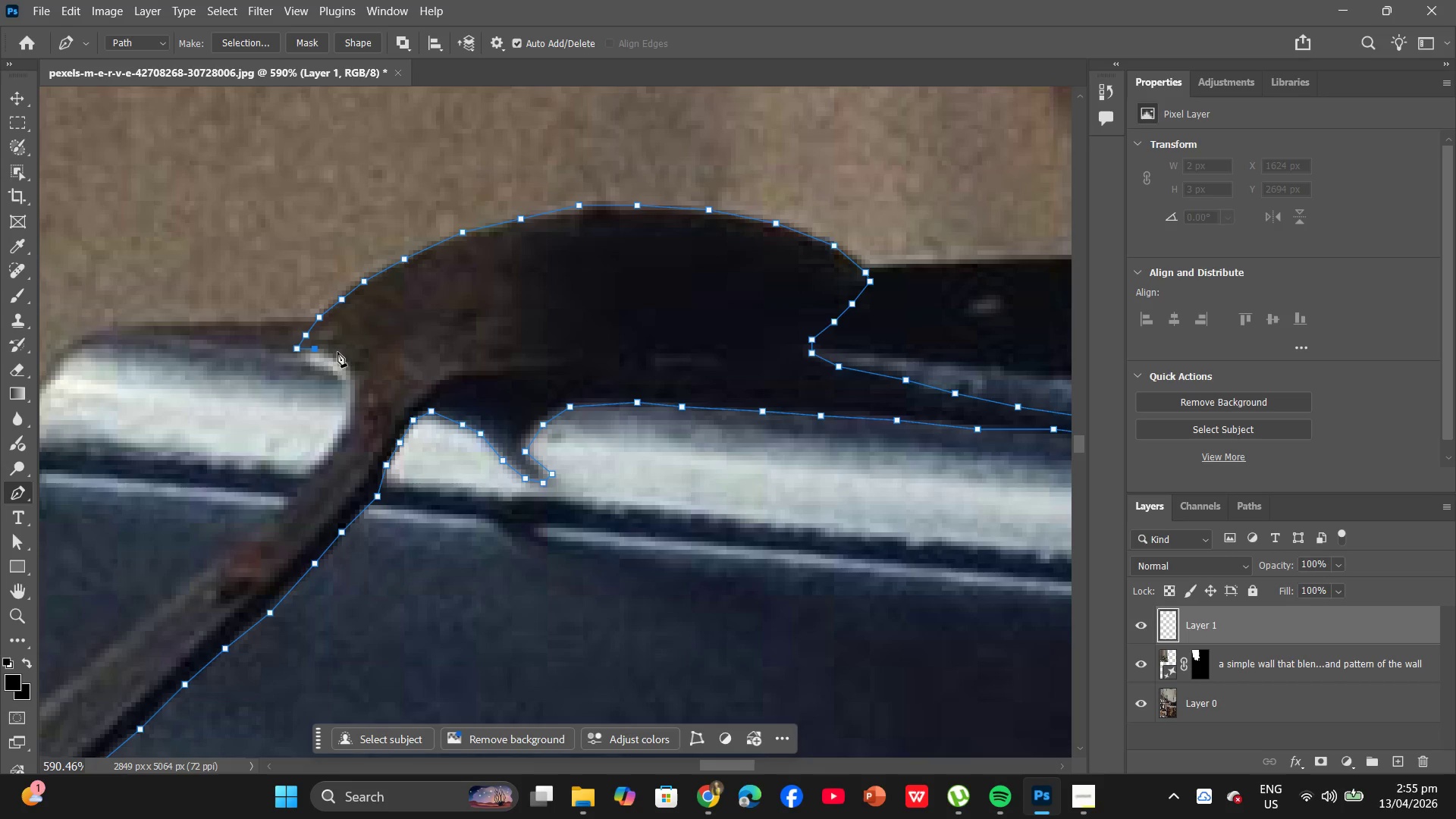 
left_click([340, 356])
 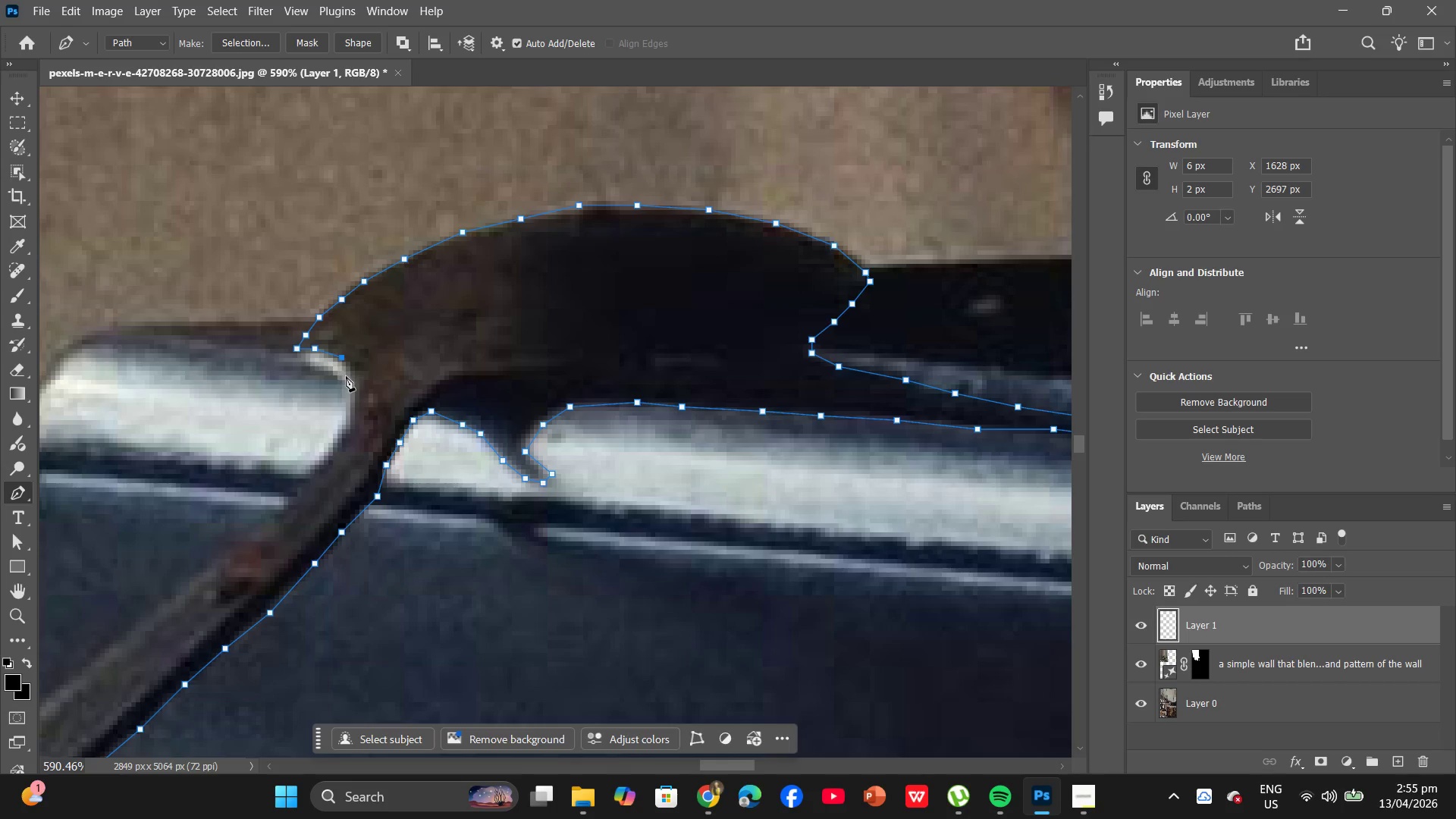 
left_click([346, 376])
 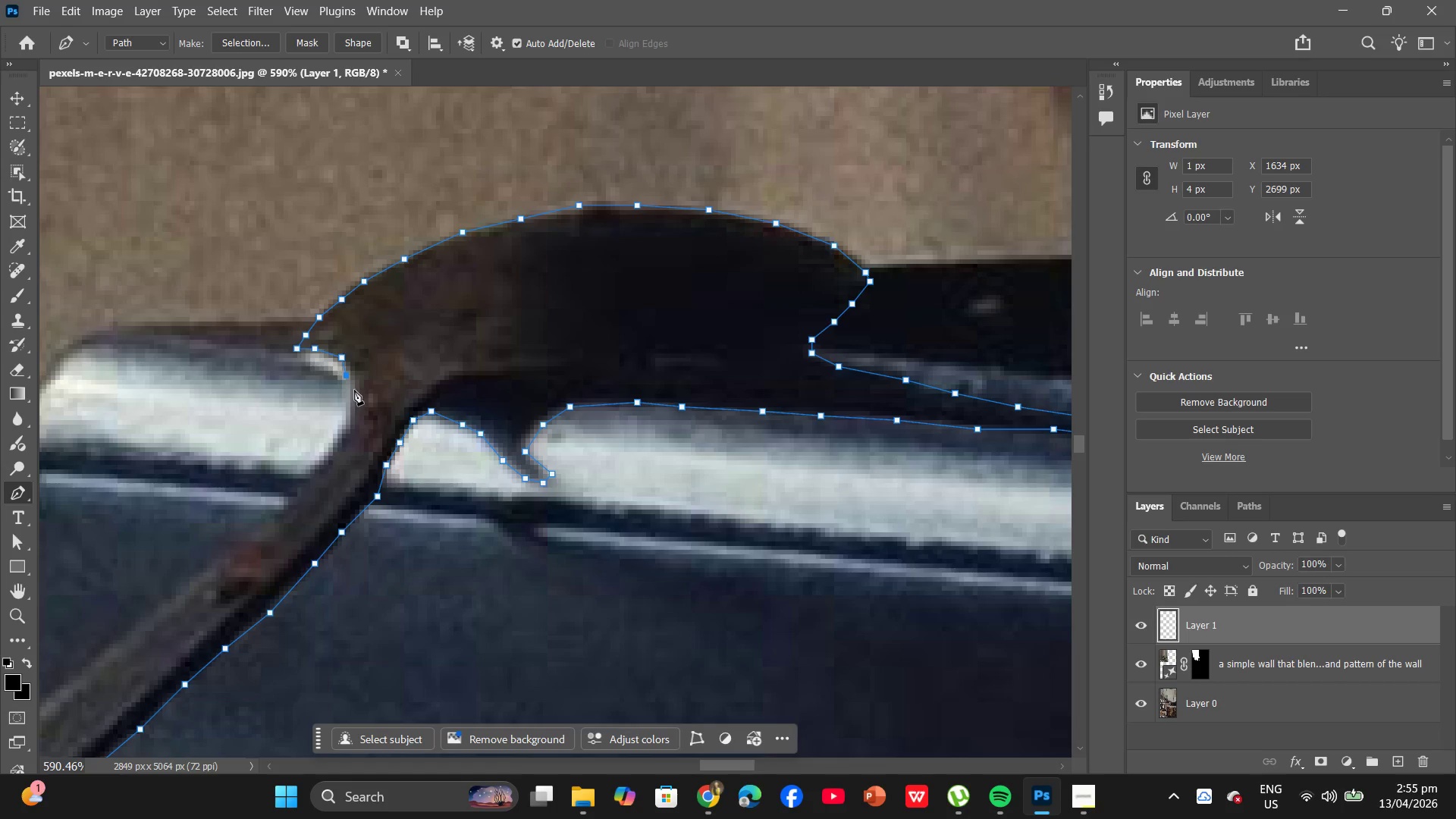 
left_click_drag(start_coordinate=[354, 383], to_coordinate=[356, 388])
 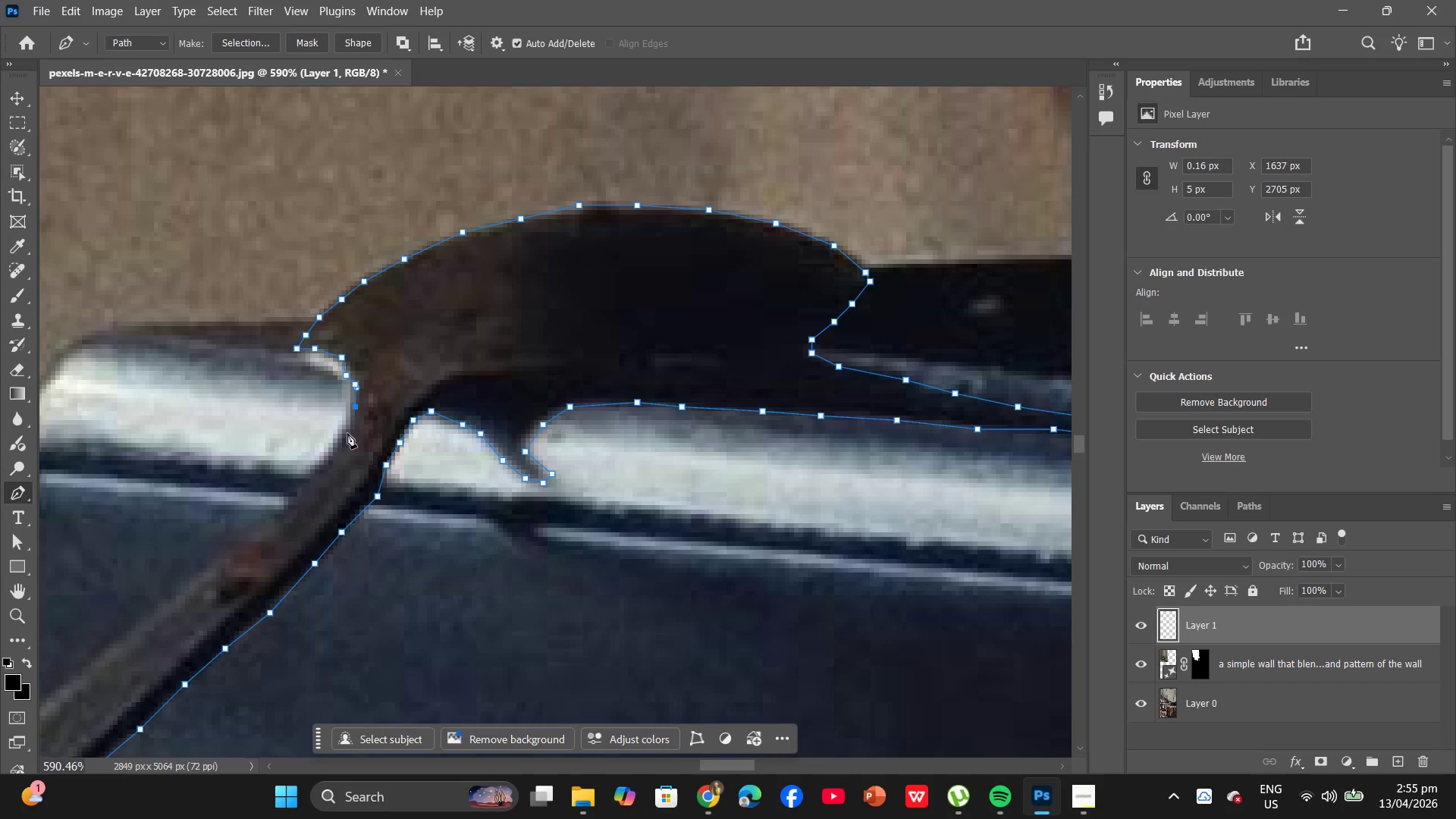 
left_click([347, 433])
 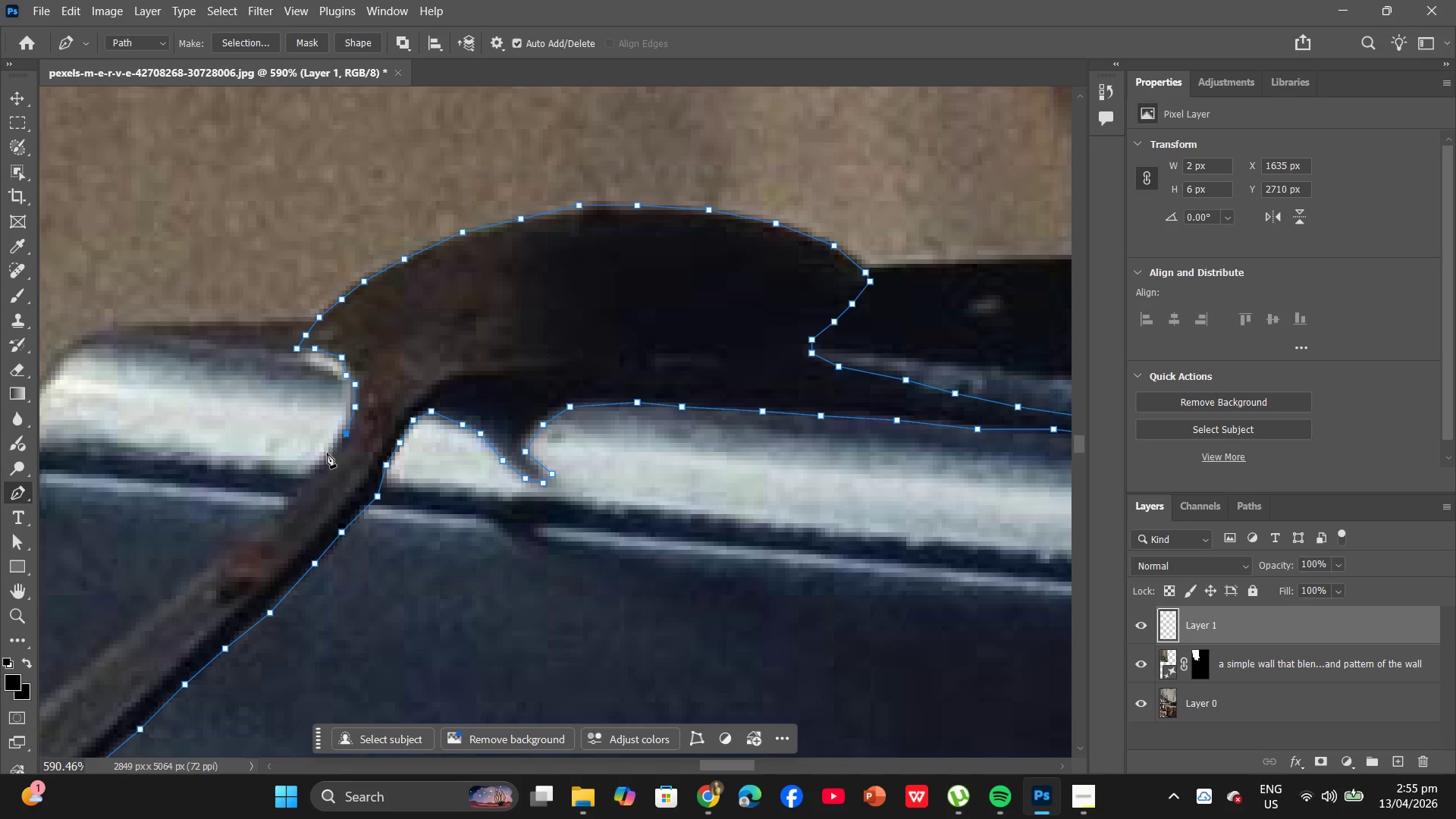 
left_click([326, 453])
 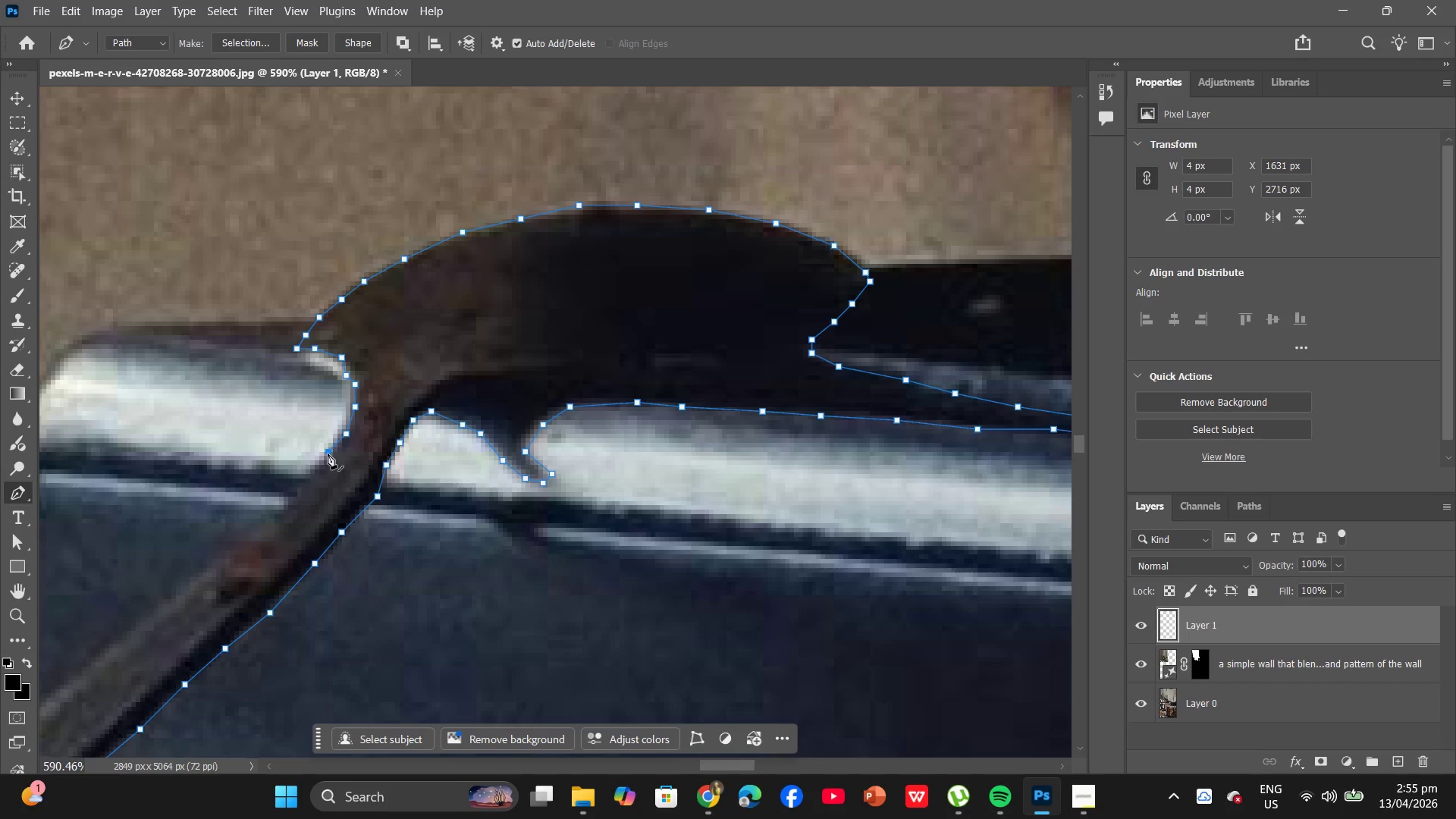 
scroll: coordinate [328, 453], scroll_direction: down, amount: 4.0
 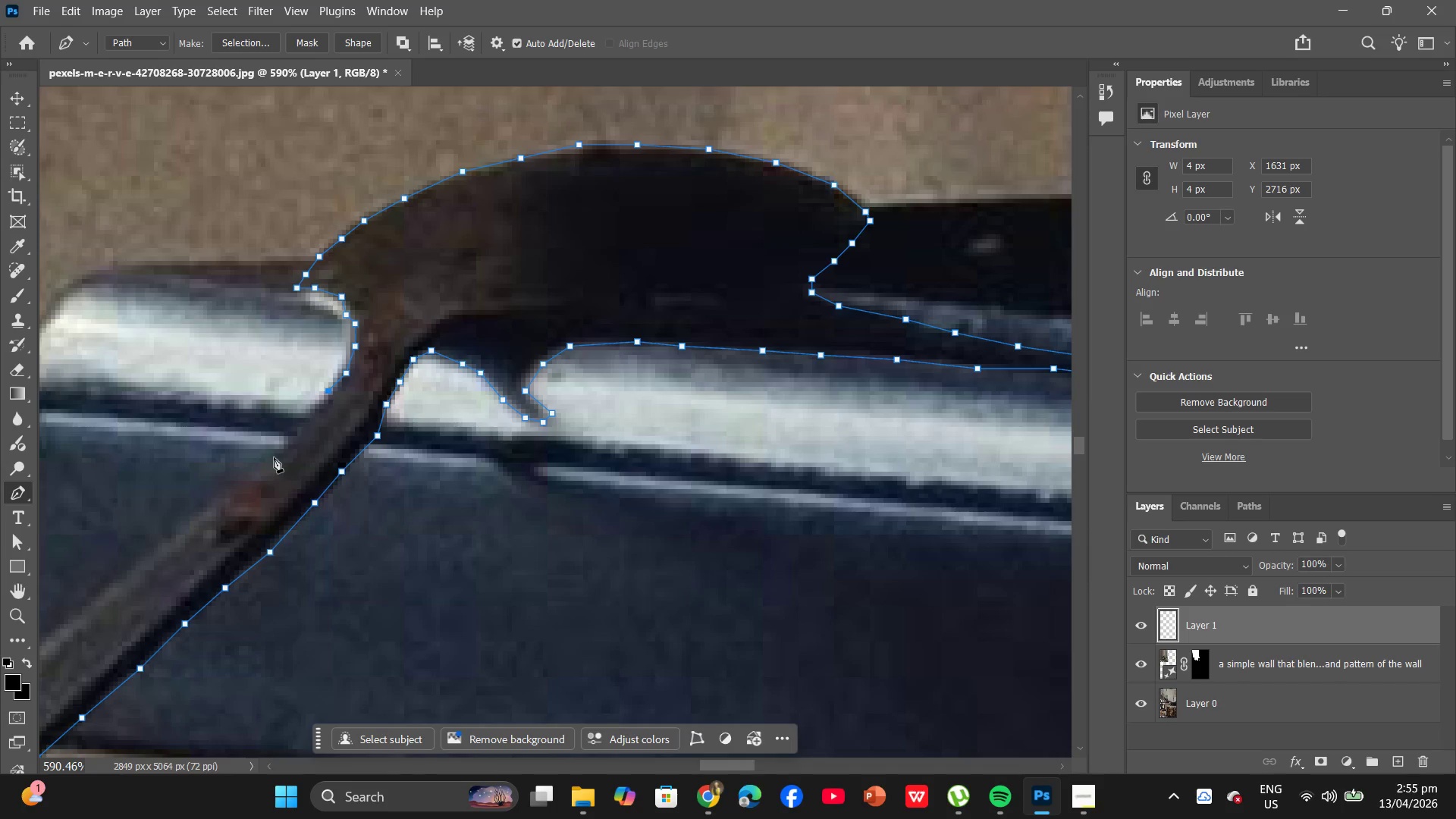 
left_click([280, 457])
 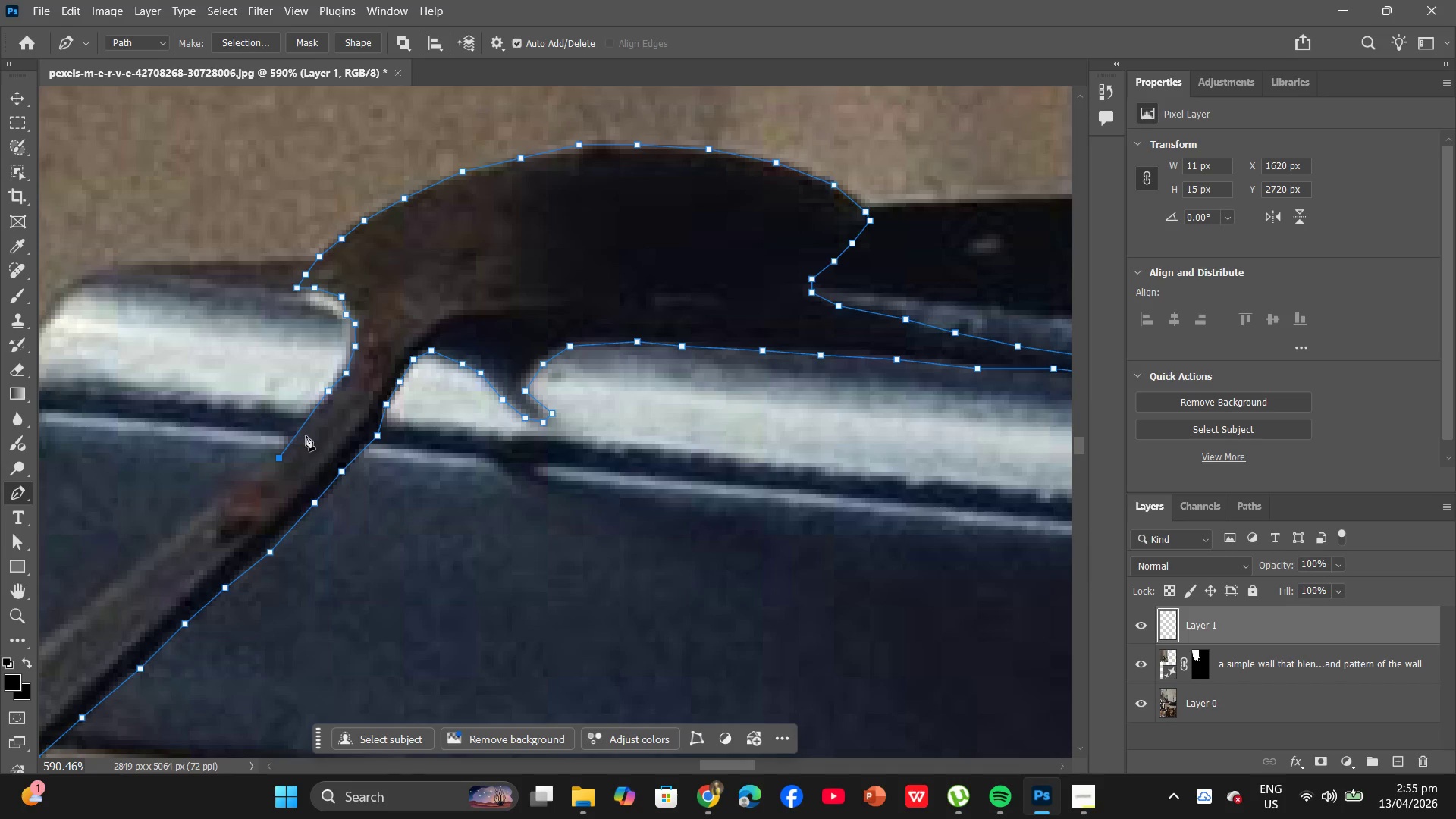 
key(Control+ControlLeft)
 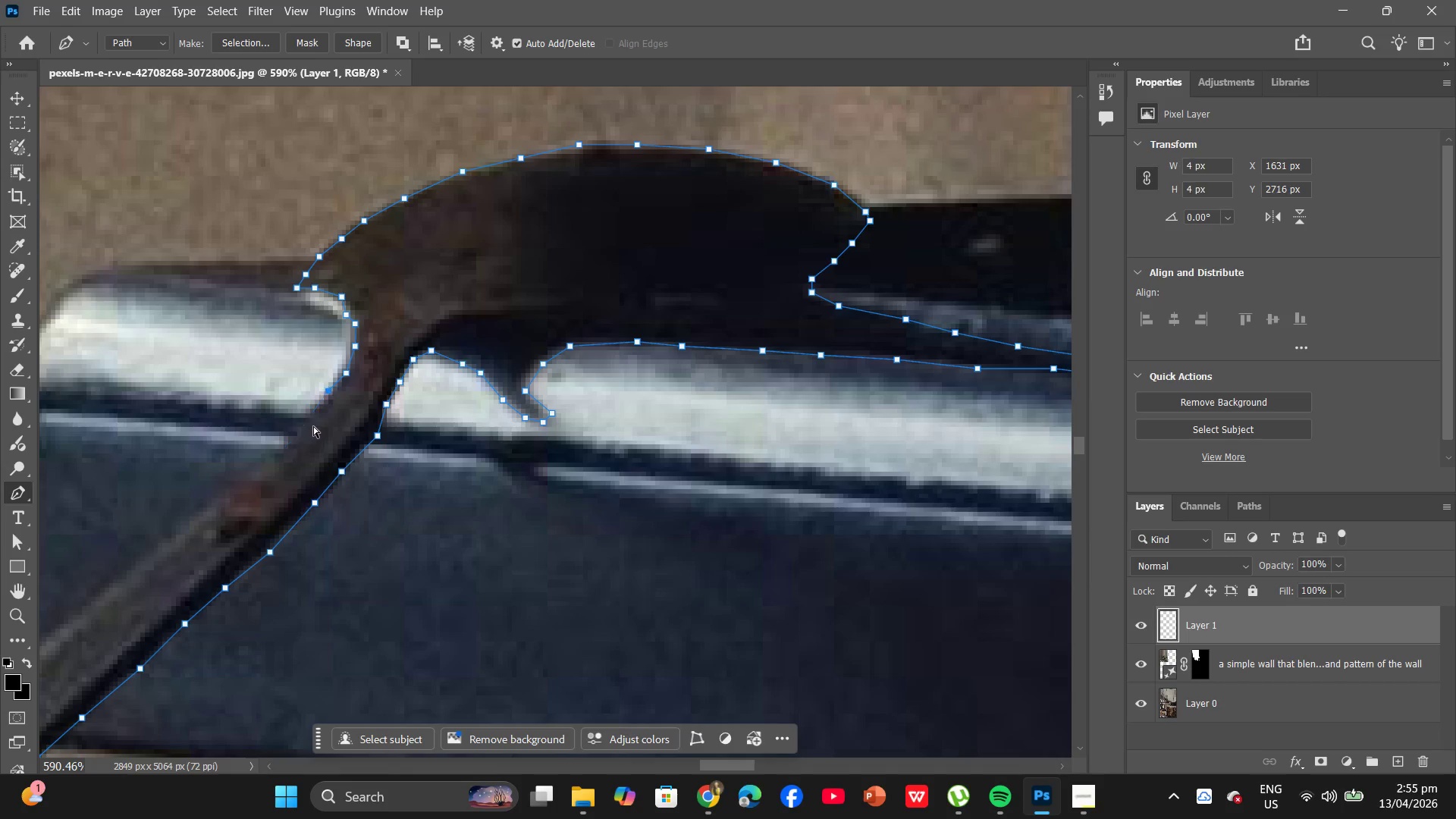 
key(Control+Z)
 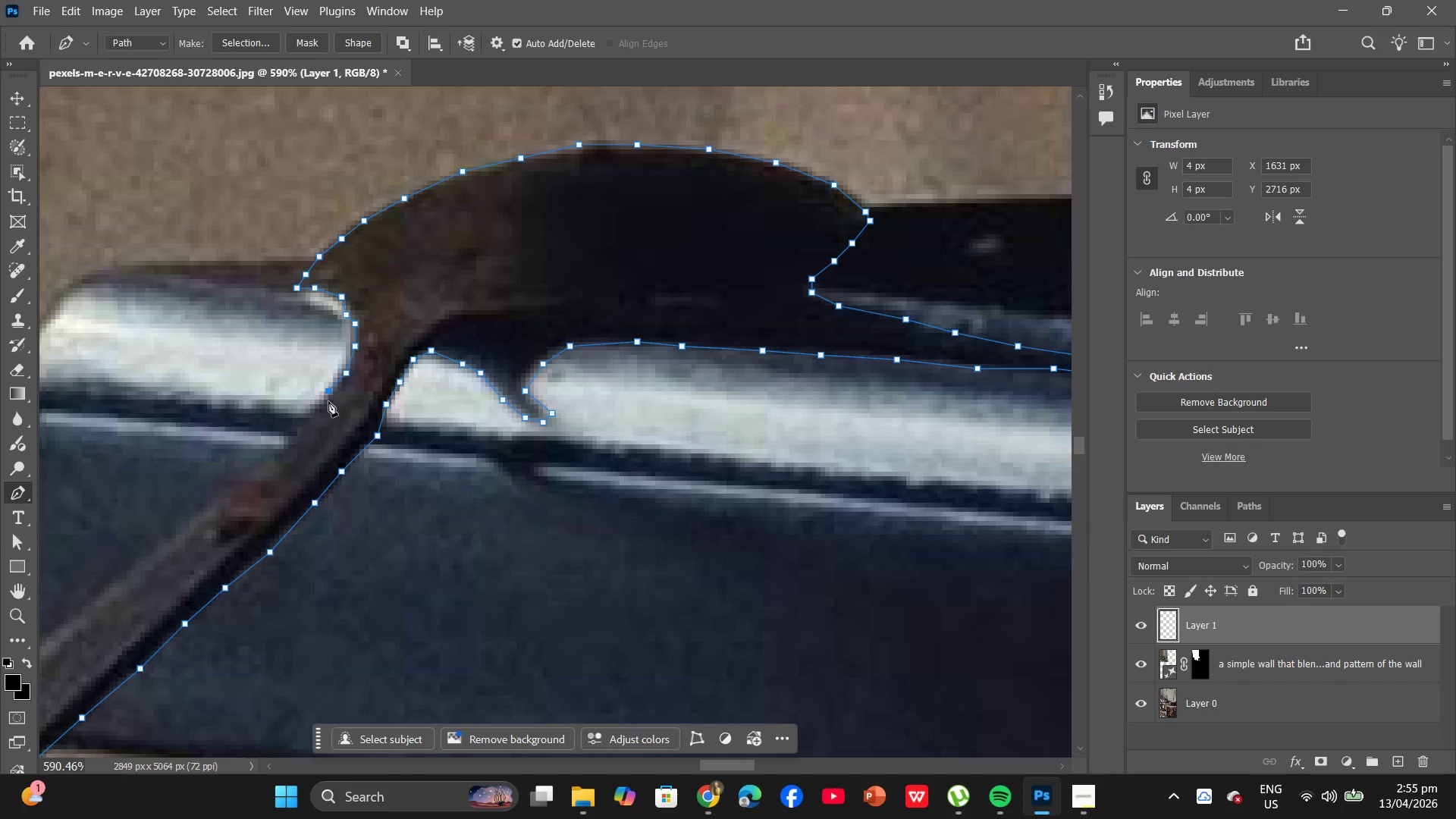 
key(Control+ControlLeft)
 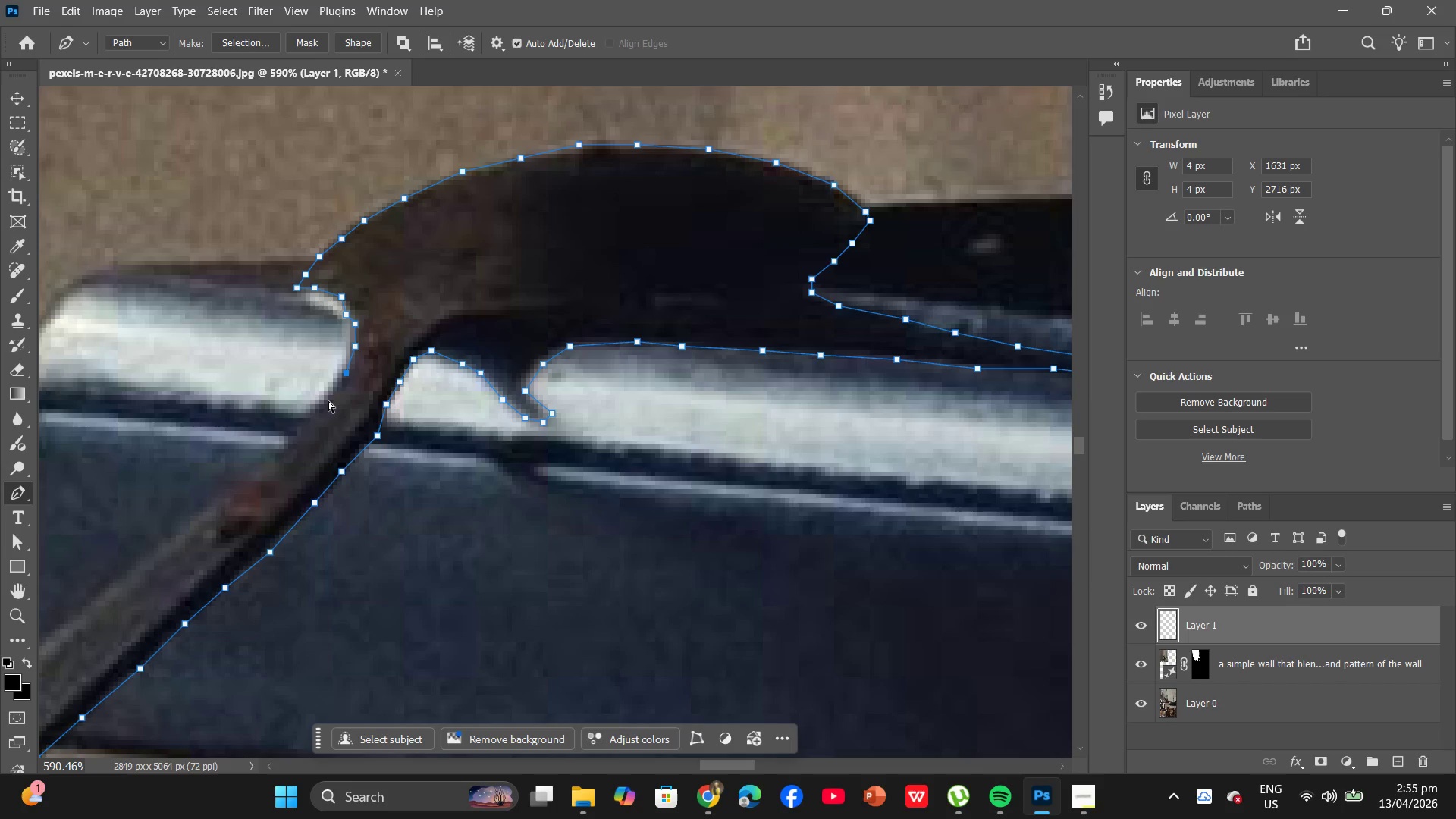 
key(Control+Z)
 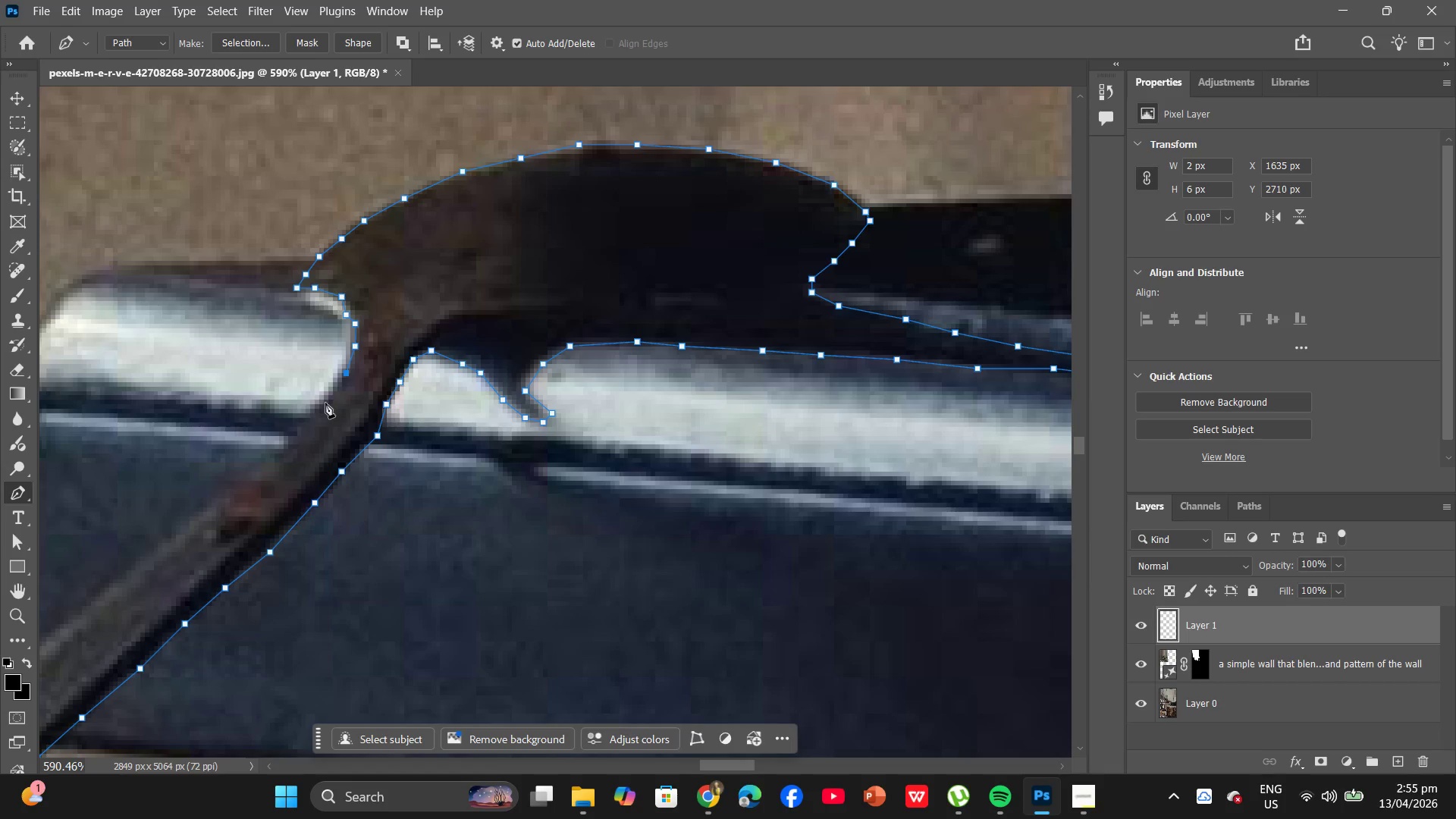 
left_click([325, 403])
 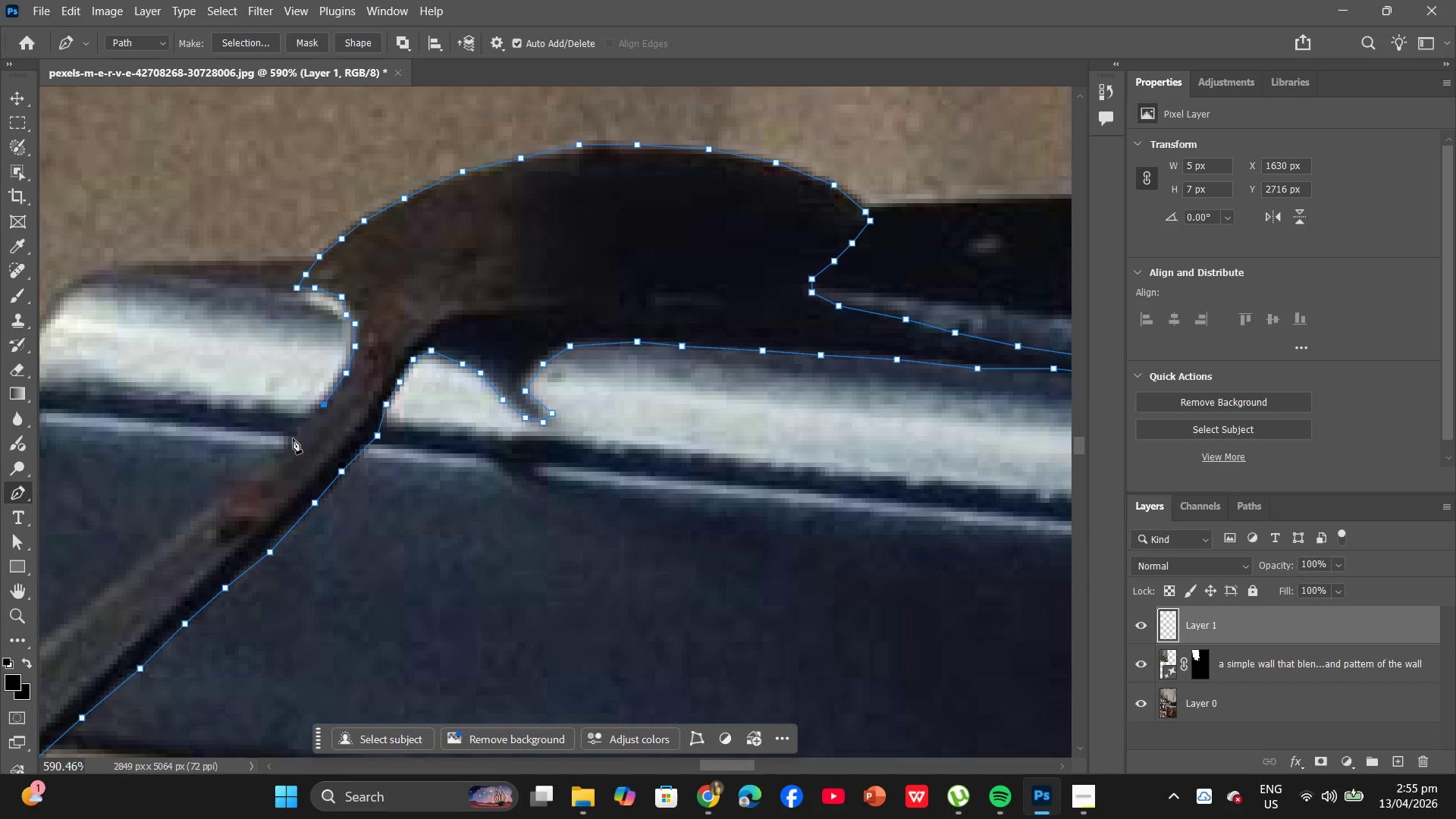 
left_click([292, 439])
 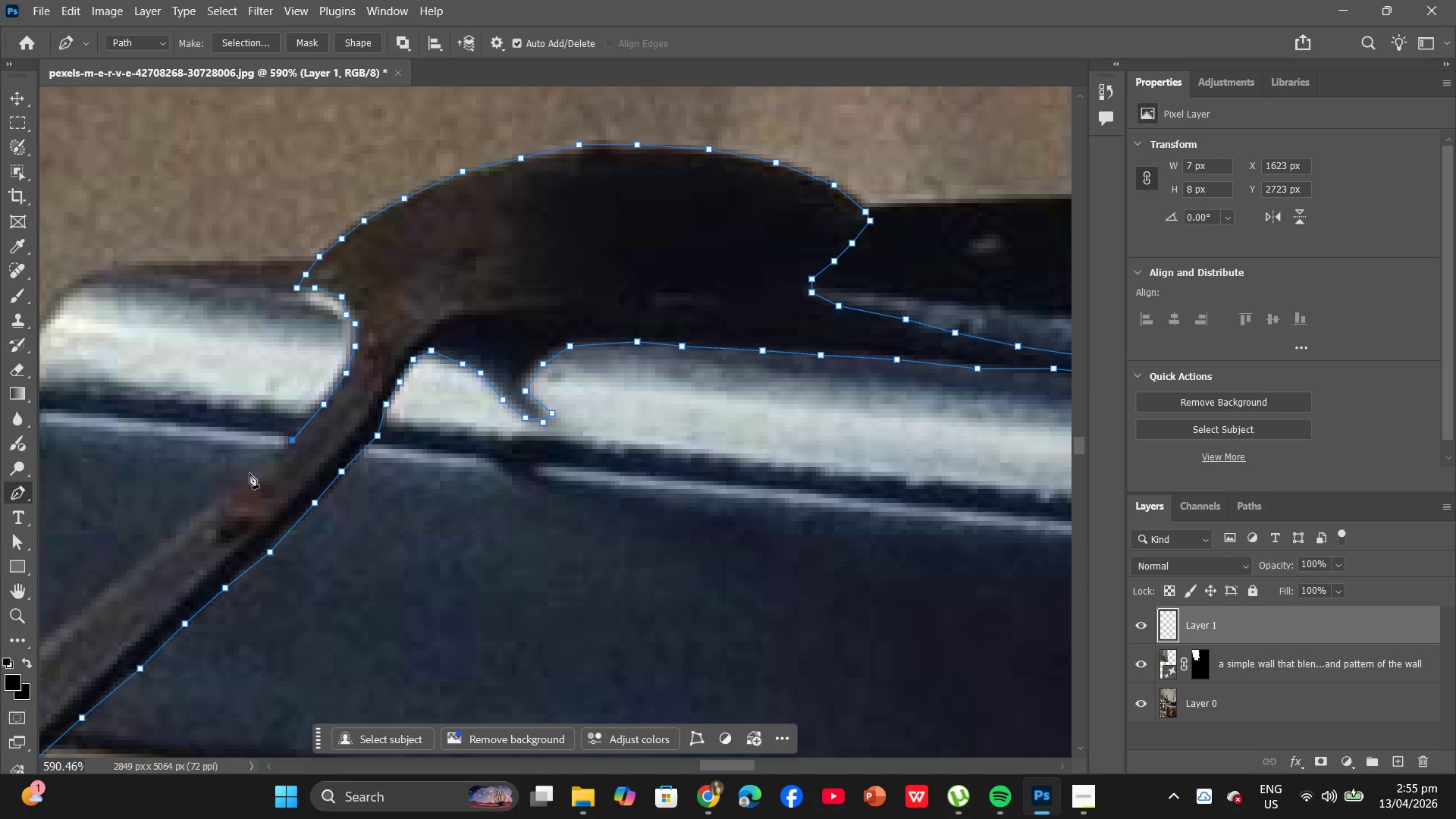 
left_click([247, 475])
 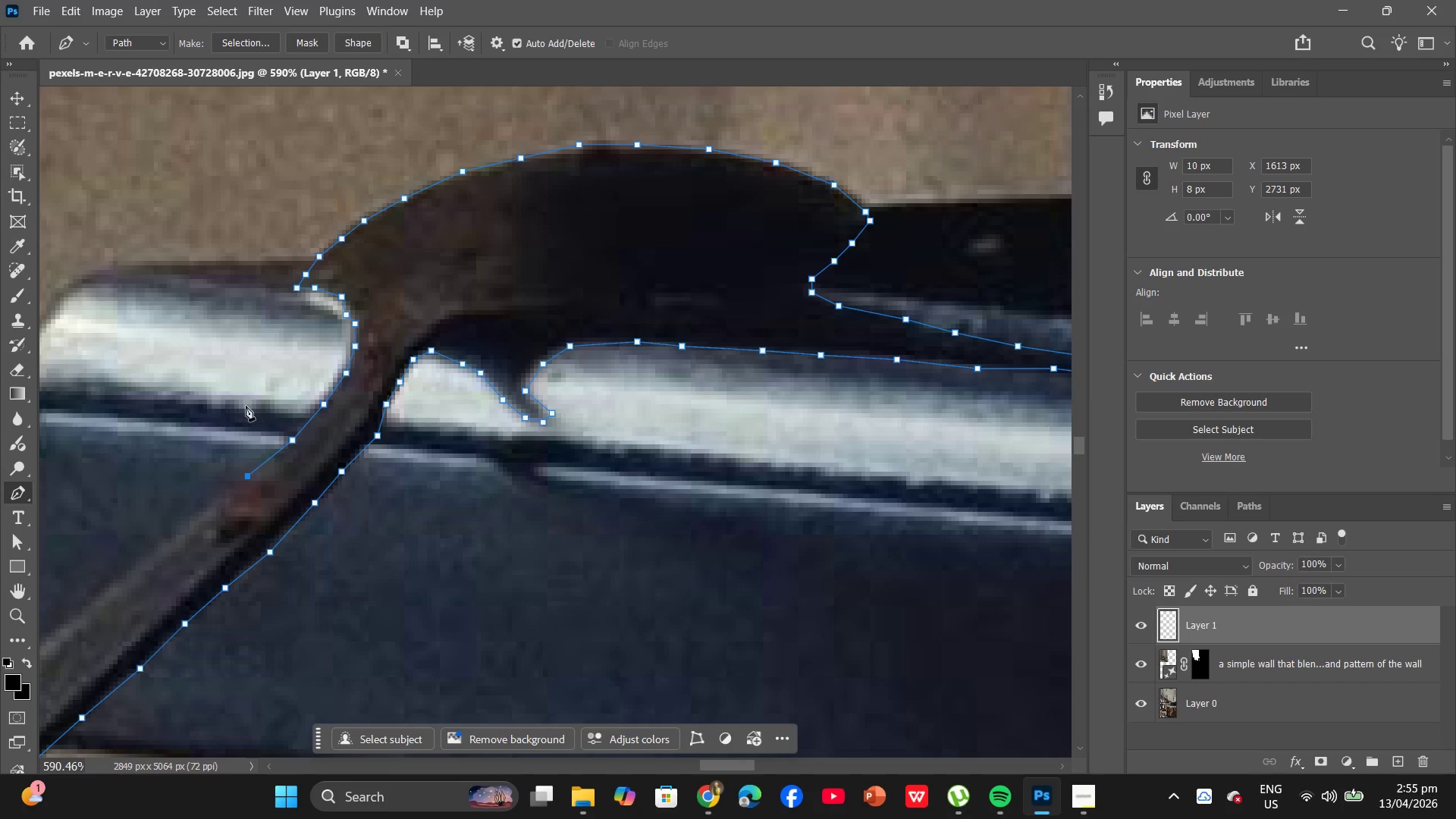 
hold_key(key=AltLeft, duration=0.92)
 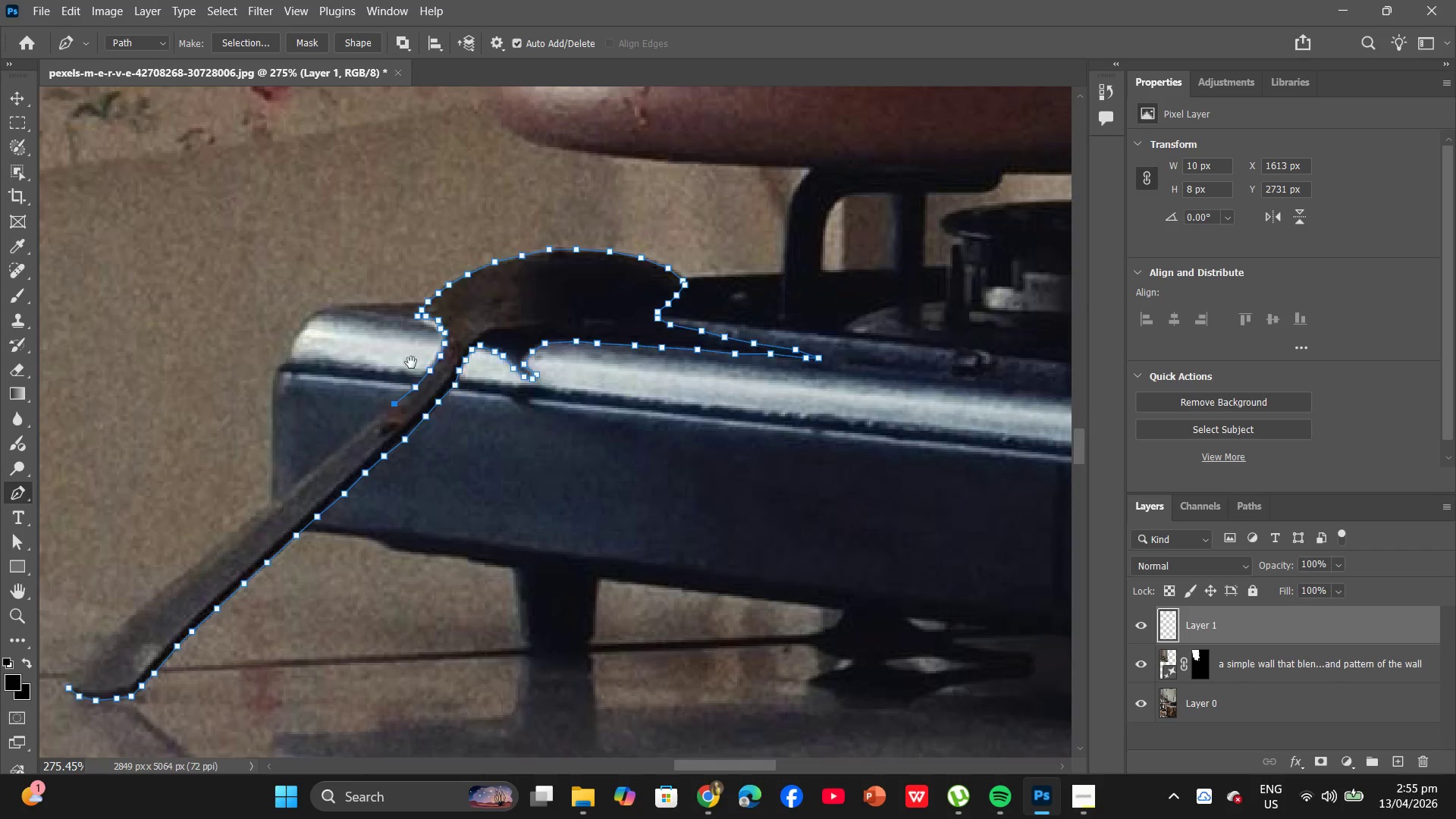 
hold_key(key=Space, duration=0.69)
 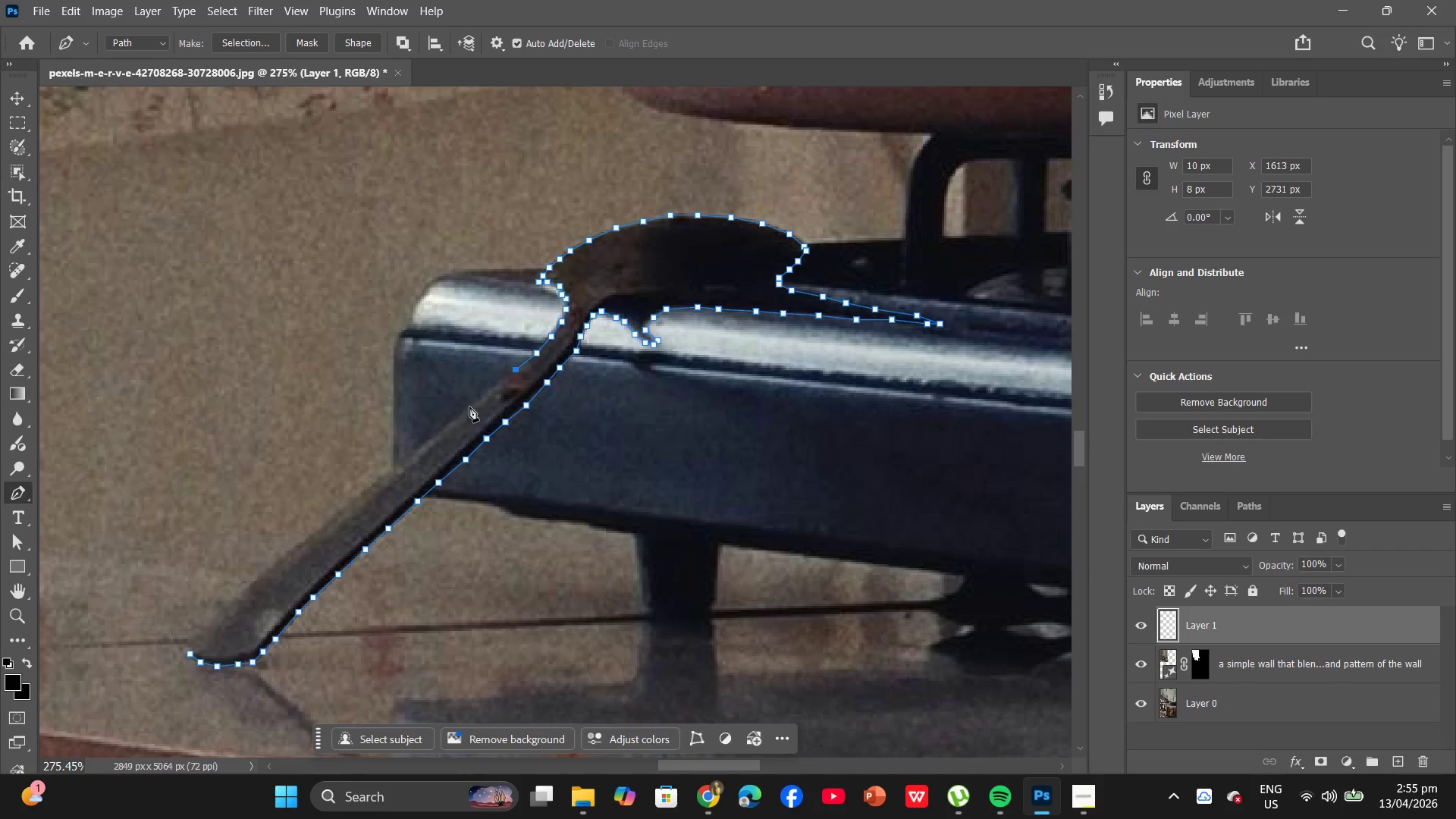 
left_click_drag(start_coordinate=[234, 401], to_coordinate=[511, 333])
 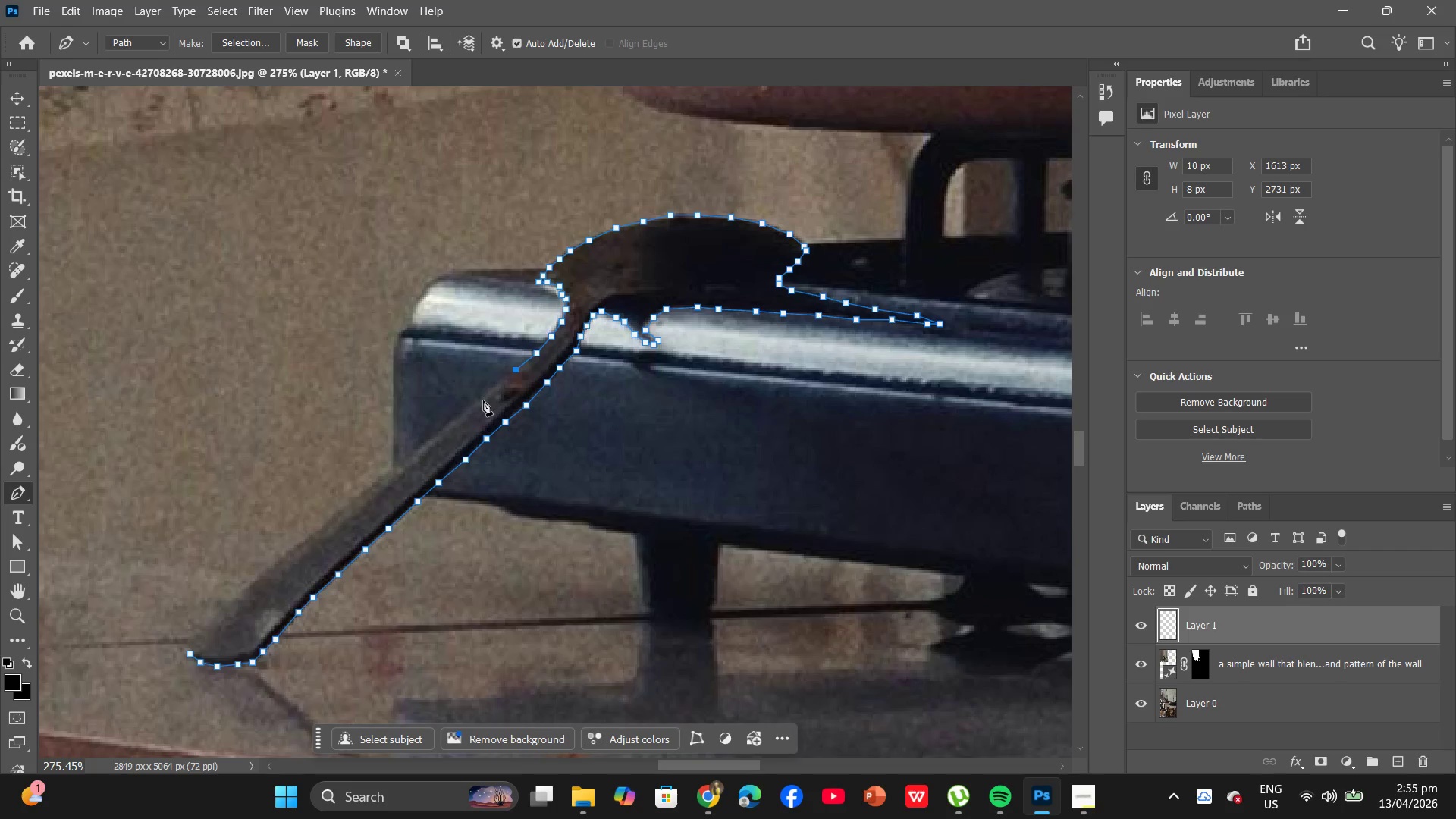 
scroll: coordinate [232, 403], scroll_direction: down, amount: 7.0
 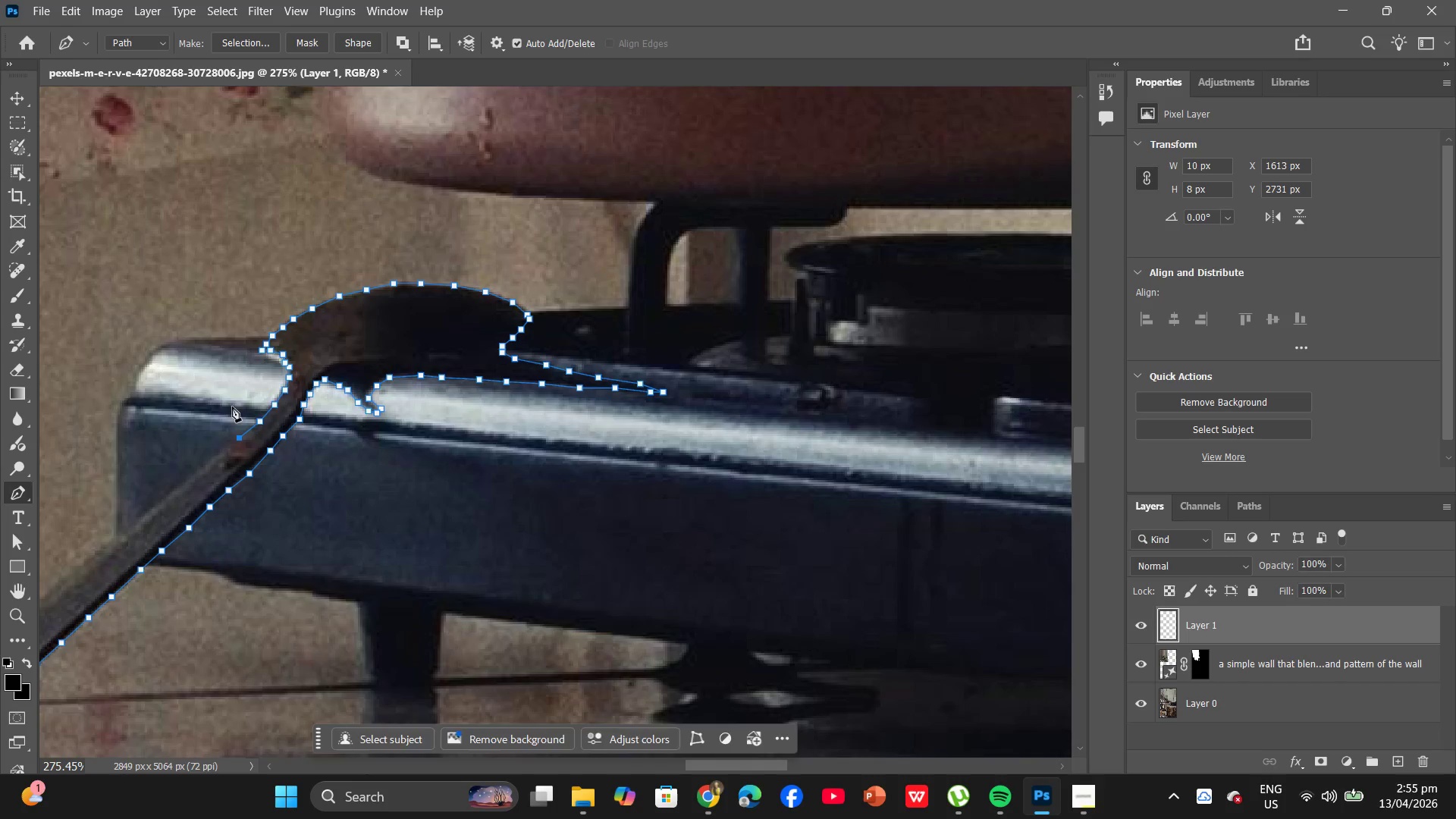 
hold_key(key=AltLeft, duration=1.16)
left_click([459, 418])
 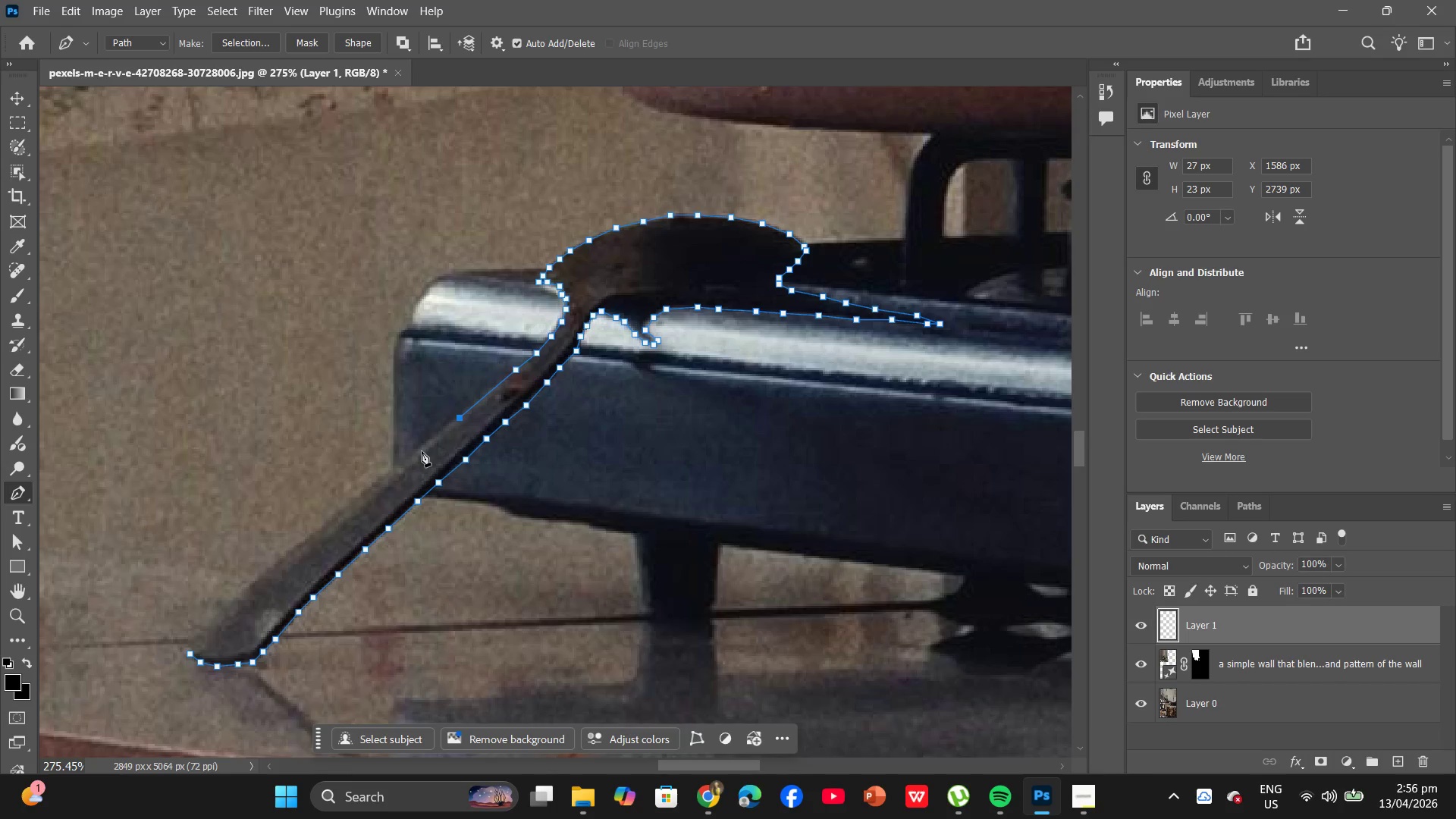 
hold_key(key=AltLeft, duration=0.56)
 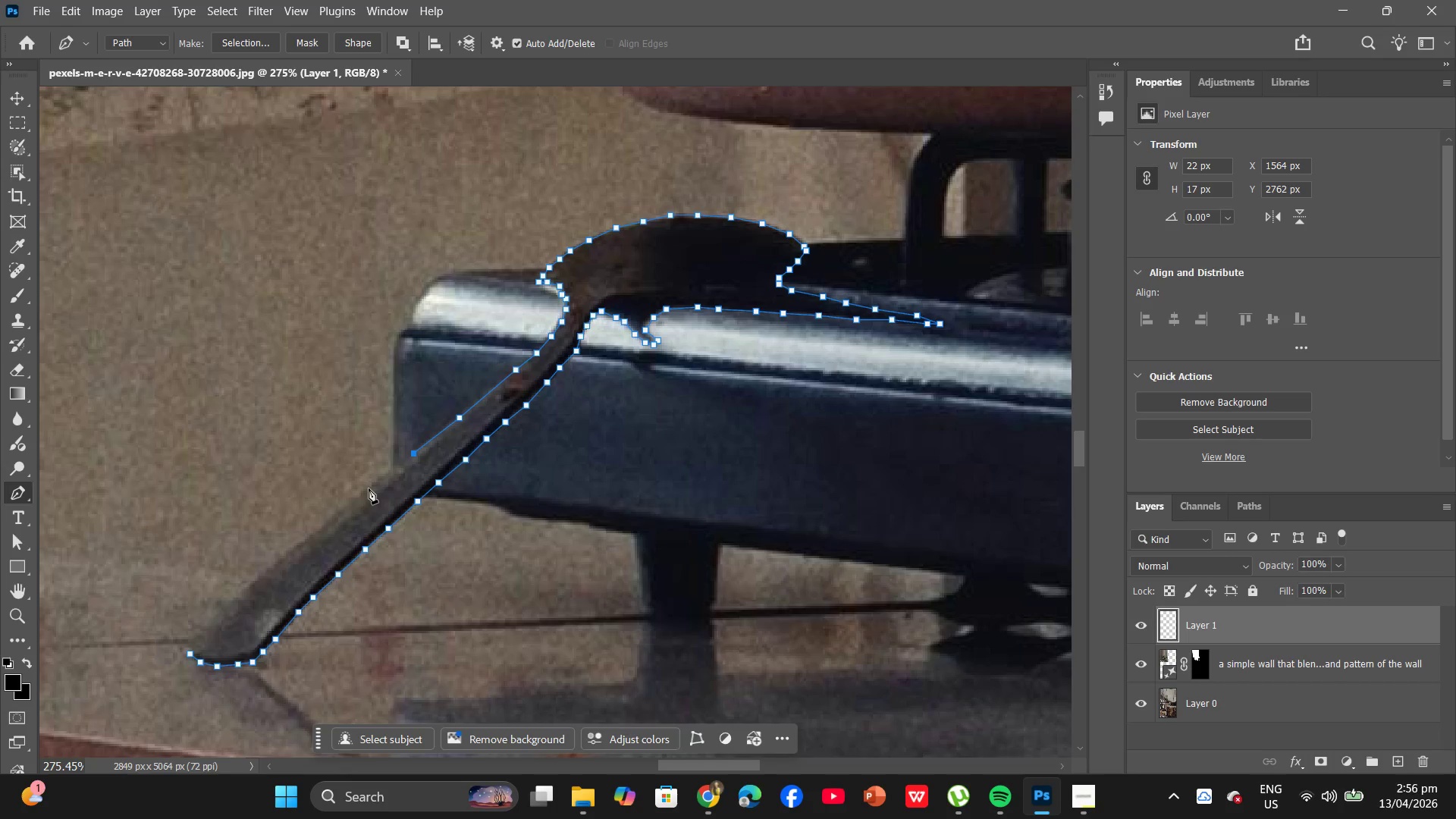 
hold_key(key=AltLeft, duration=0.42)
left_click([369, 488])
 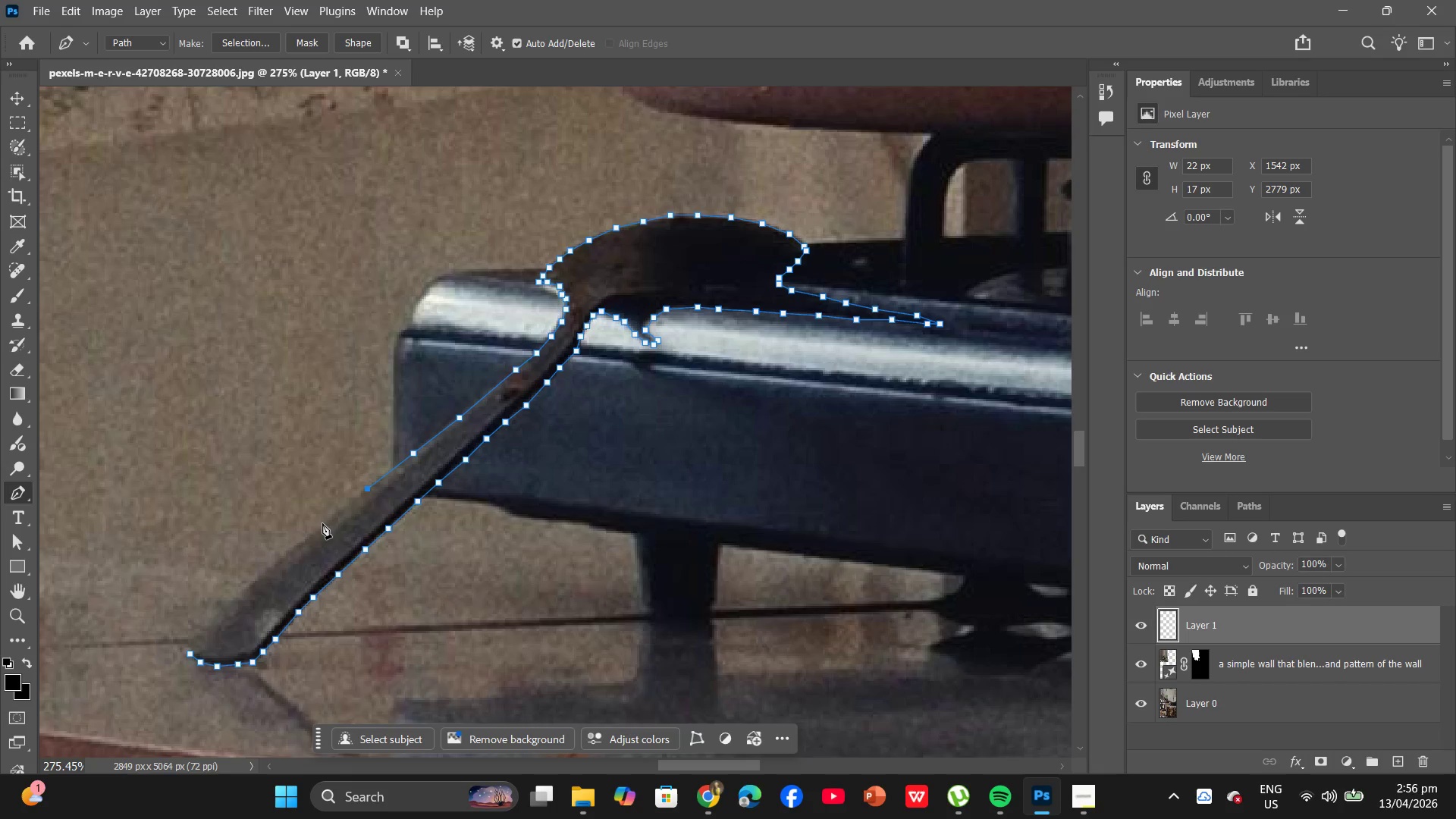 
hold_key(key=AltLeft, duration=0.73)
left_click([325, 526])
 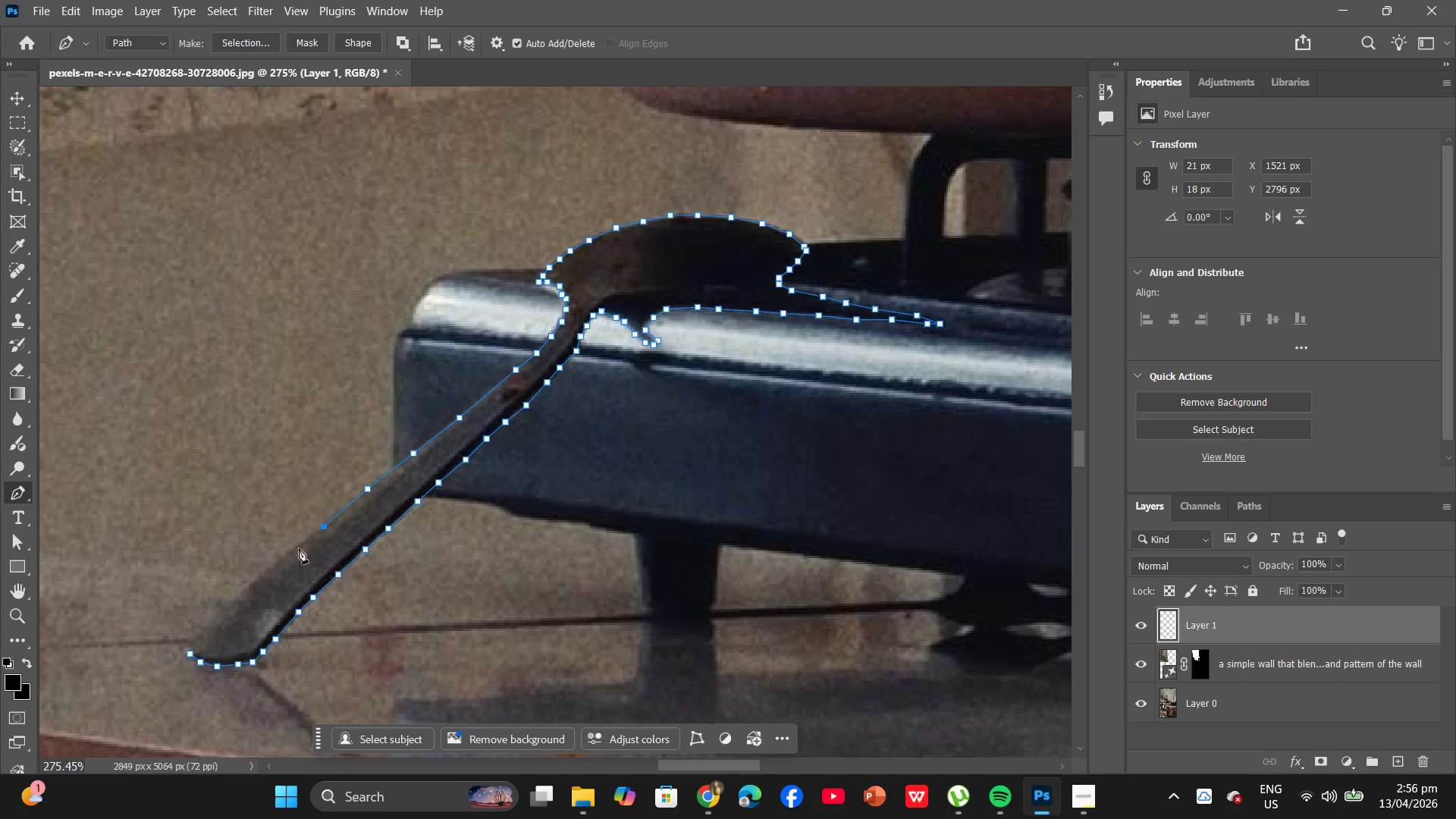 
hold_key(key=AltLeft, duration=1.11)
left_click([289, 551])
 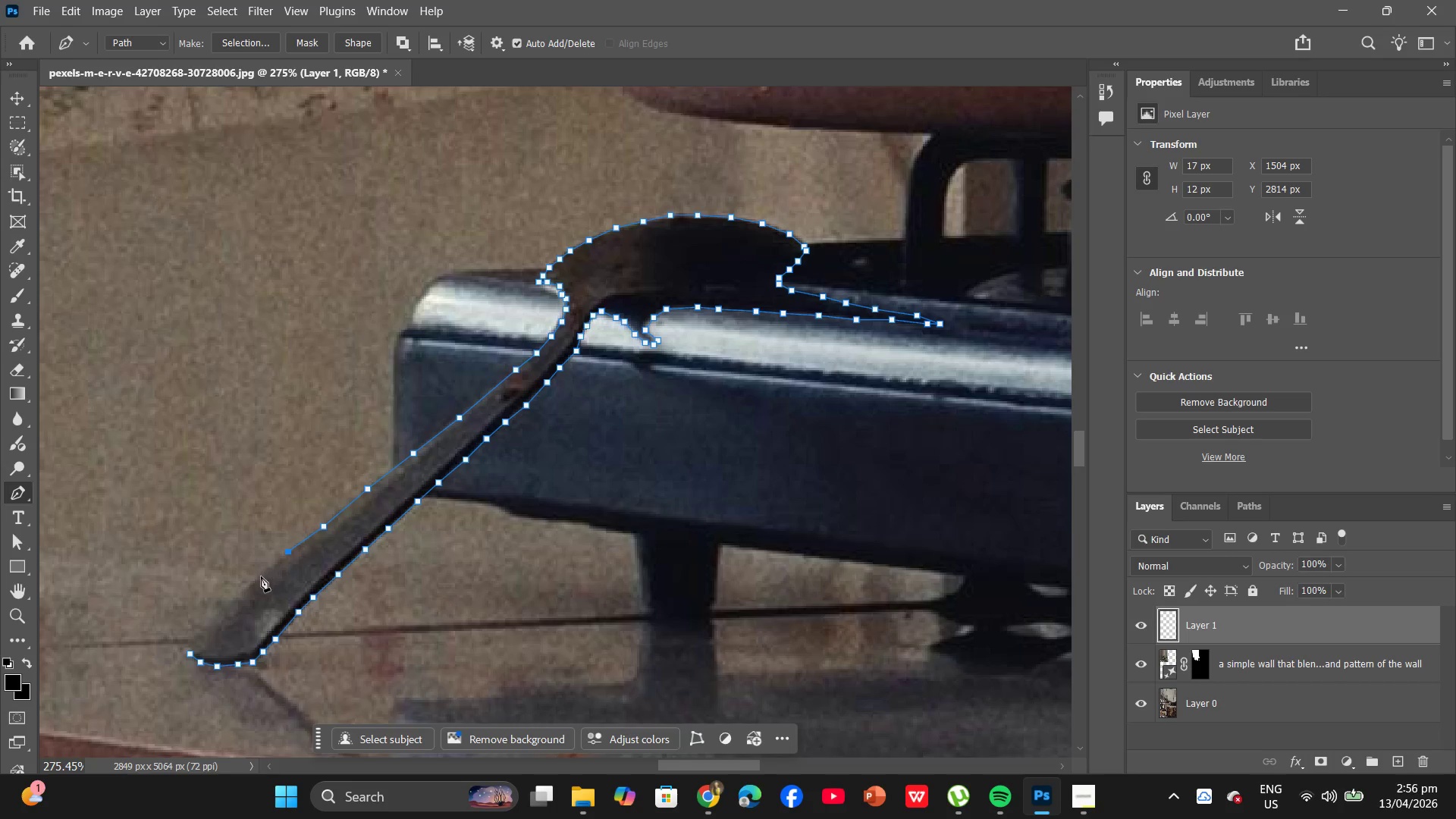 
hold_key(key=AltLeft, duration=0.98)
left_click([253, 580])
 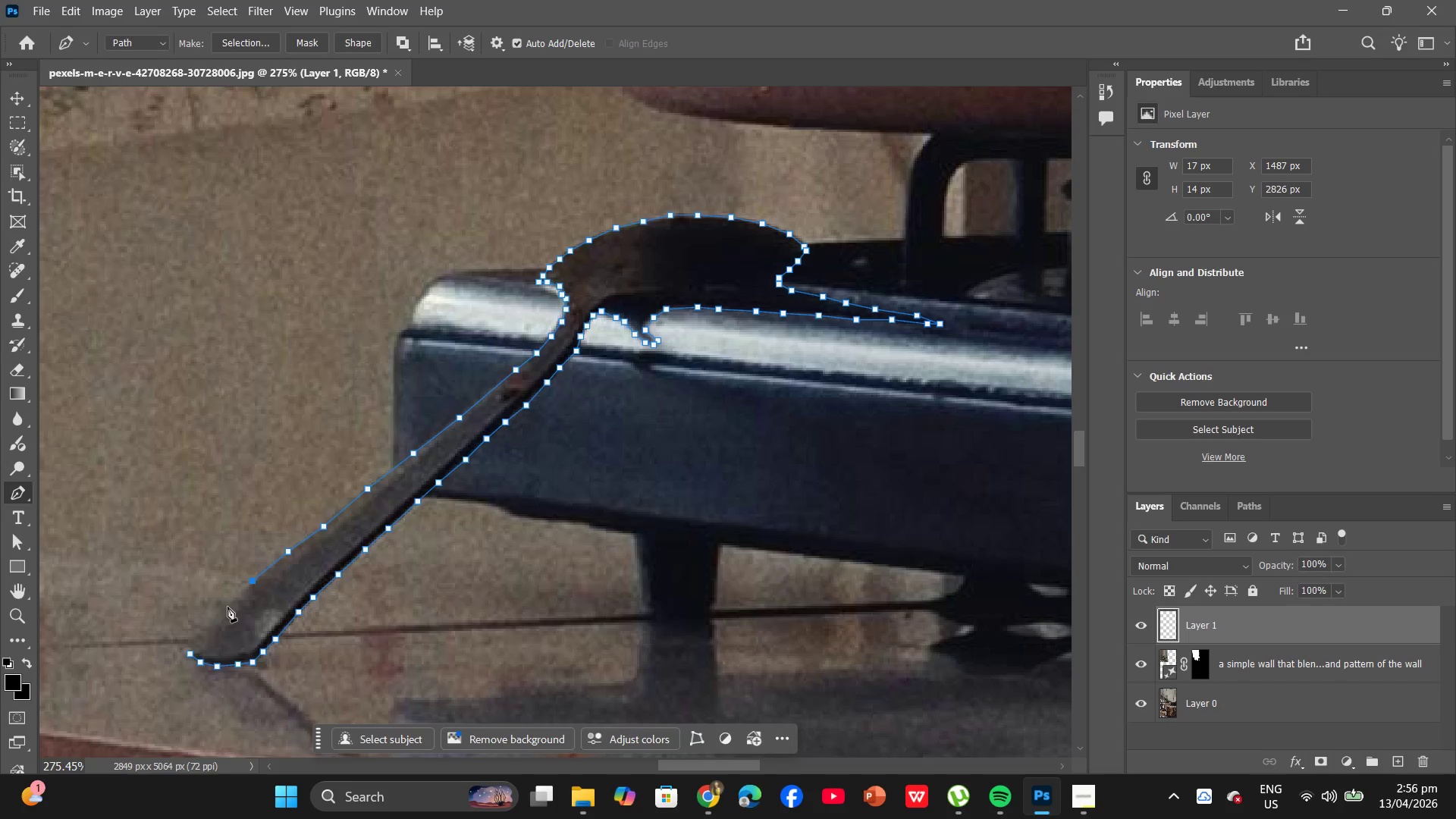 
hold_key(key=AltLeft, duration=0.73)
left_click([225, 604])
 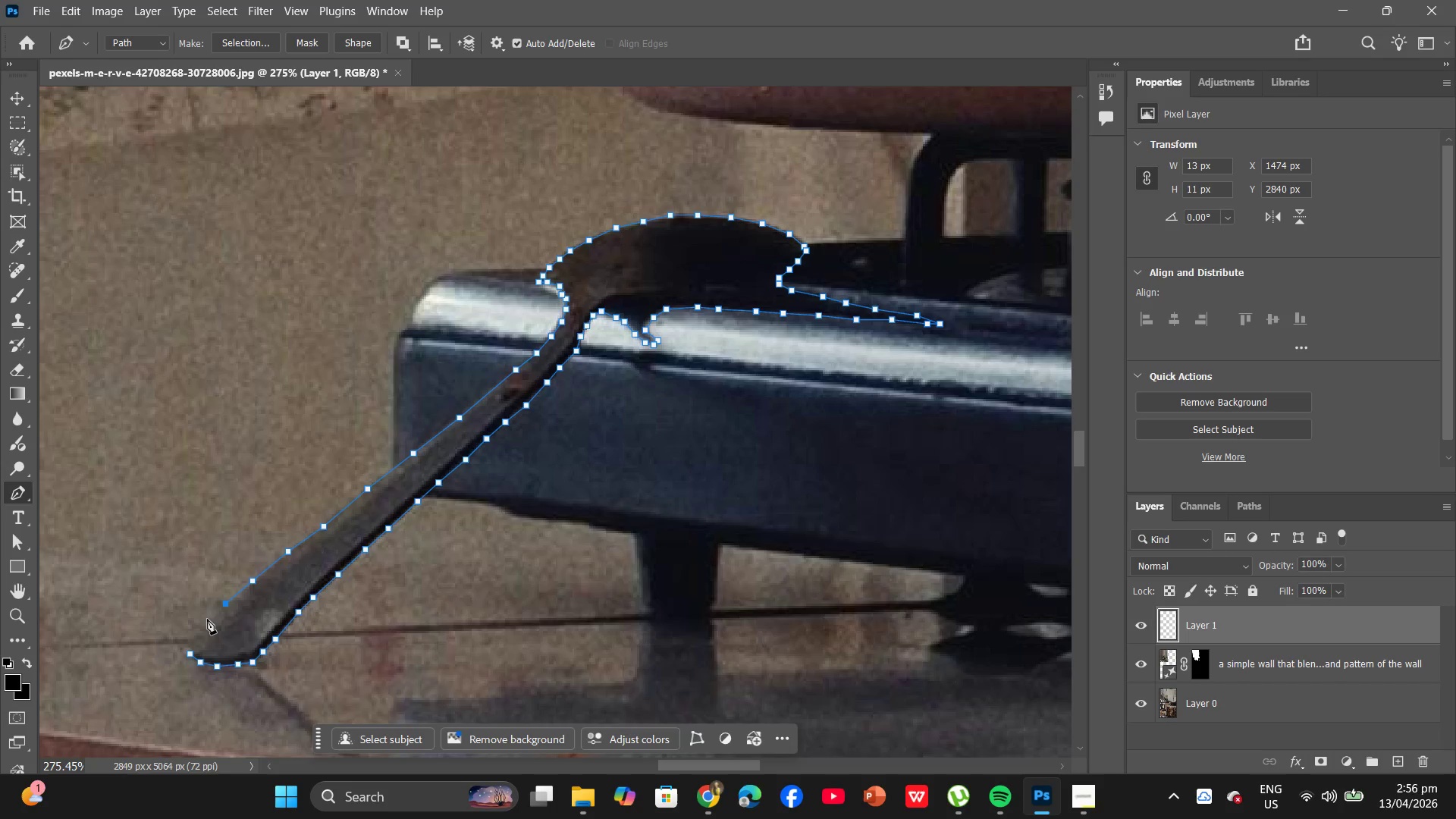 
hold_key(key=AltLeft, duration=1.2)
left_click([200, 624])
 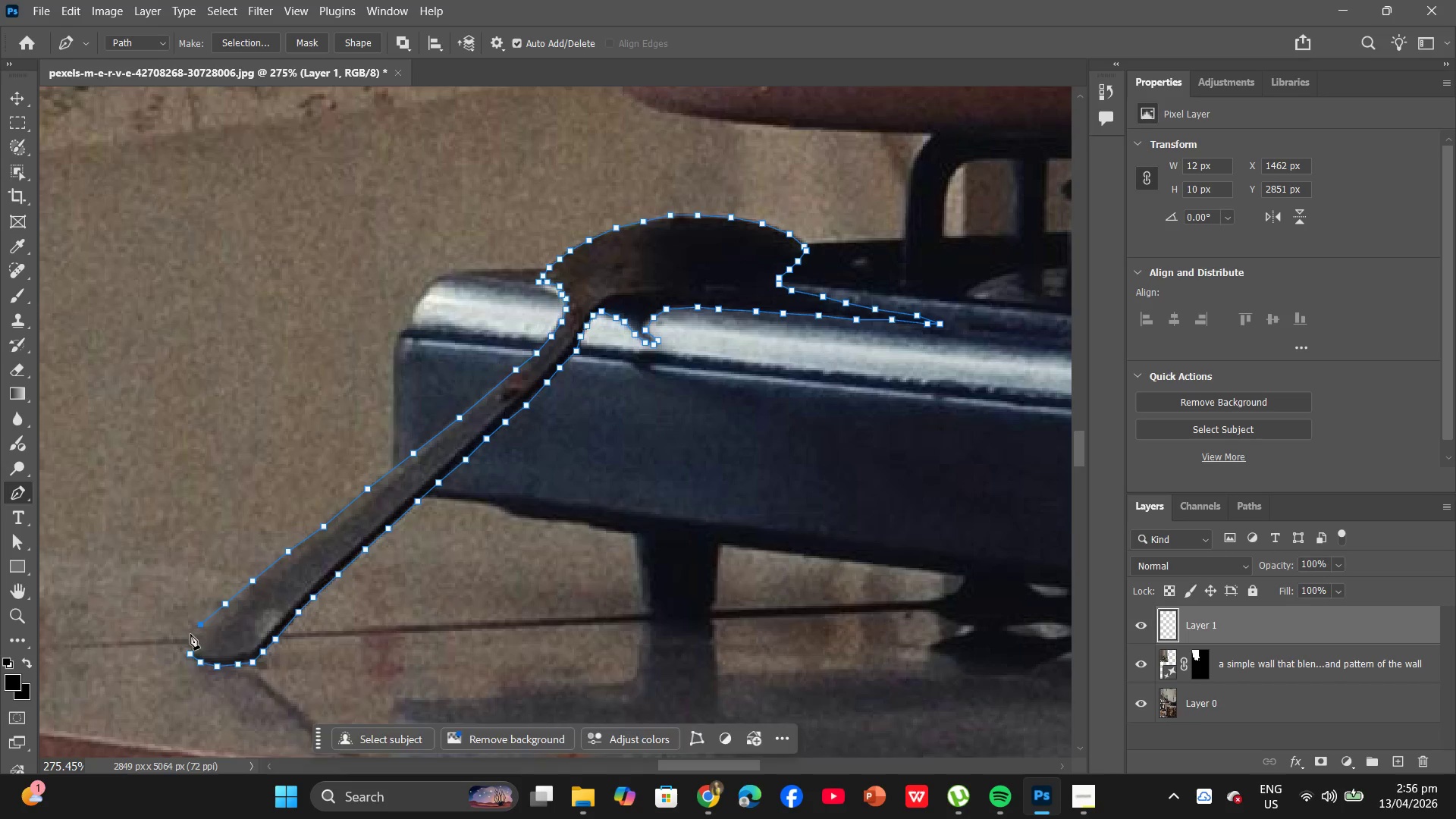 
left_click([190, 634])
 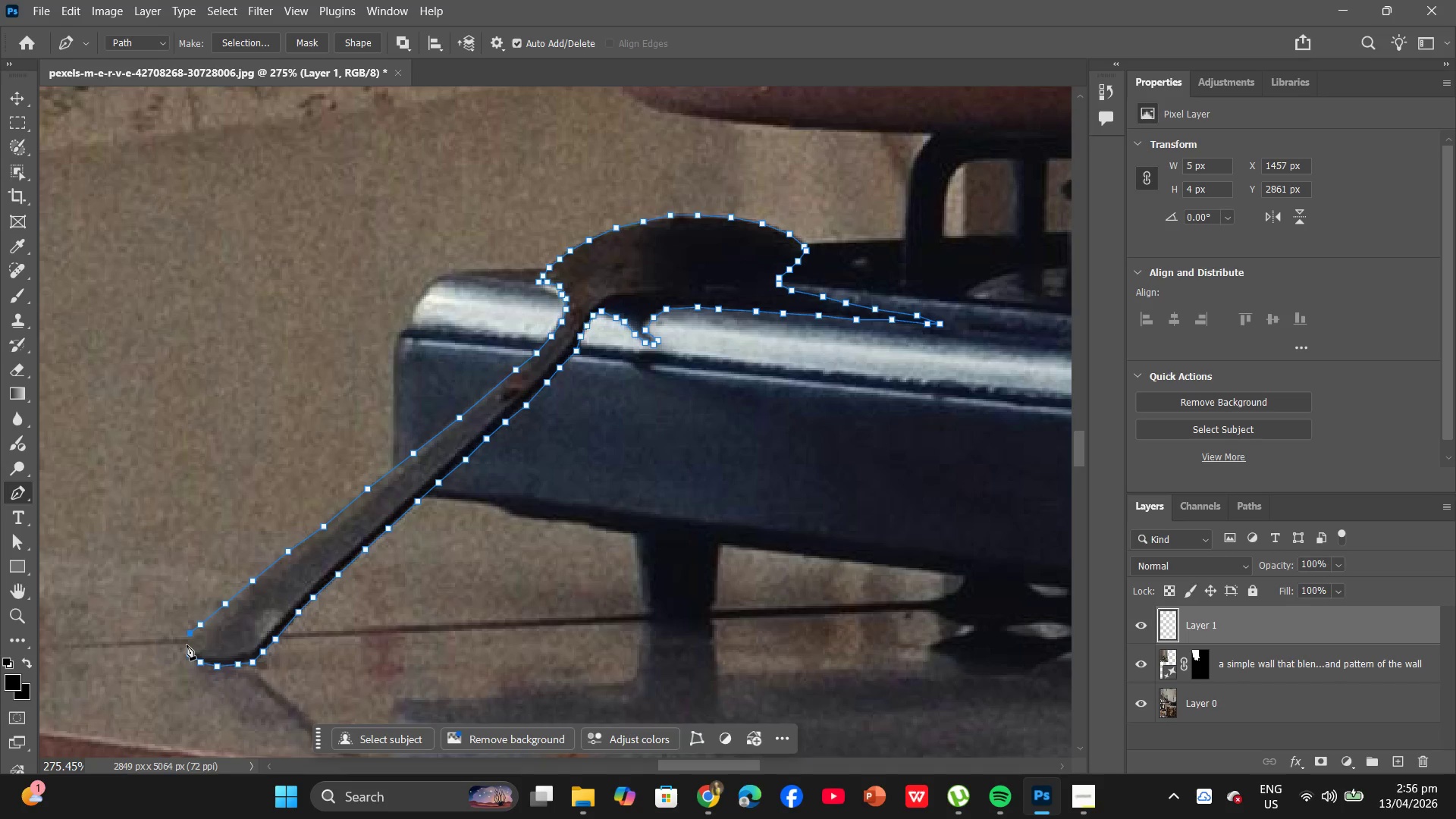 
left_click([187, 645])
 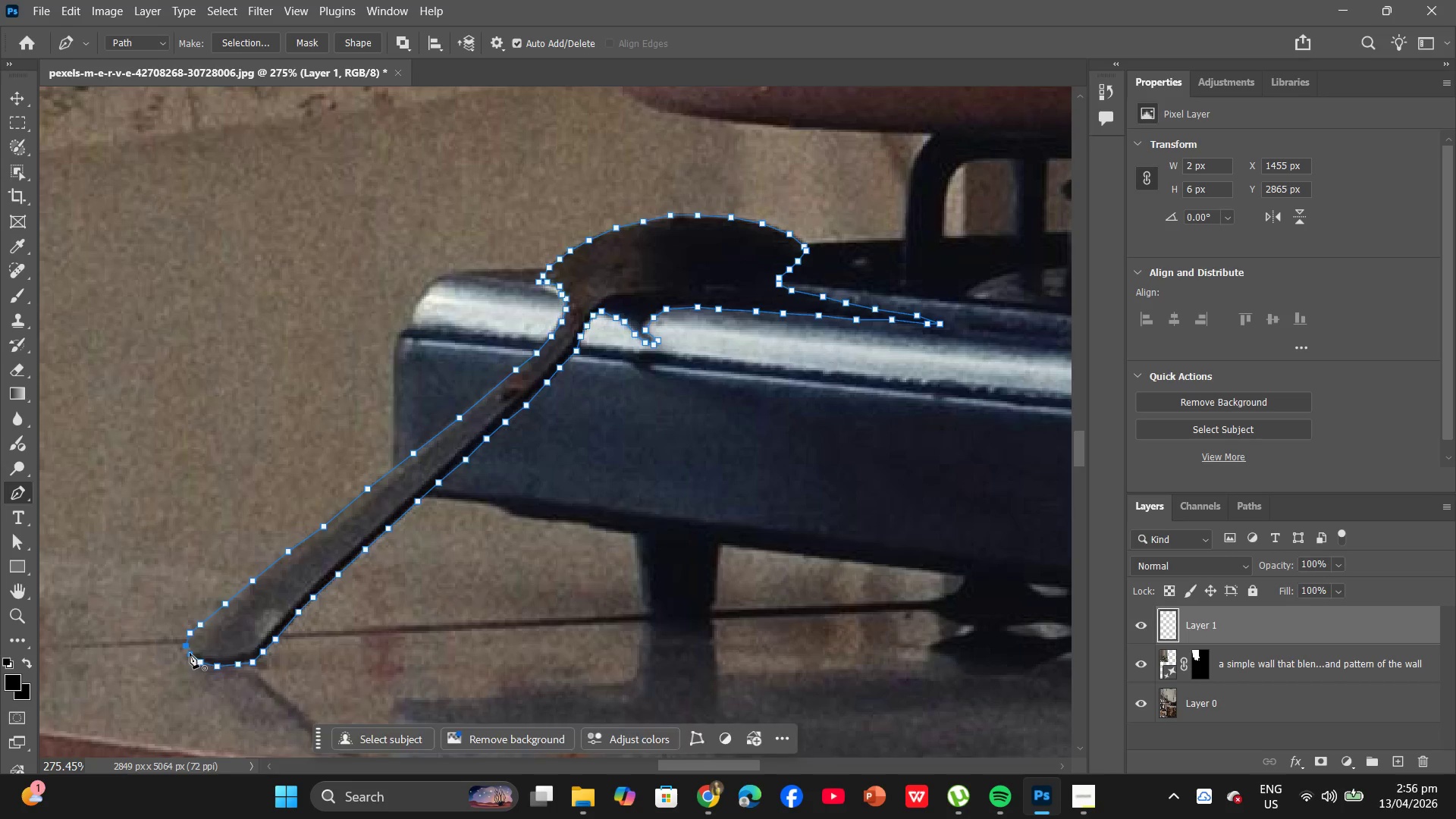 
left_click([190, 653])
 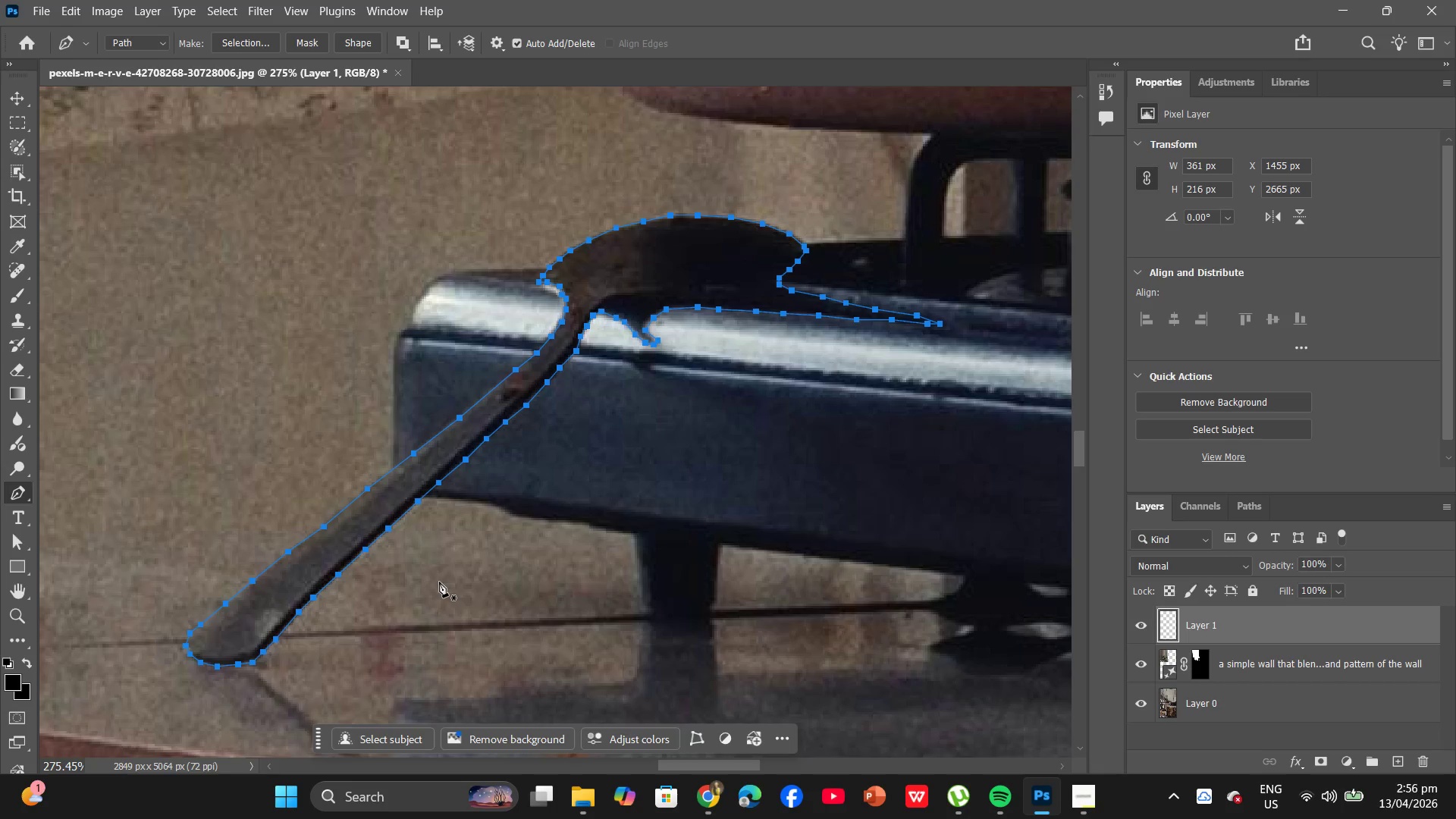 
key(A)
 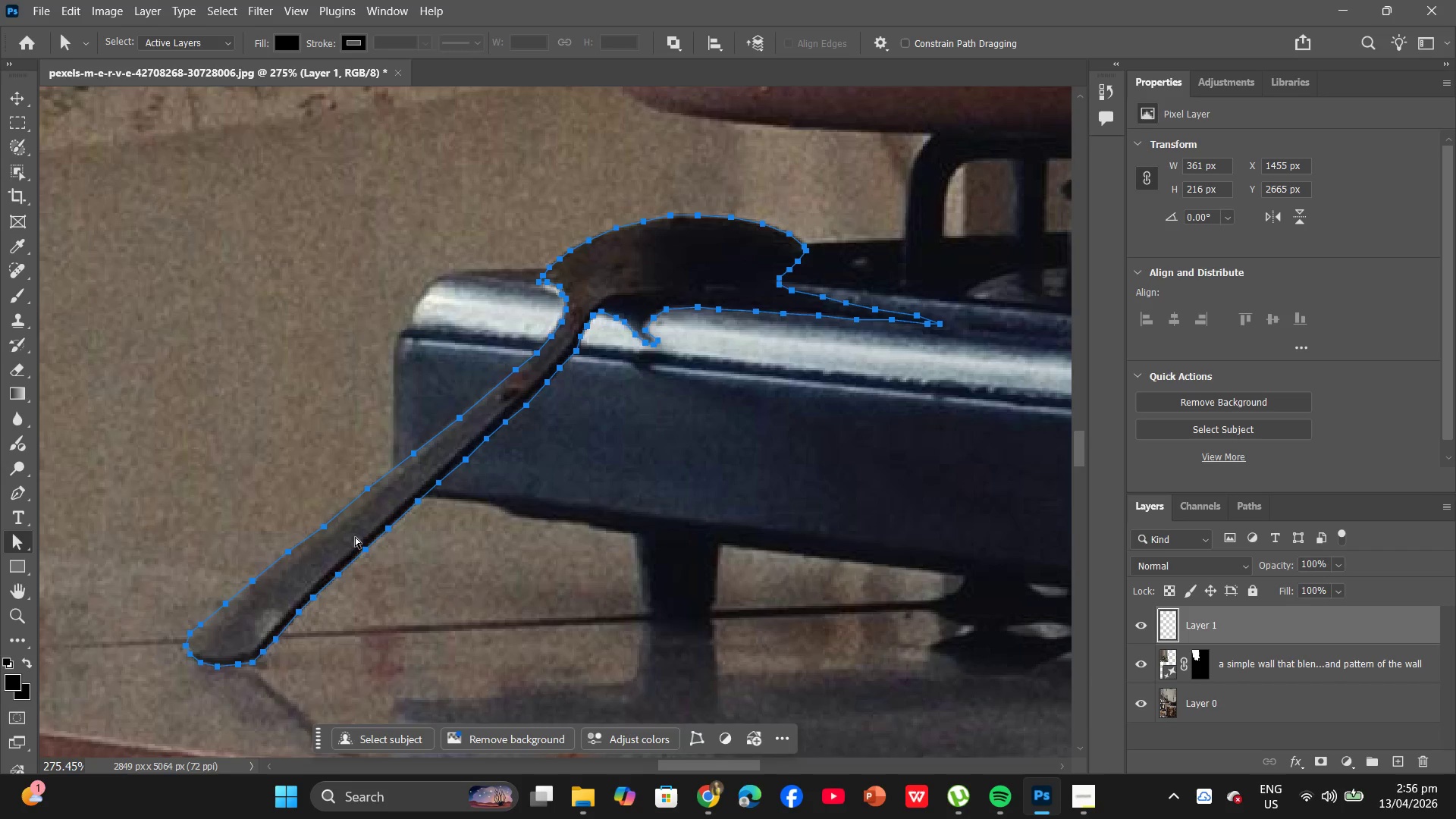 
hold_key(key=AltLeft, duration=0.81)
scroll: coordinate [305, 507], scroll_direction: up, amount: 6.0
 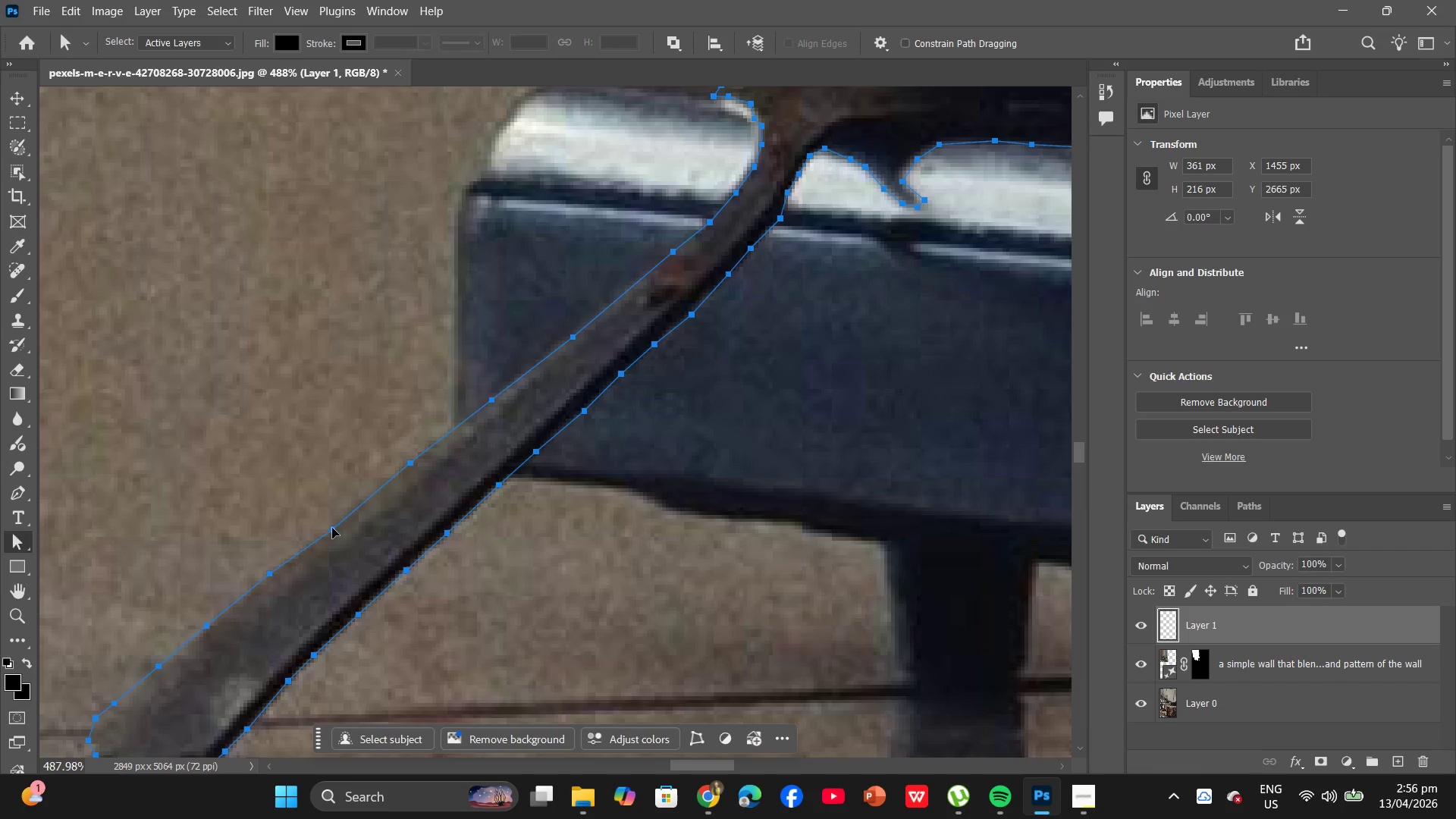 
right_click([26, 544])
 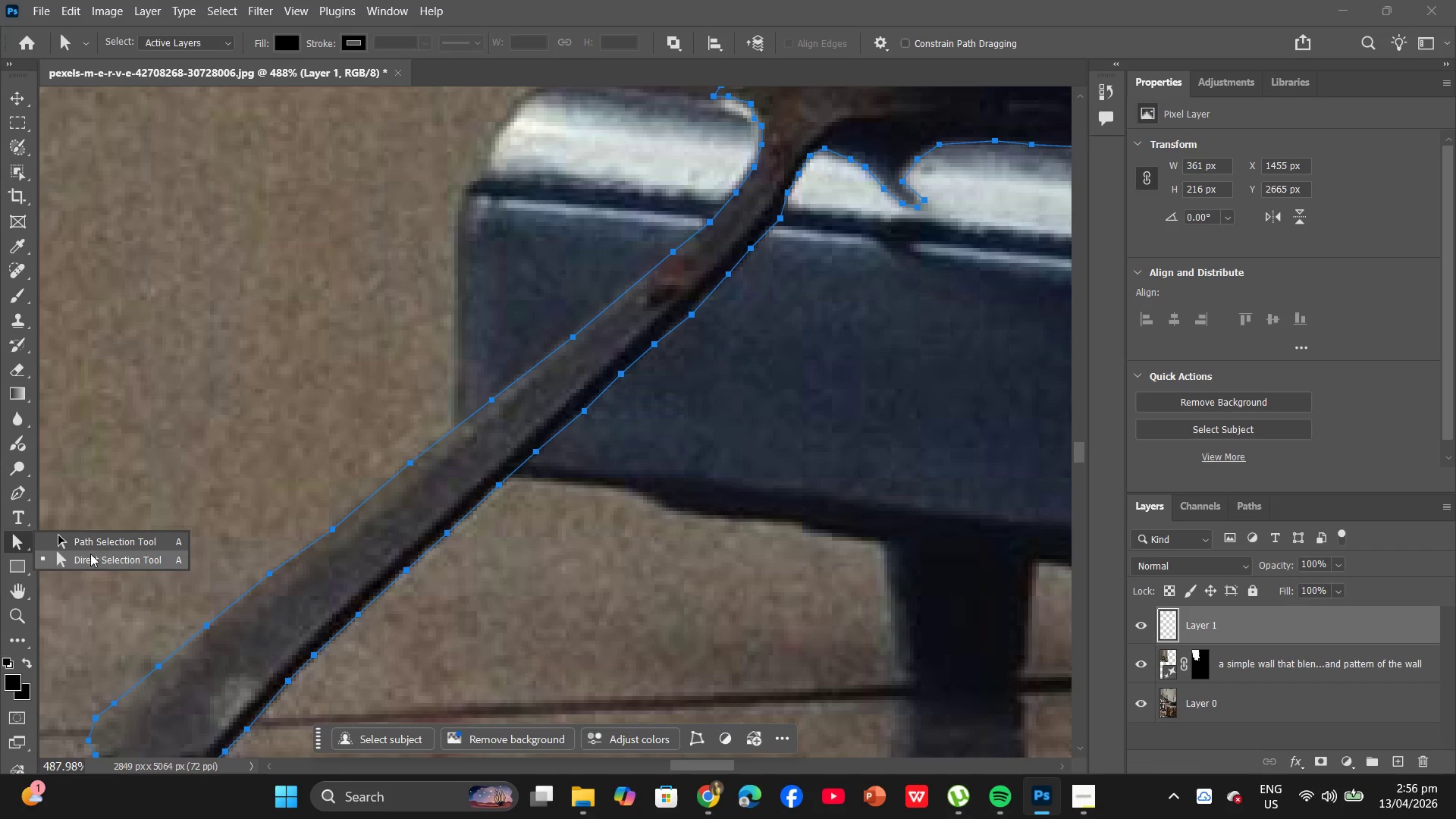 
left_click([92, 556])
 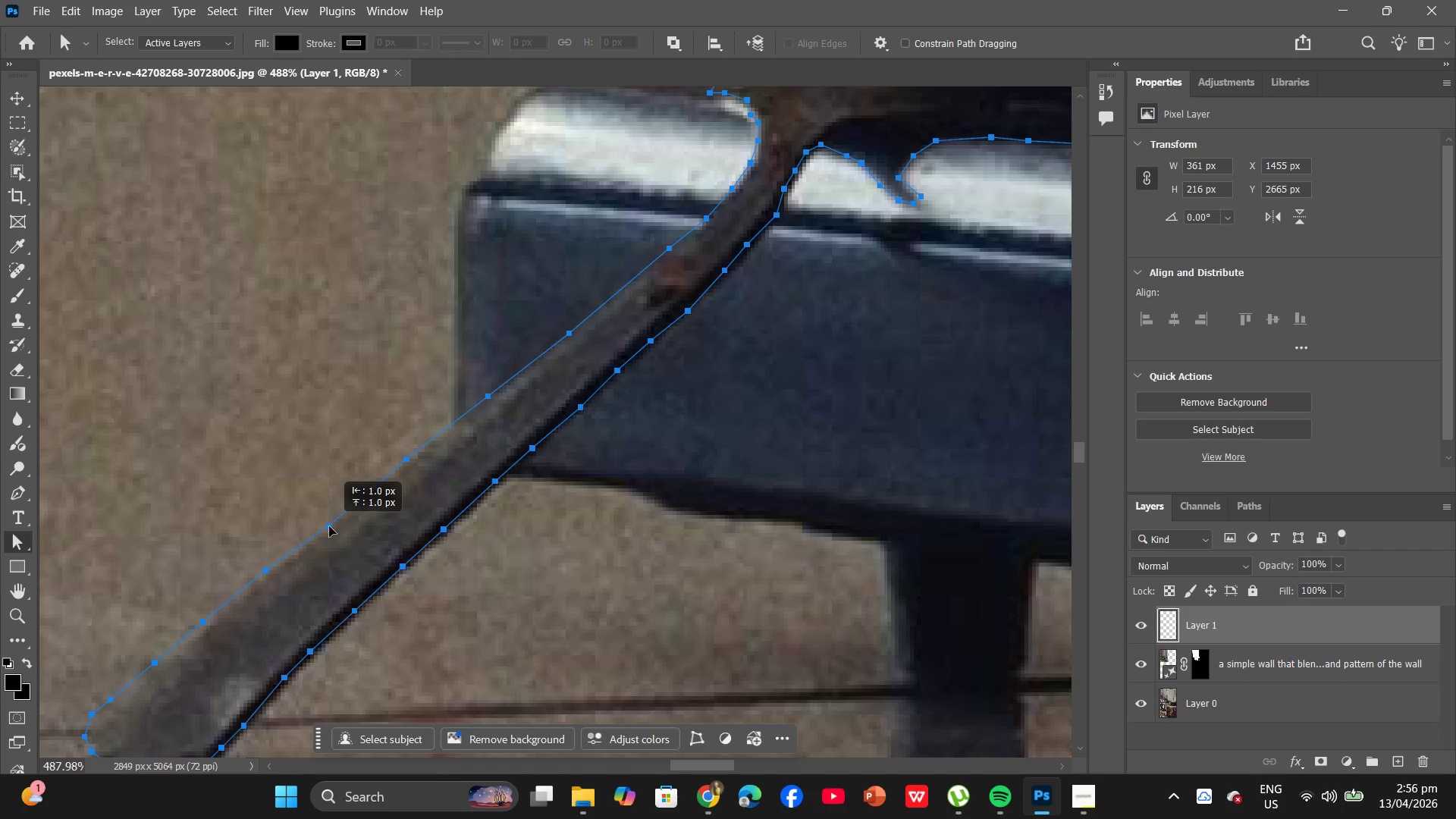 
left_click([330, 529])
 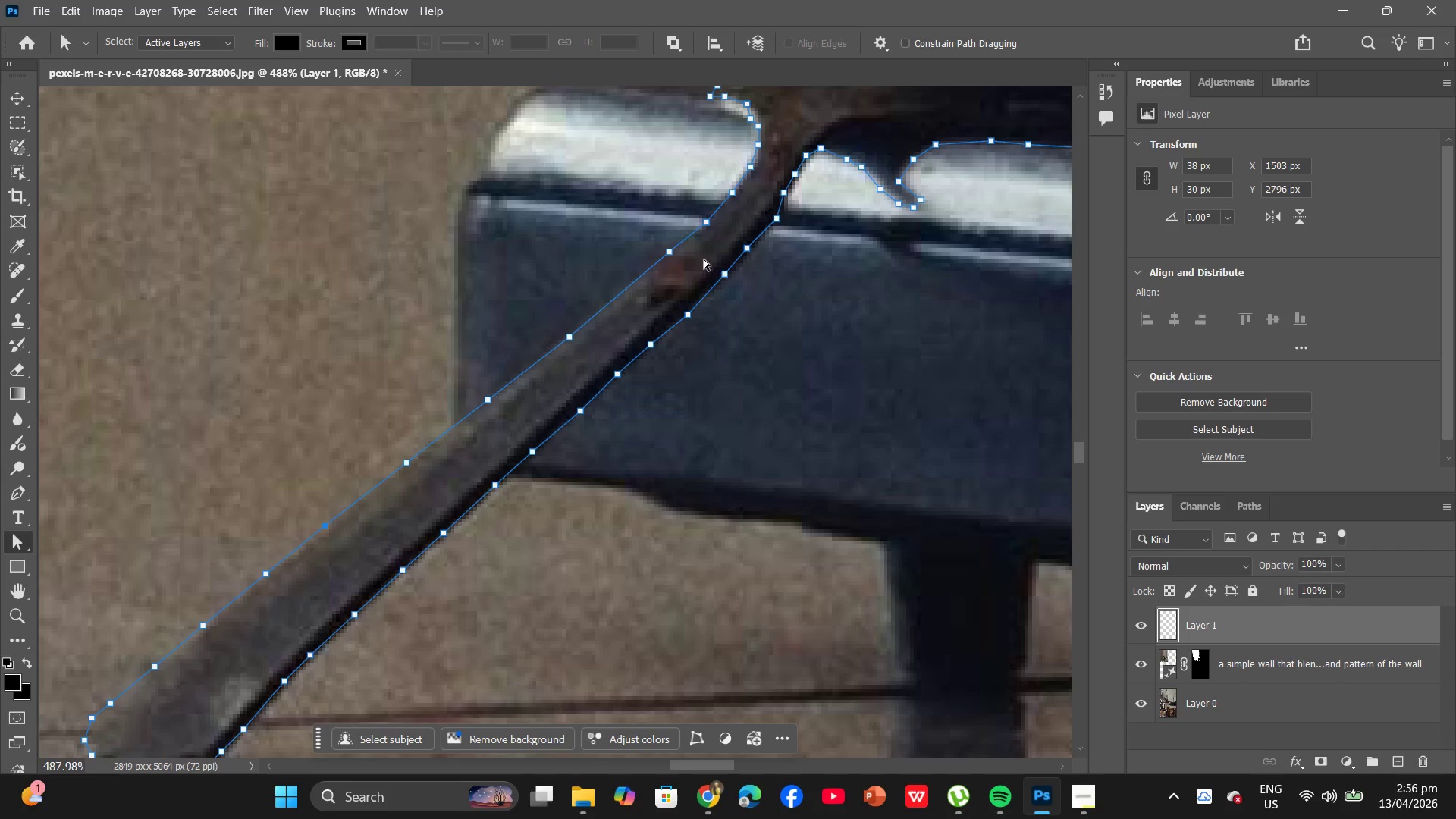 
left_click_drag(start_coordinate=[745, 250], to_coordinate=[750, 253])
 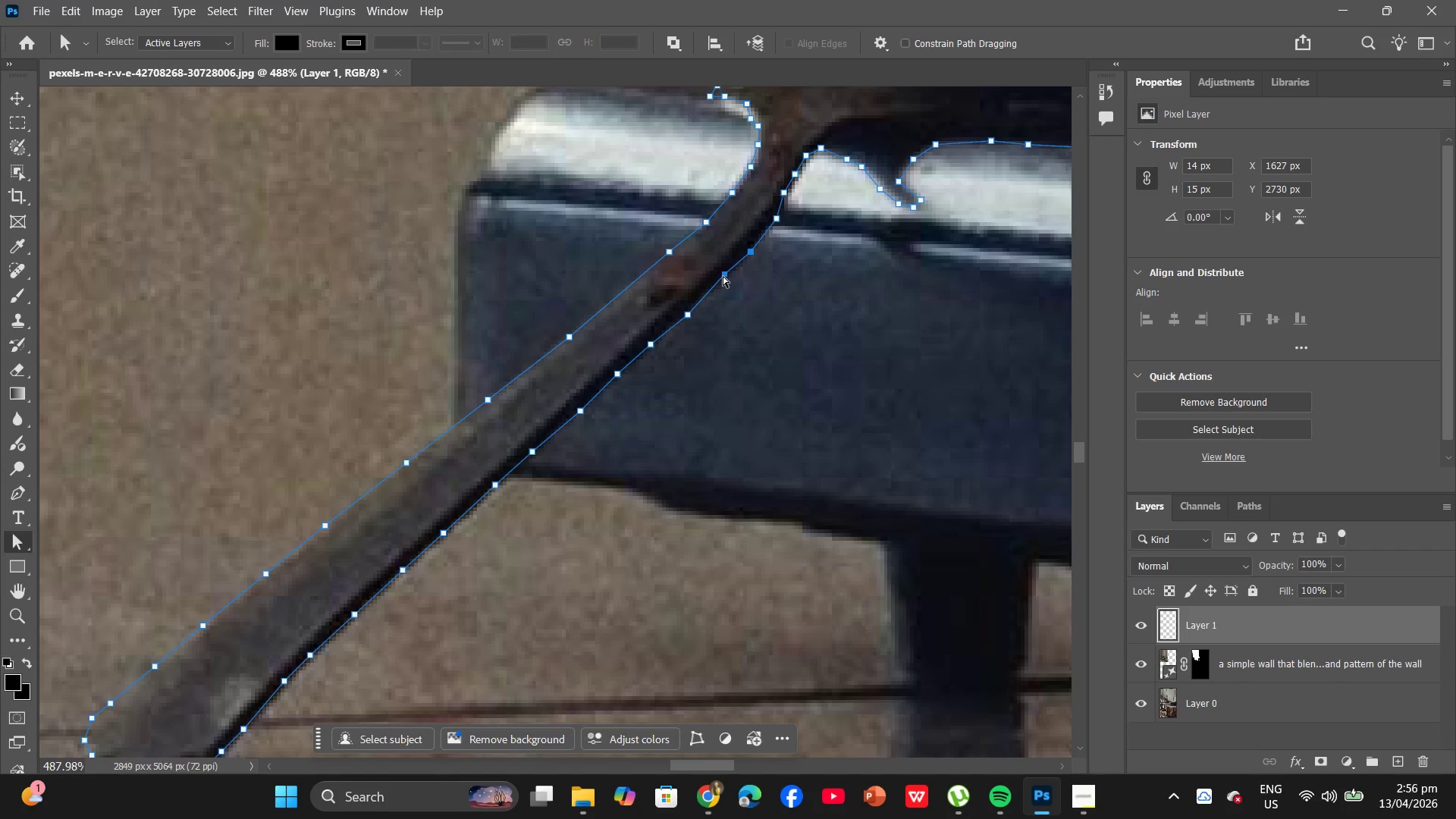 
left_click_drag(start_coordinate=[723, 276], to_coordinate=[726, 281])
 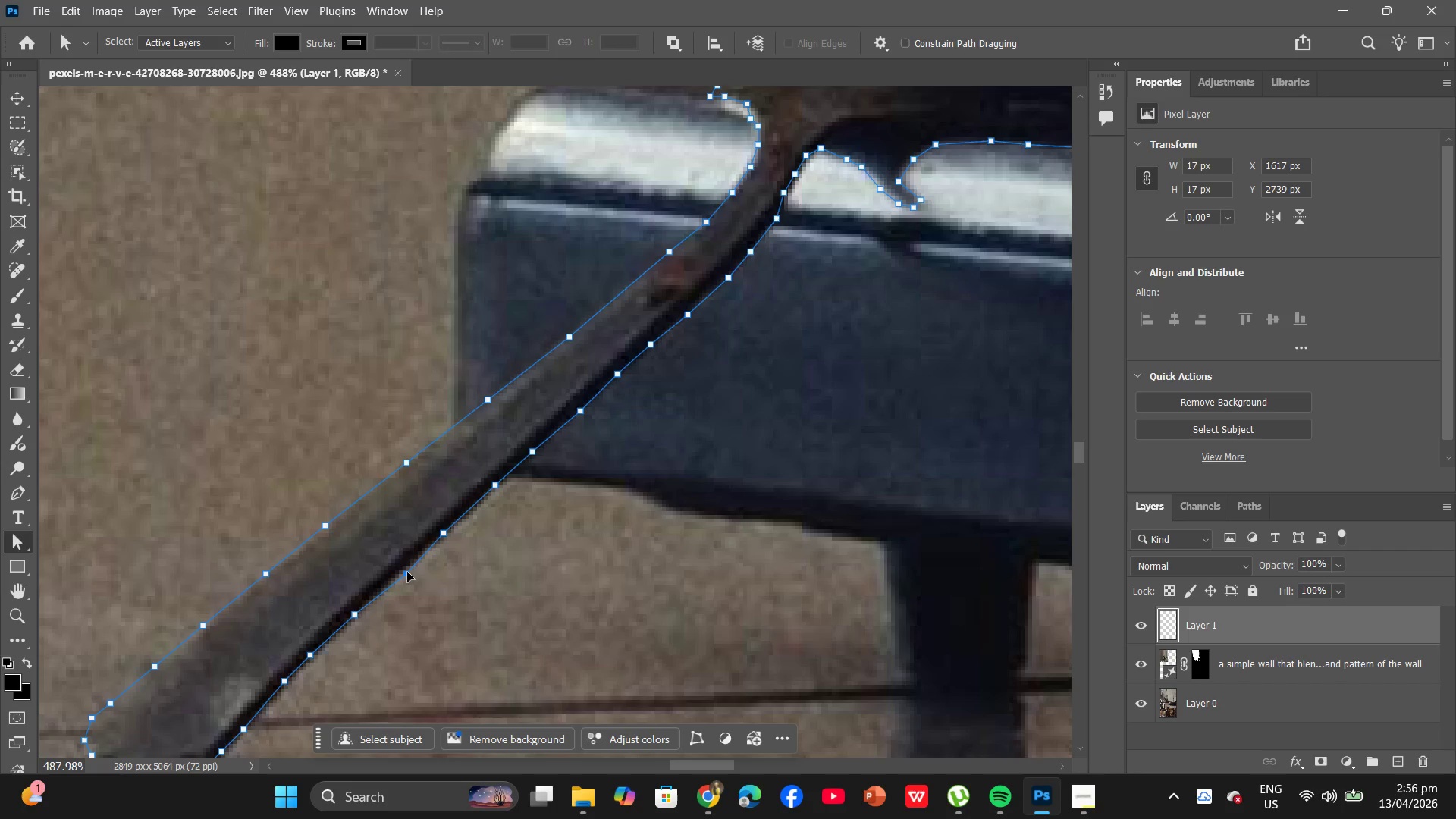 
left_click_drag(start_coordinate=[445, 532], to_coordinate=[447, 538])
 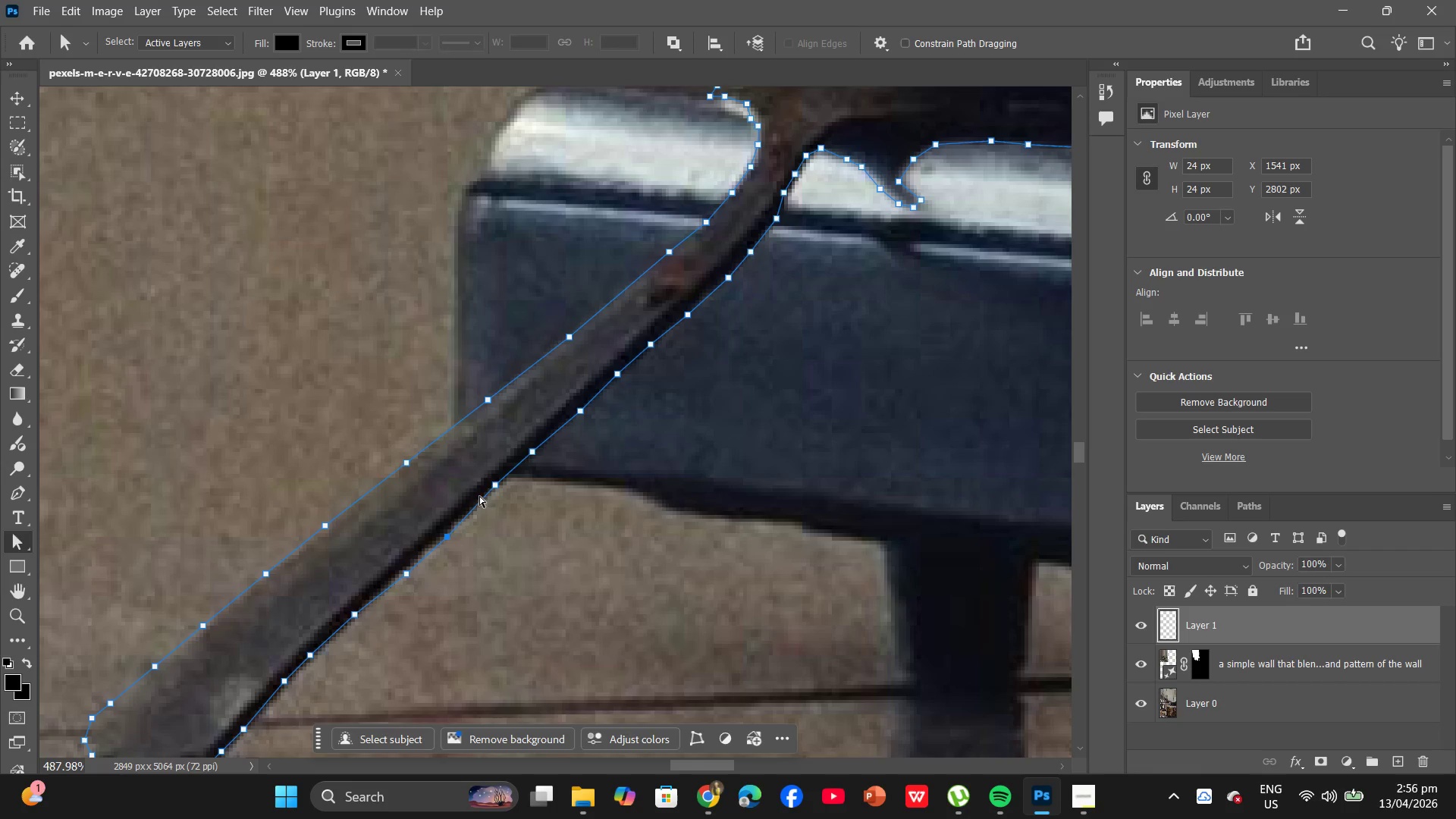 
left_click_drag(start_coordinate=[495, 483], to_coordinate=[497, 491])
 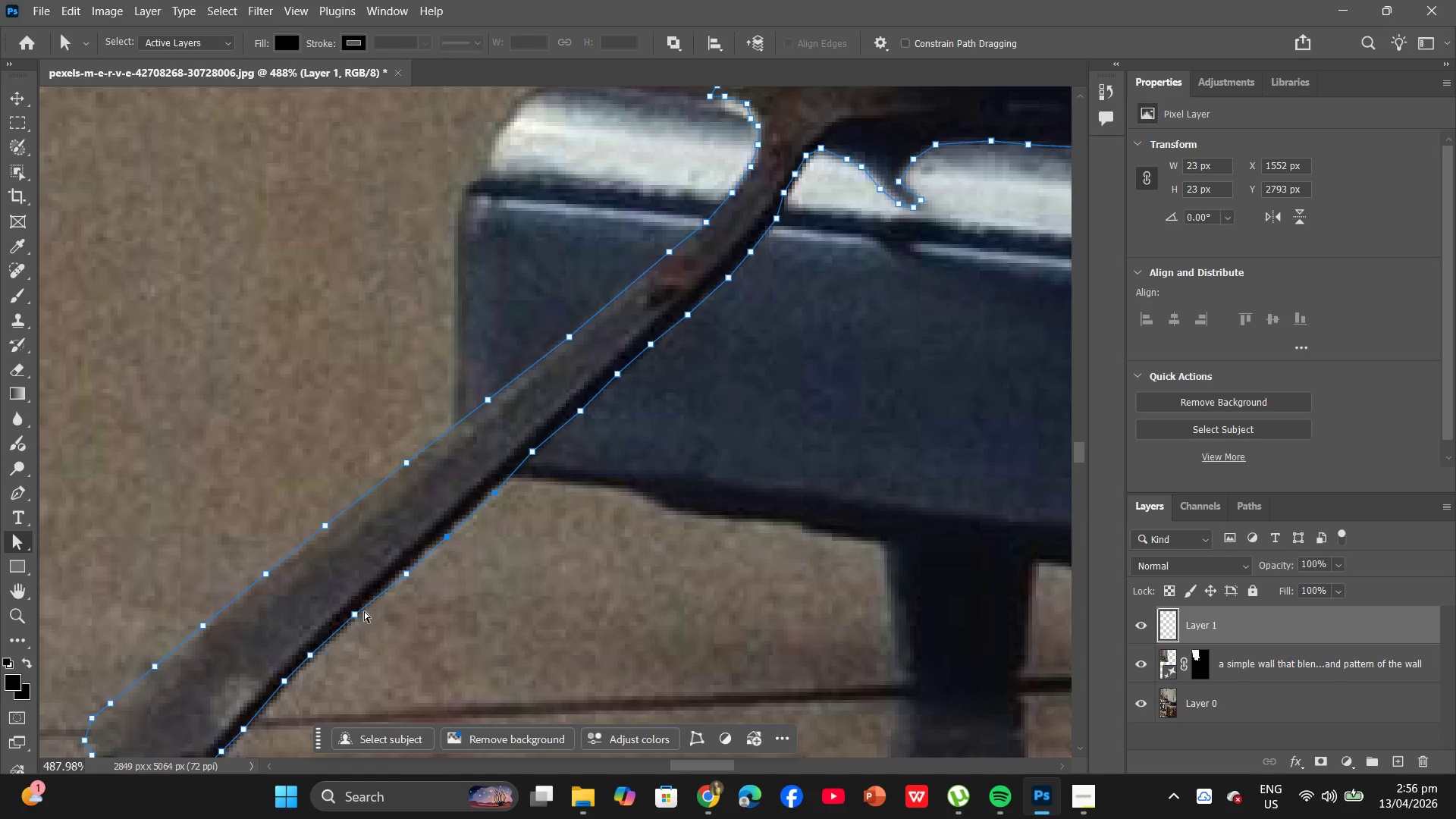 
left_click_drag(start_coordinate=[356, 613], to_coordinate=[356, 622])
 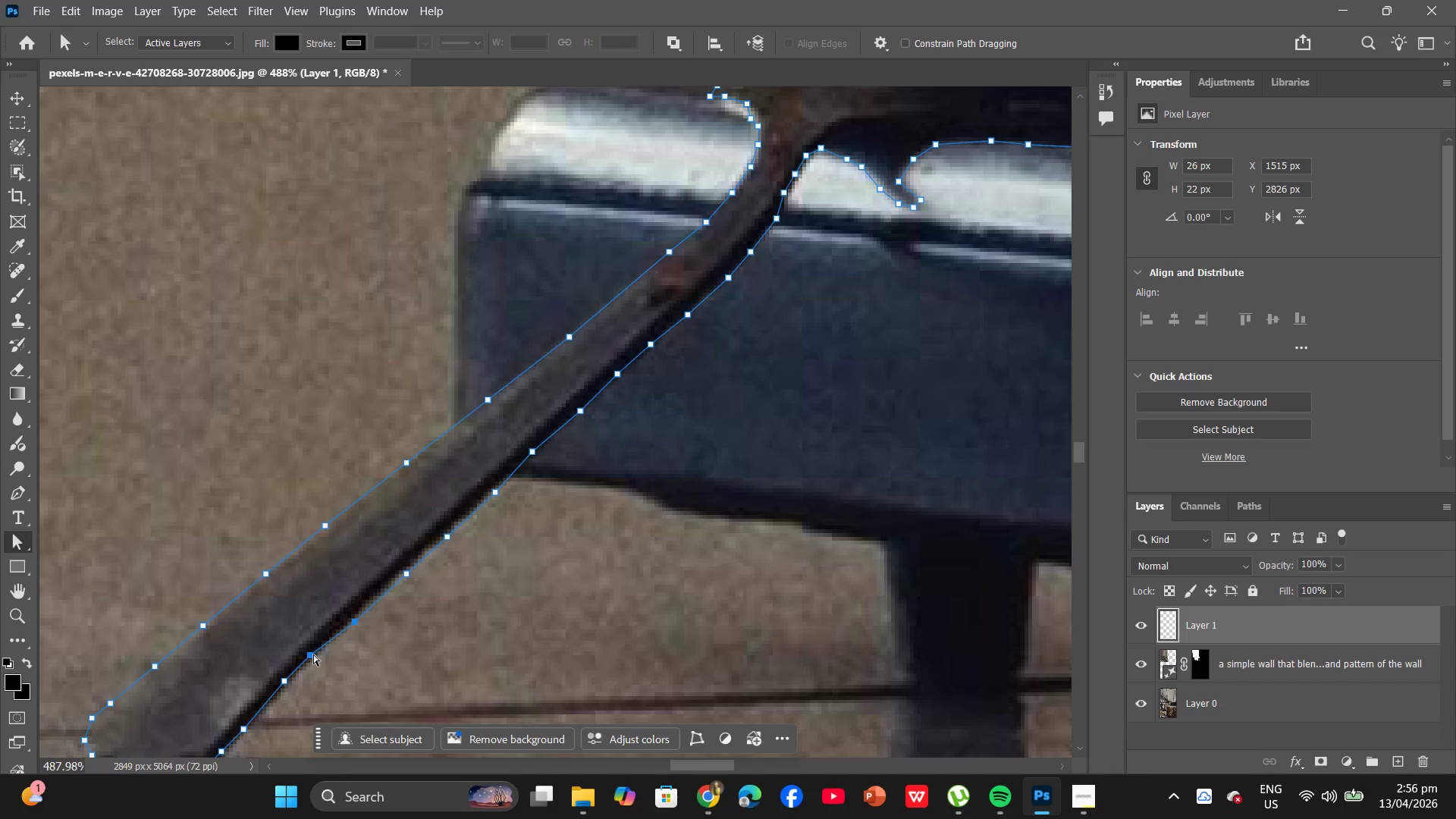 
left_click_drag(start_coordinate=[313, 654], to_coordinate=[315, 663])
 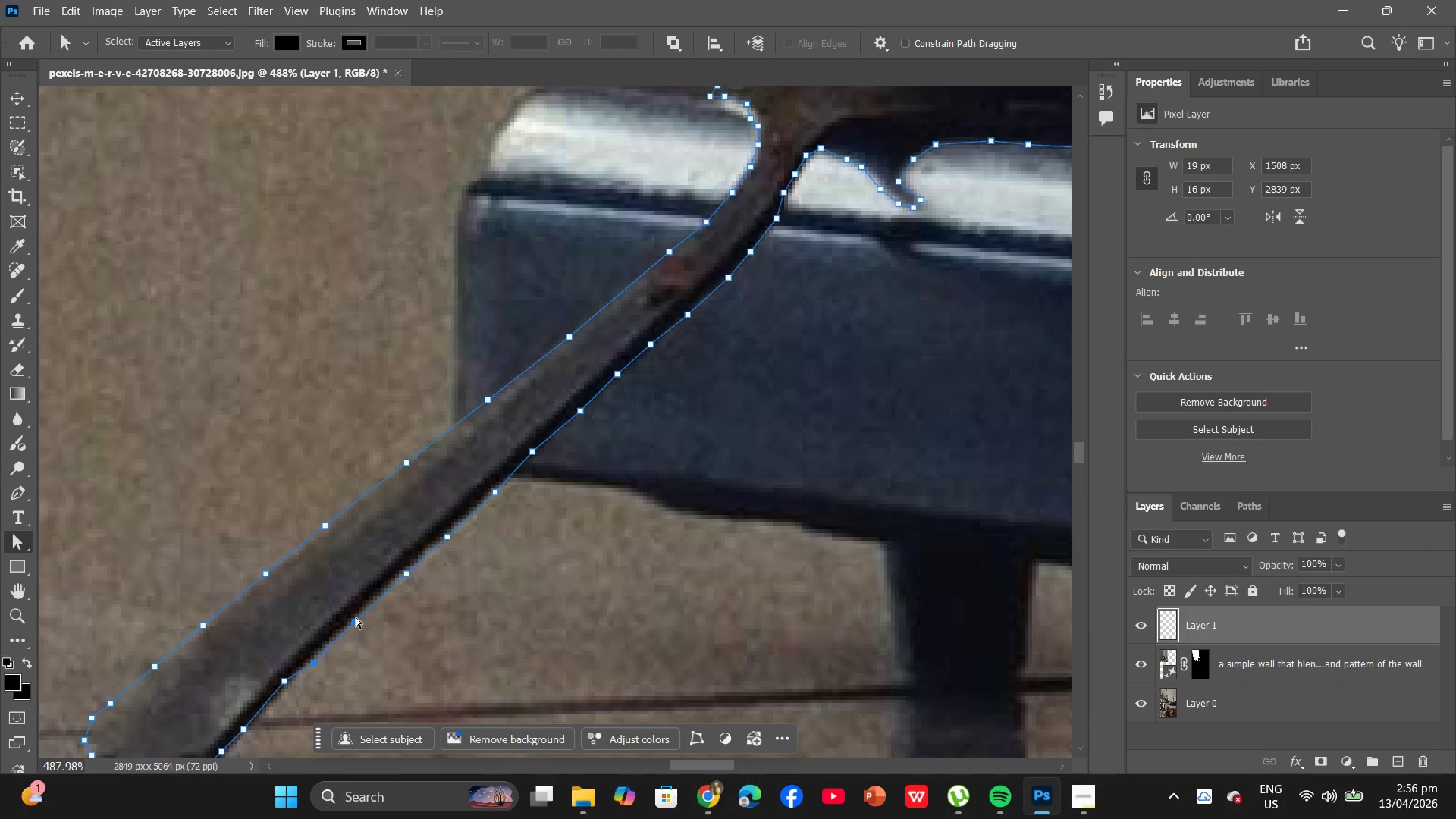 
scroll: coordinate [283, 590], scroll_direction: down, amount: 7.0
 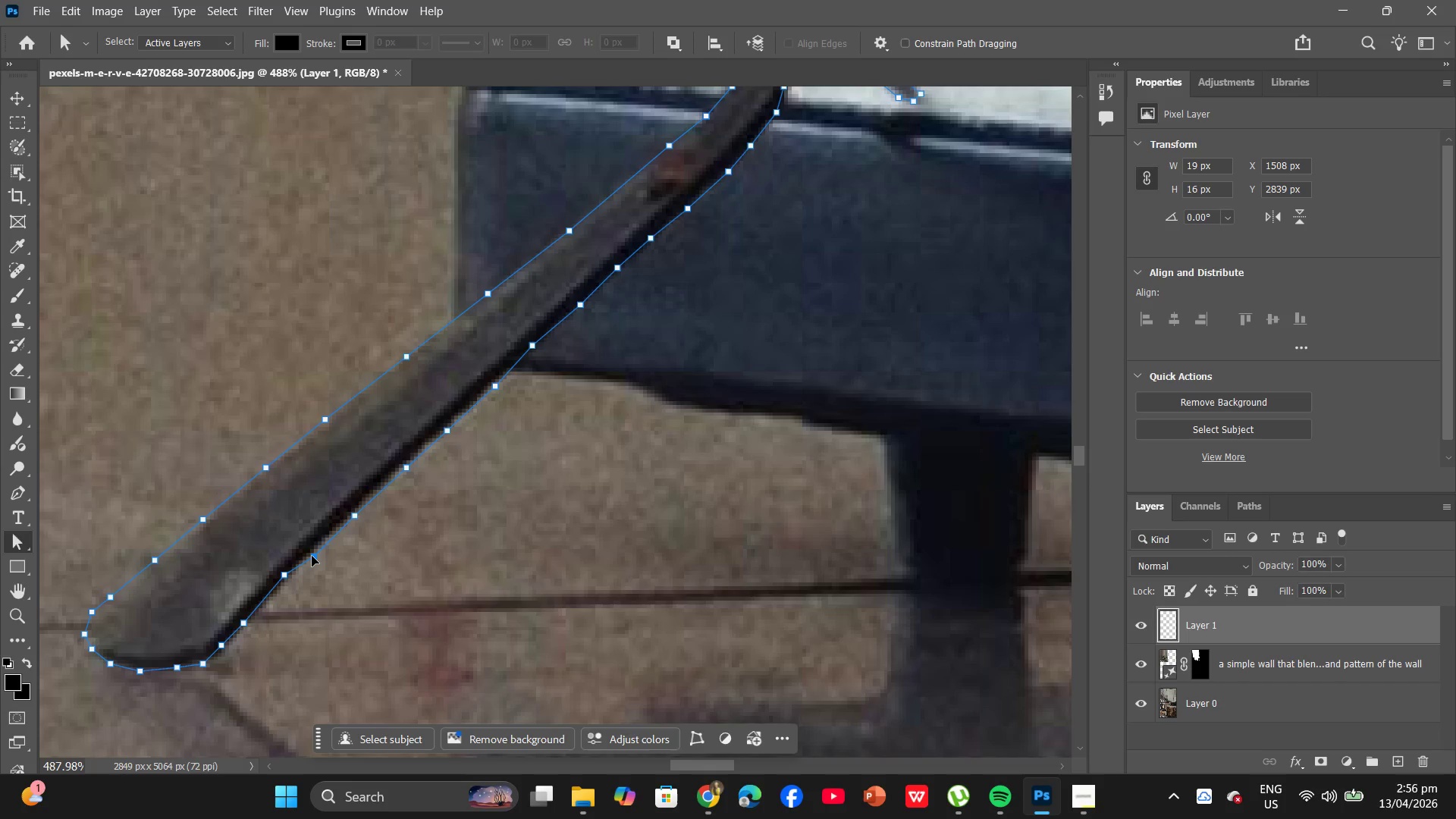 
left_click_drag(start_coordinate=[282, 575], to_coordinate=[287, 580])
 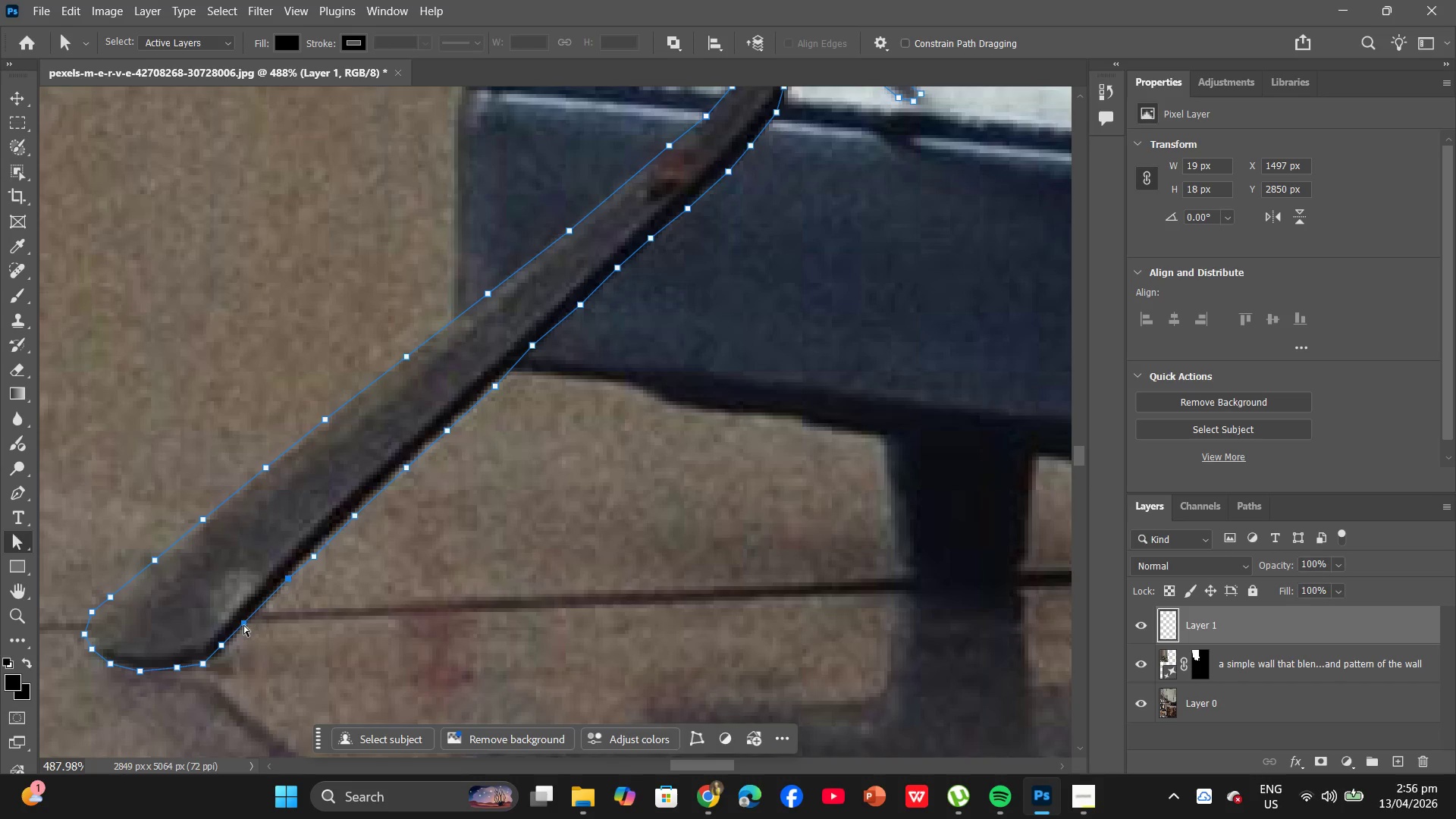 
left_click([243, 628])
 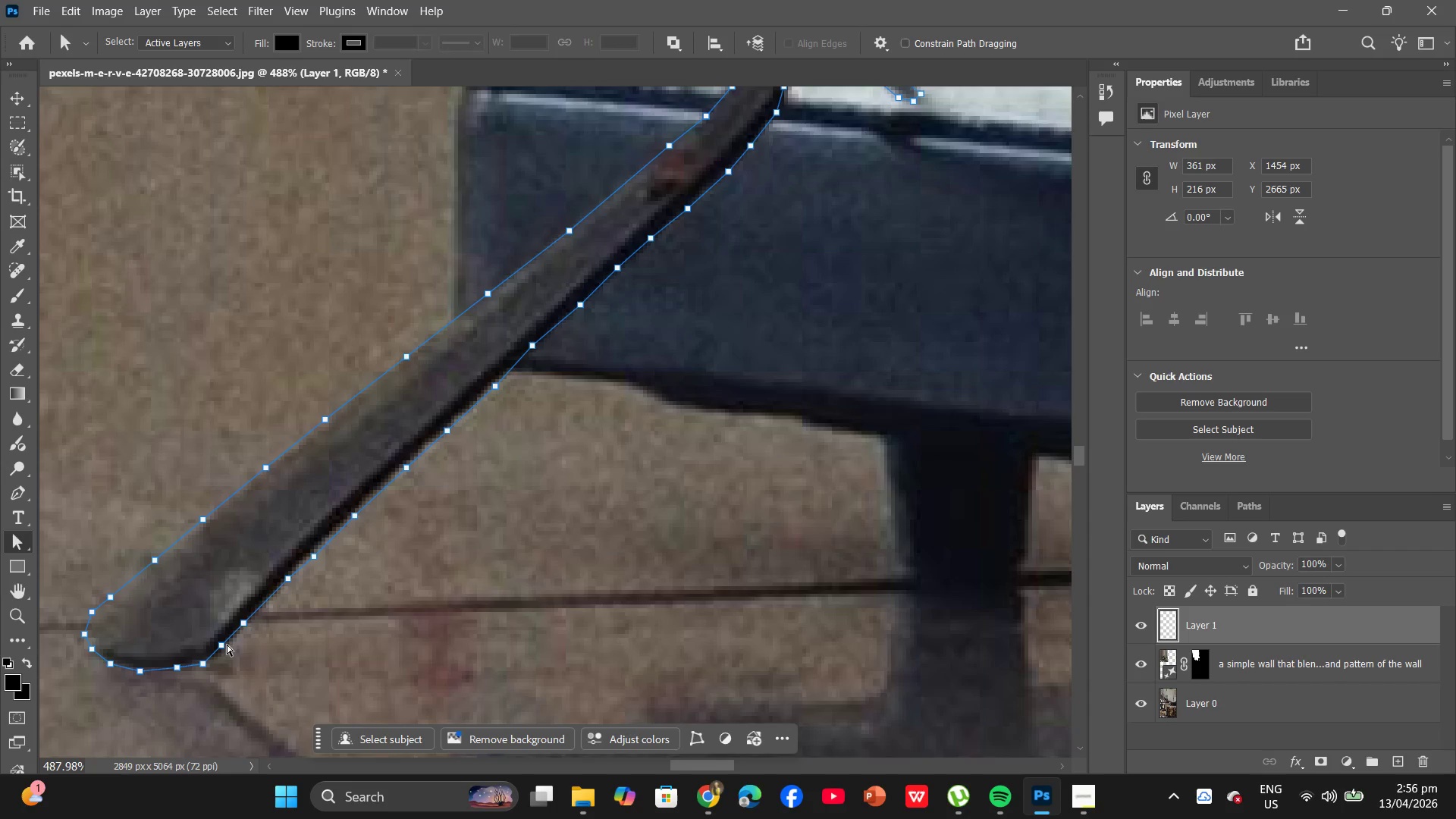 
left_click_drag(start_coordinate=[220, 644], to_coordinate=[224, 646])
 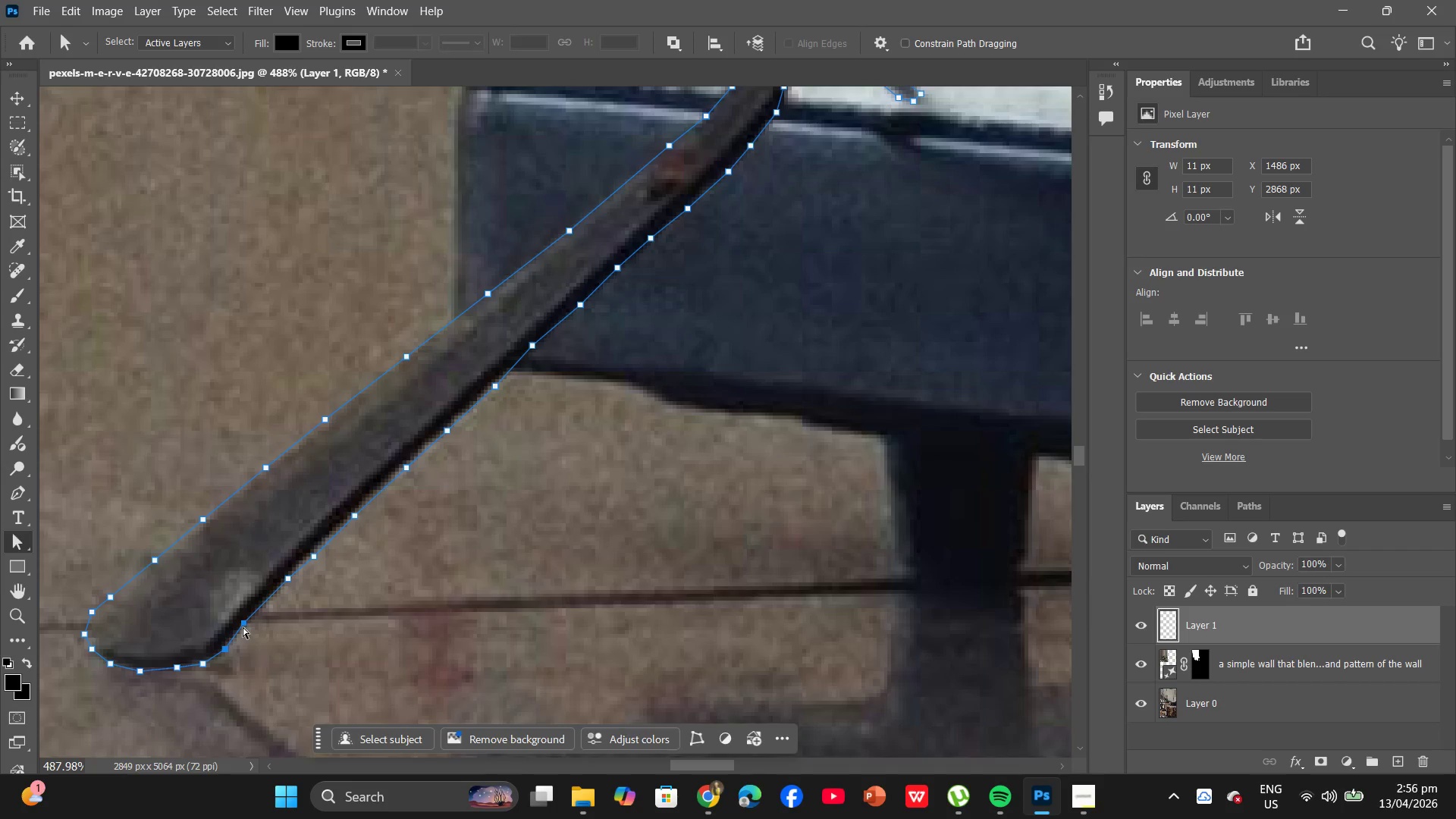 
left_click_drag(start_coordinate=[243, 625], to_coordinate=[253, 623])
 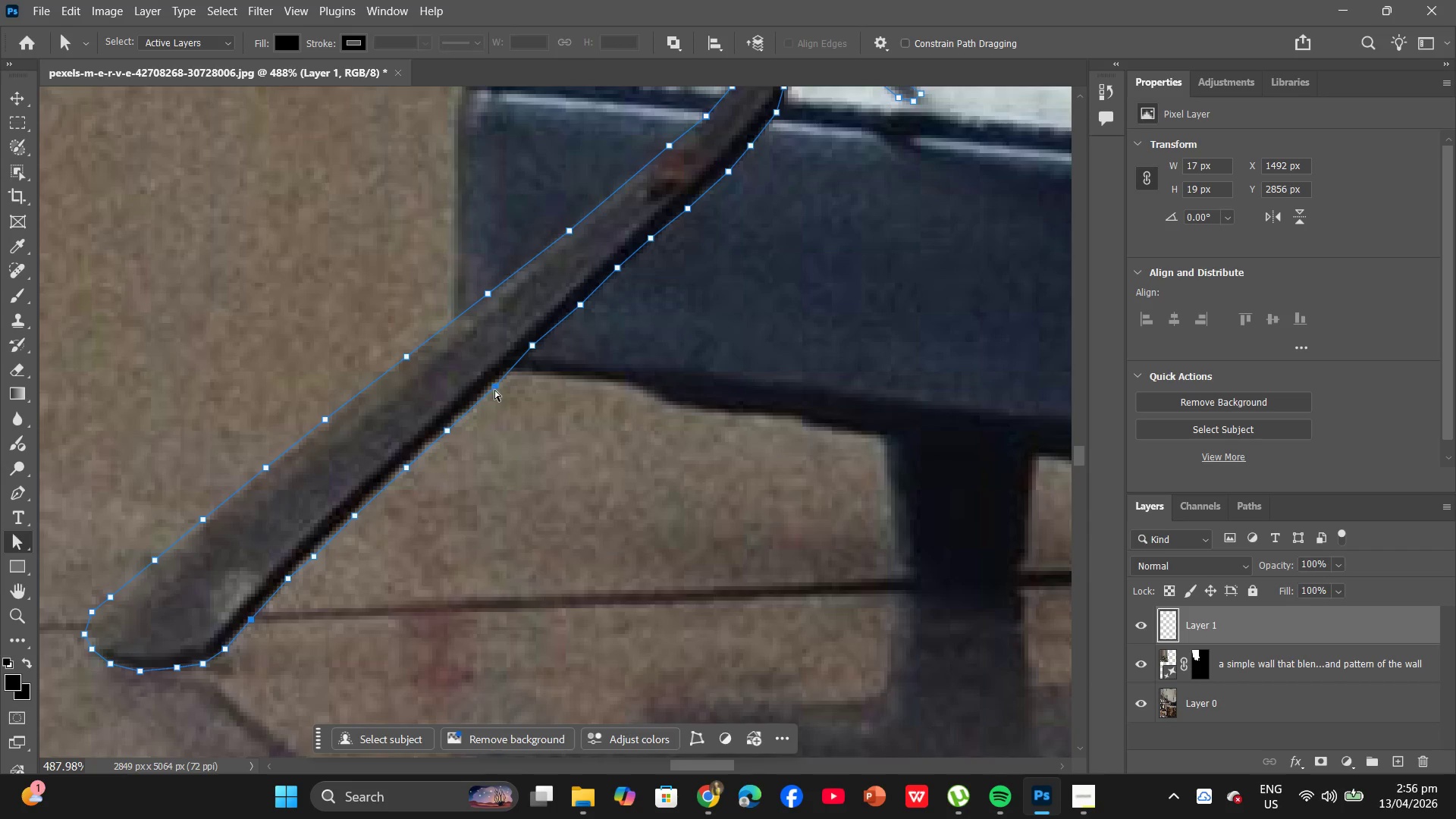 
left_click_drag(start_coordinate=[496, 386], to_coordinate=[490, 387])
 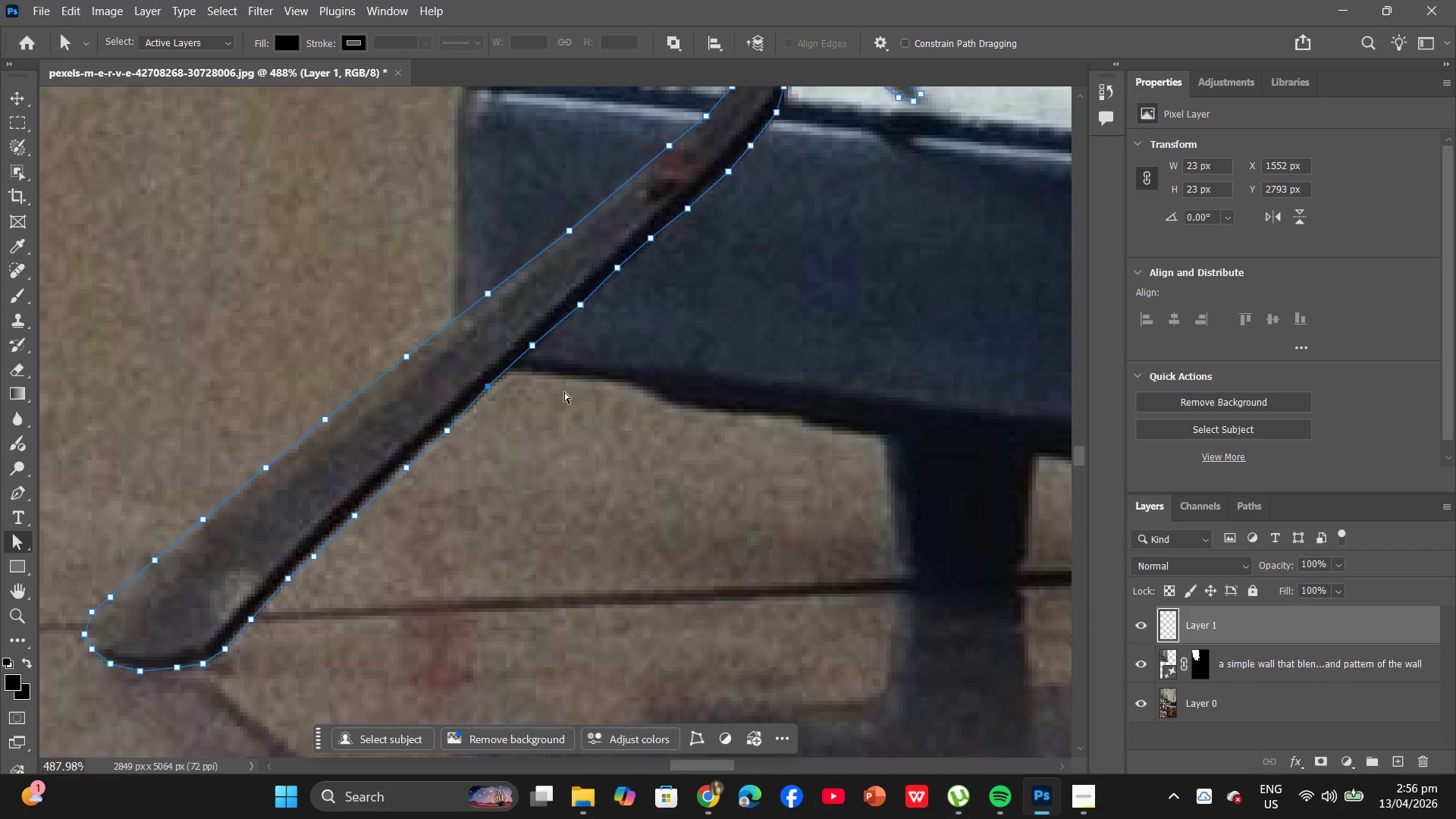 
scroll: coordinate [749, 322], scroll_direction: up, amount: 11.0
 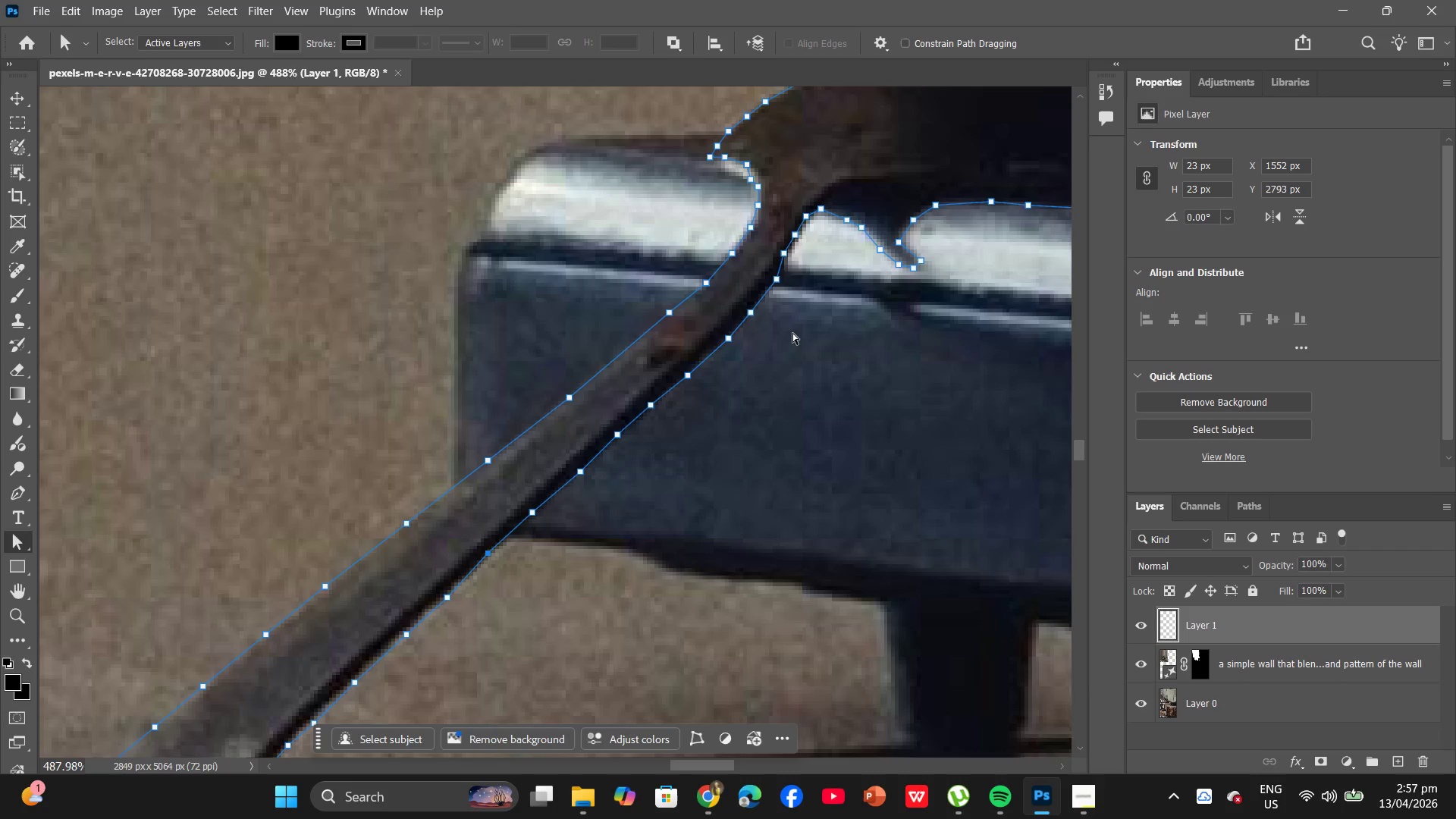 
hold_key(key=AltLeft, duration=1.27)
scroll: coordinate [792, 333], scroll_direction: down, amount: 11.0
 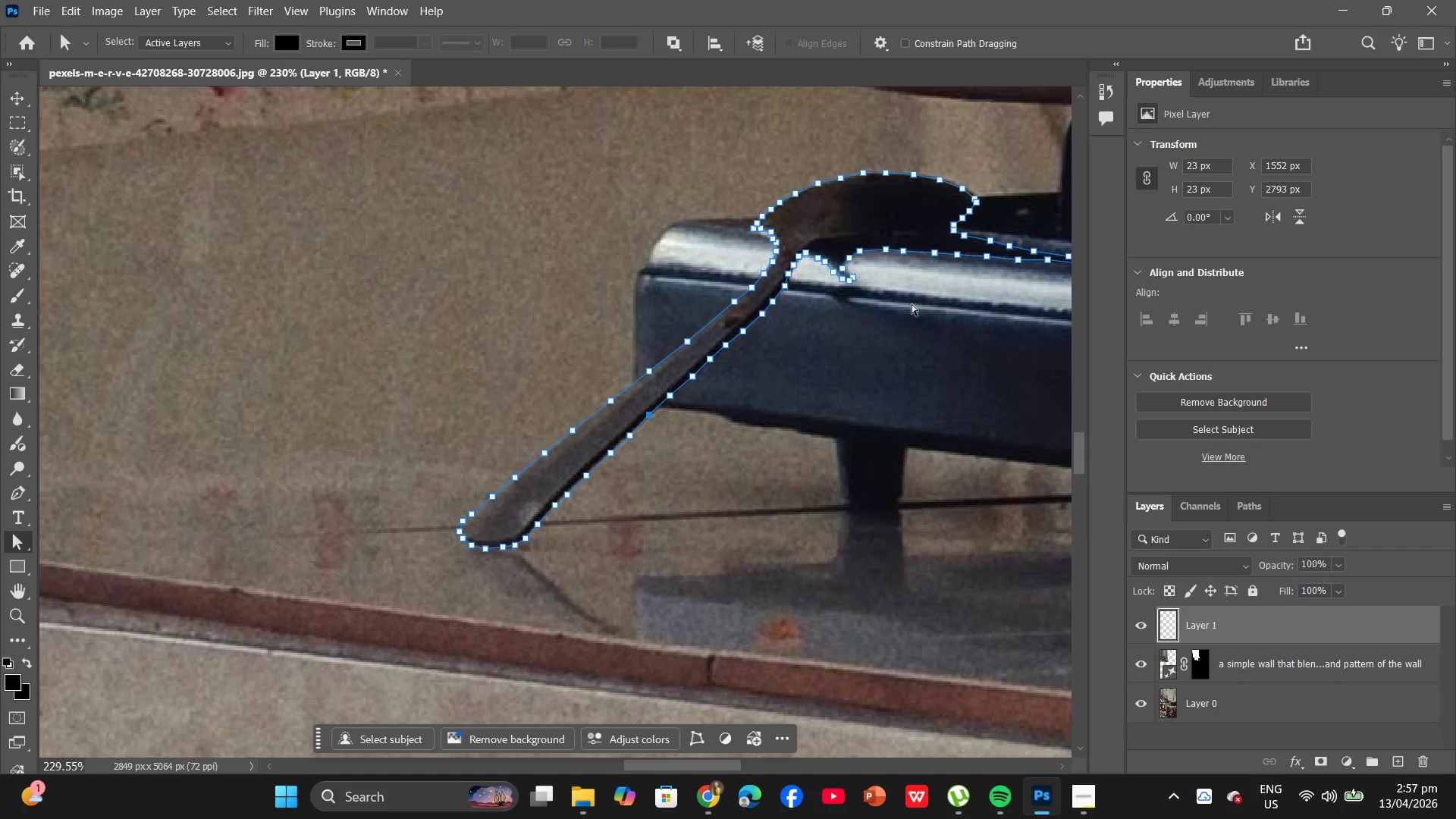 
hold_key(key=AltLeft, duration=0.78)
scroll: coordinate [962, 306], scroll_direction: up, amount: 6.0
 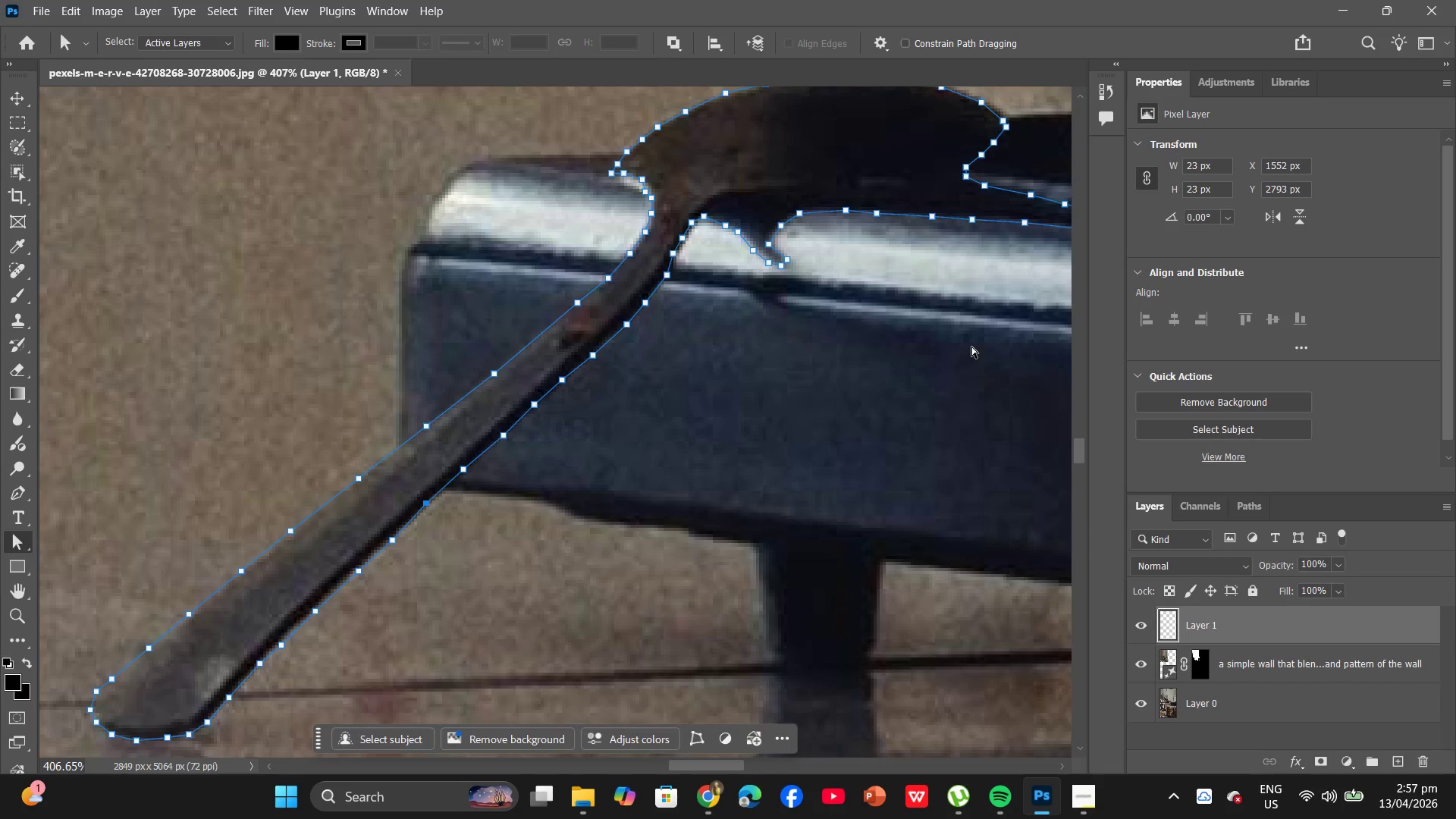 
left_click_drag(start_coordinate=[968, 346], to_coordinate=[876, 466])
 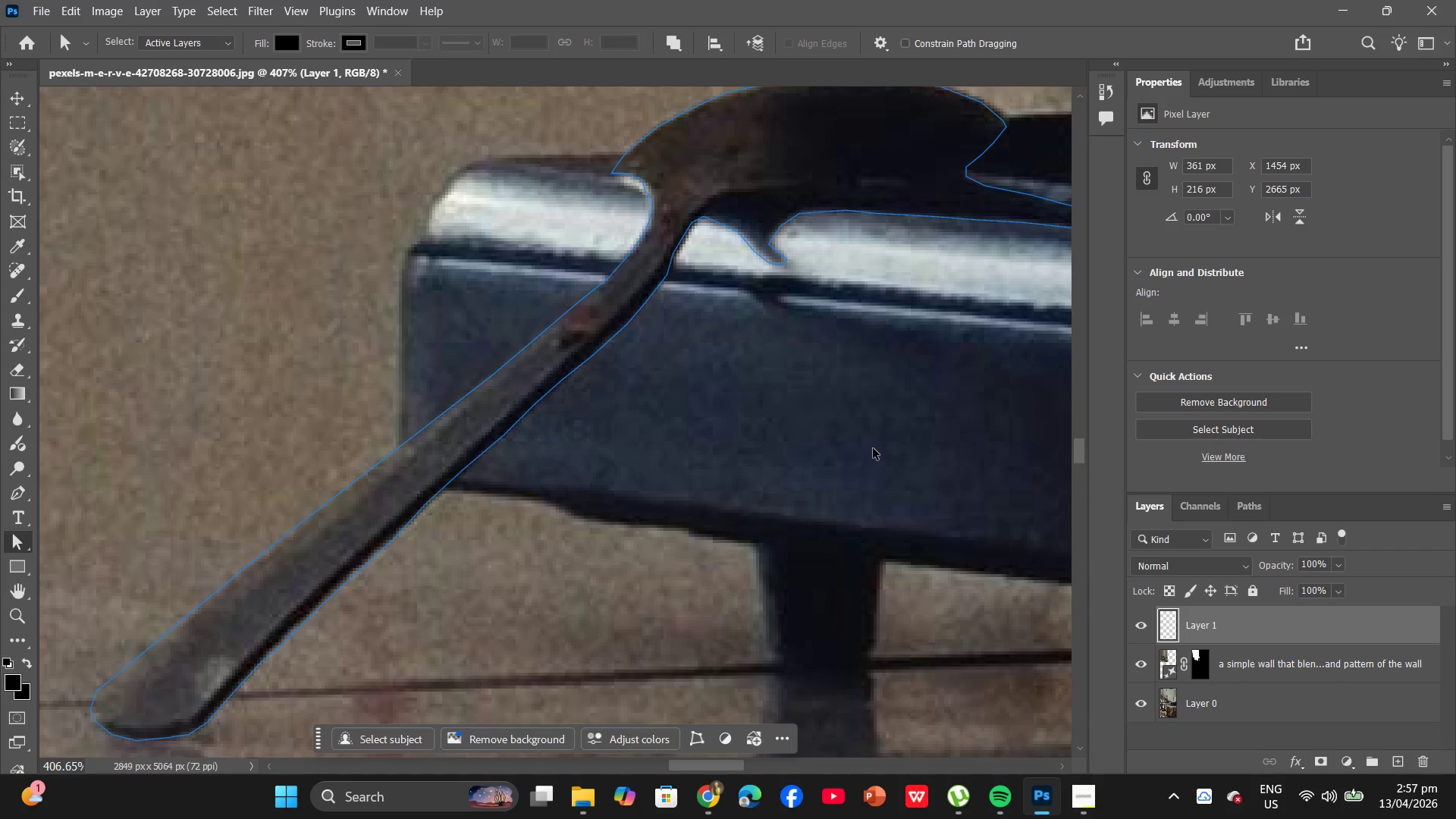 
hold_key(key=Space, duration=0.61)
 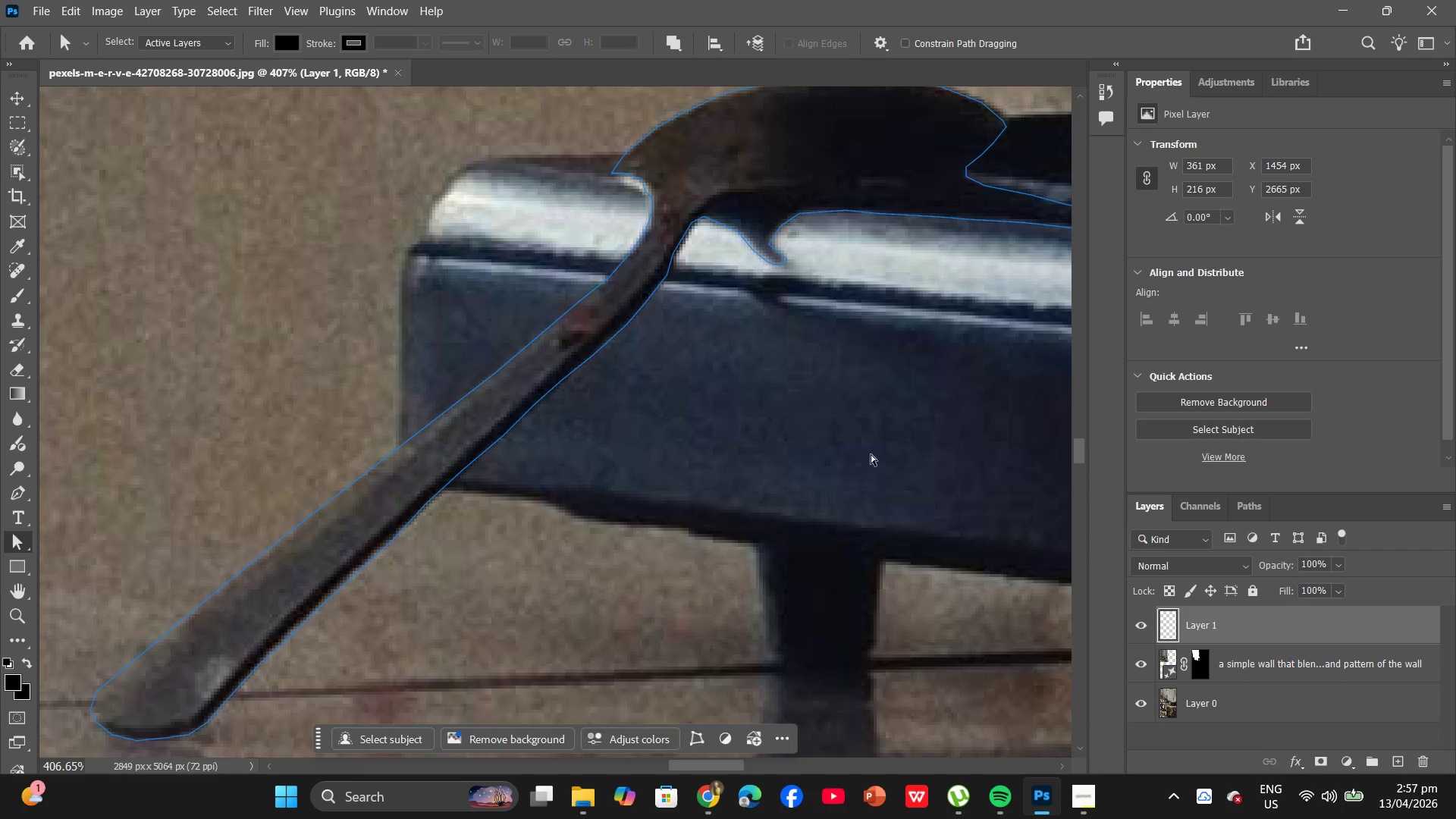 
hold_key(key=ControlLeft, duration=0.44)
 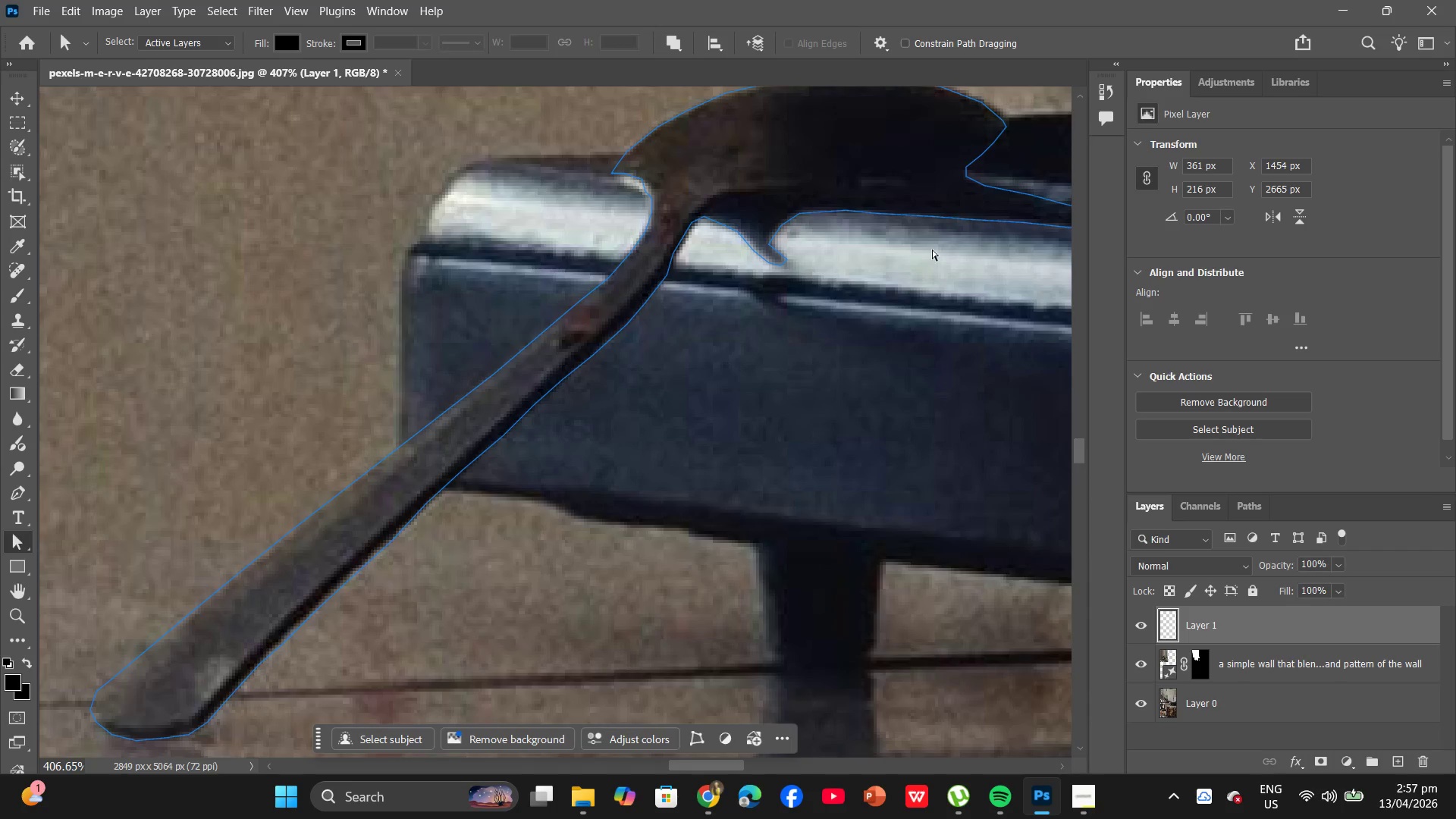 
hold_key(key=Space, duration=0.59)
 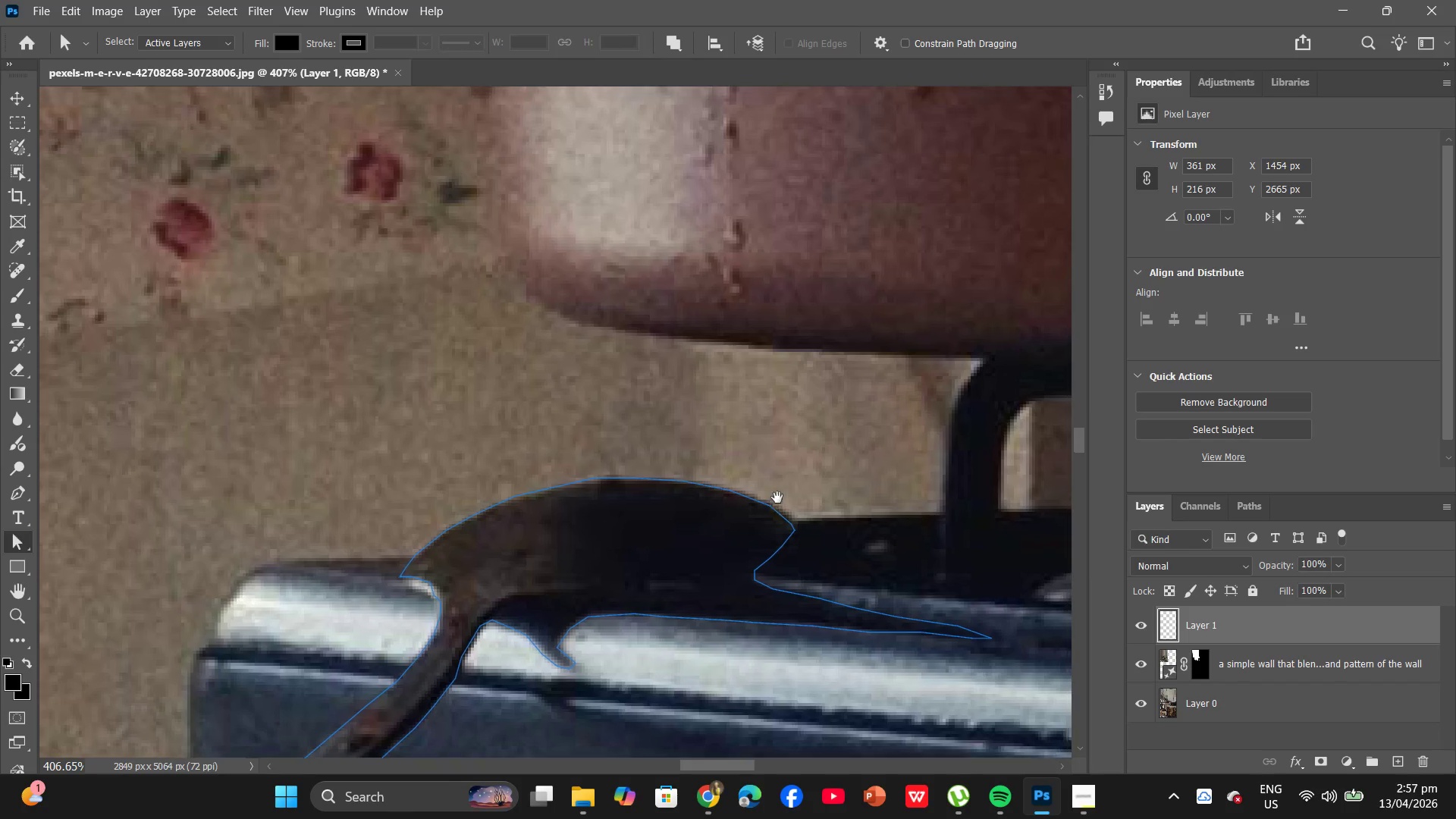 
left_click_drag(start_coordinate=[931, 248], to_coordinate=[782, 539])
 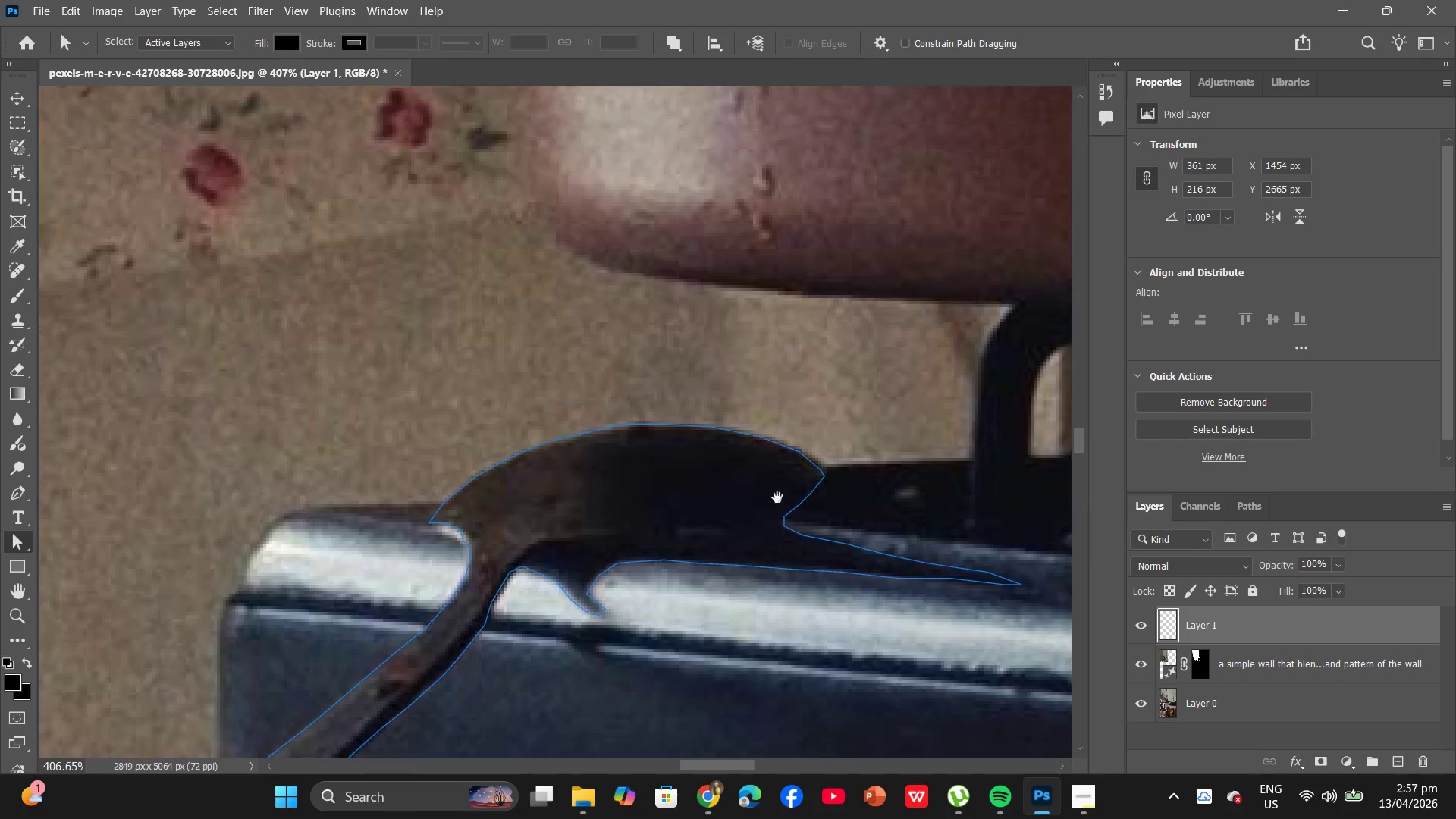 
hold_key(key=AltLeft, duration=0.56)
scroll: coordinate [777, 497], scroll_direction: up, amount: 4.0
 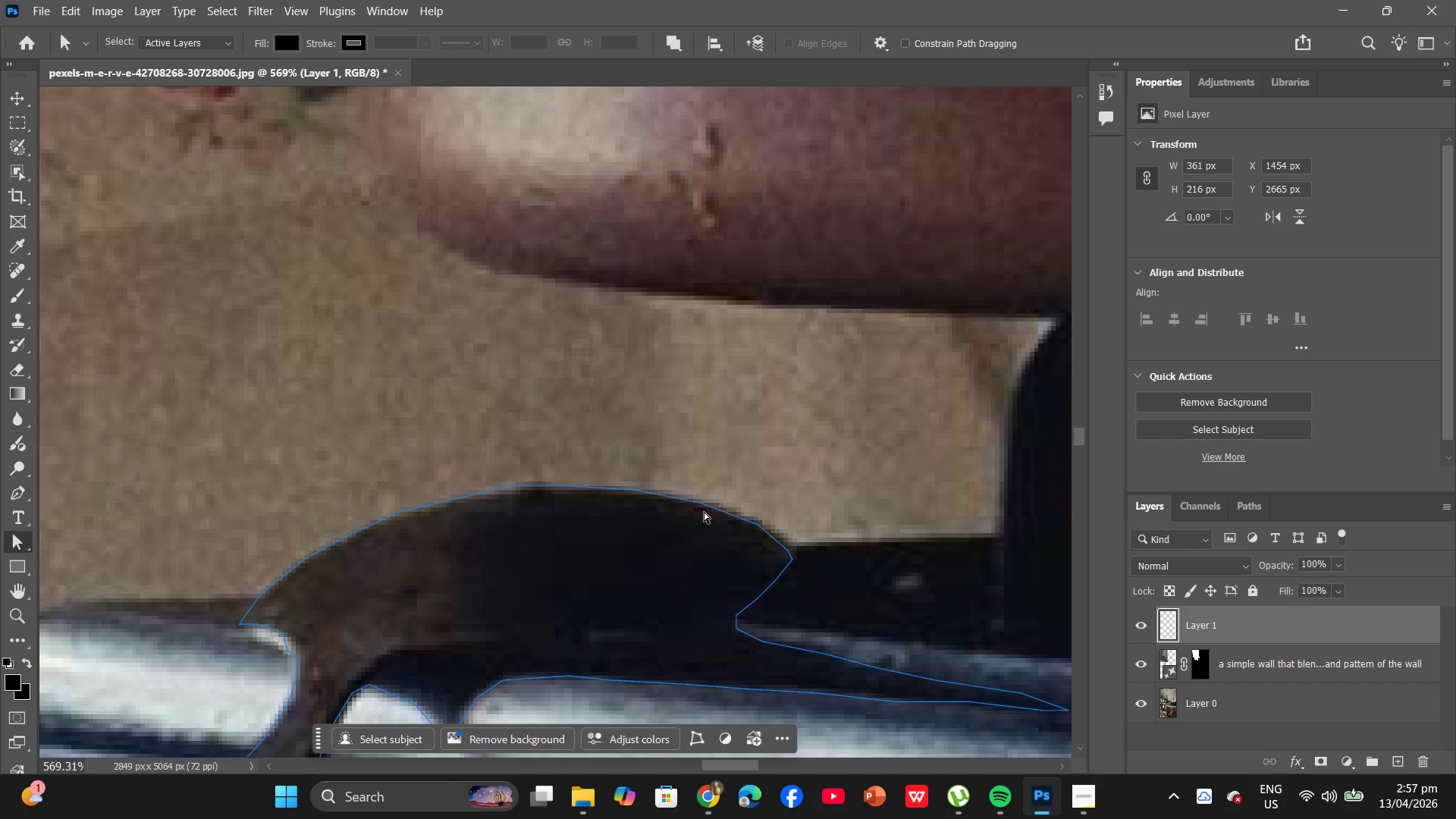 
left_click([704, 507])
 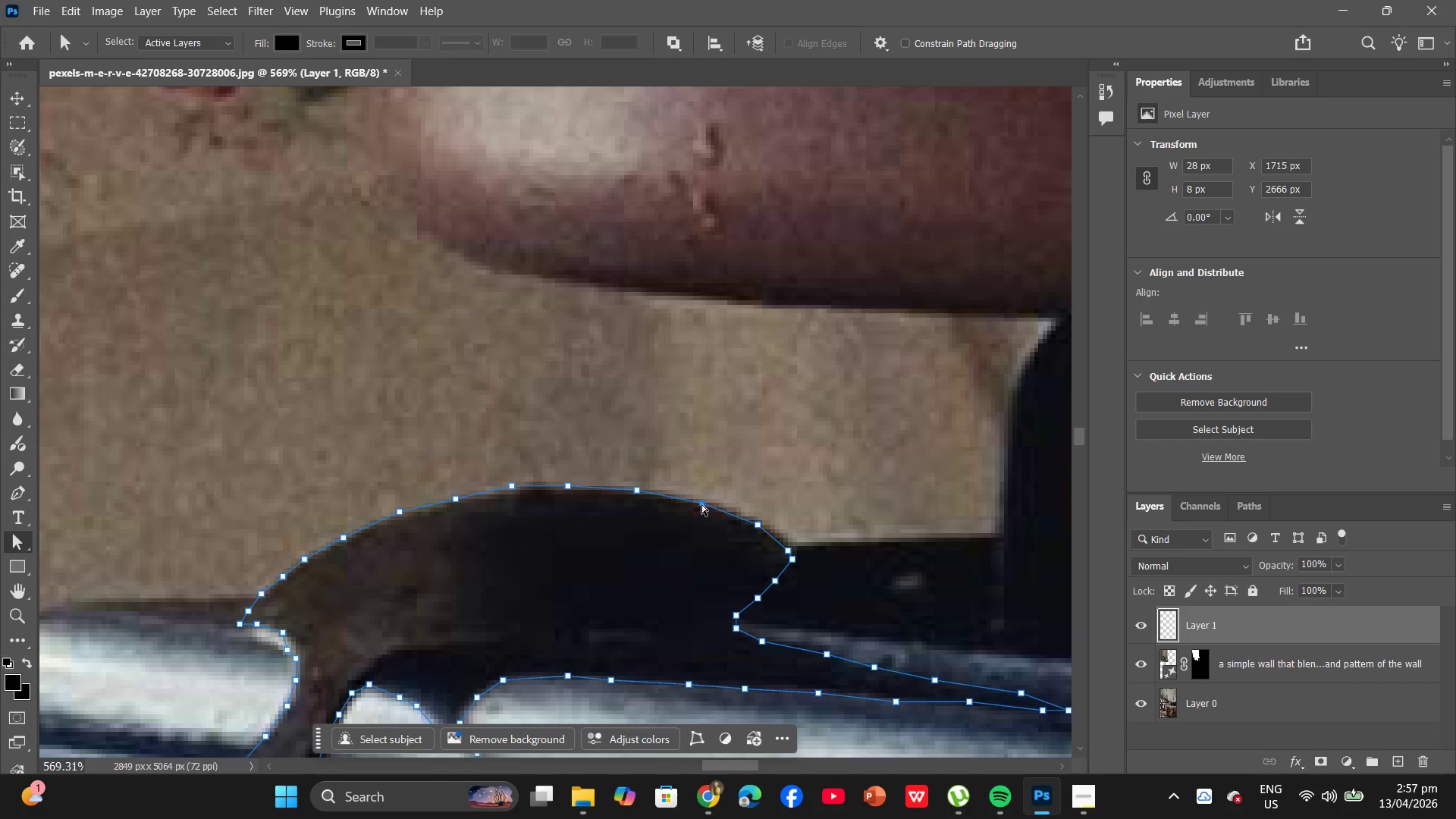 
left_click_drag(start_coordinate=[701, 504], to_coordinate=[708, 500])
 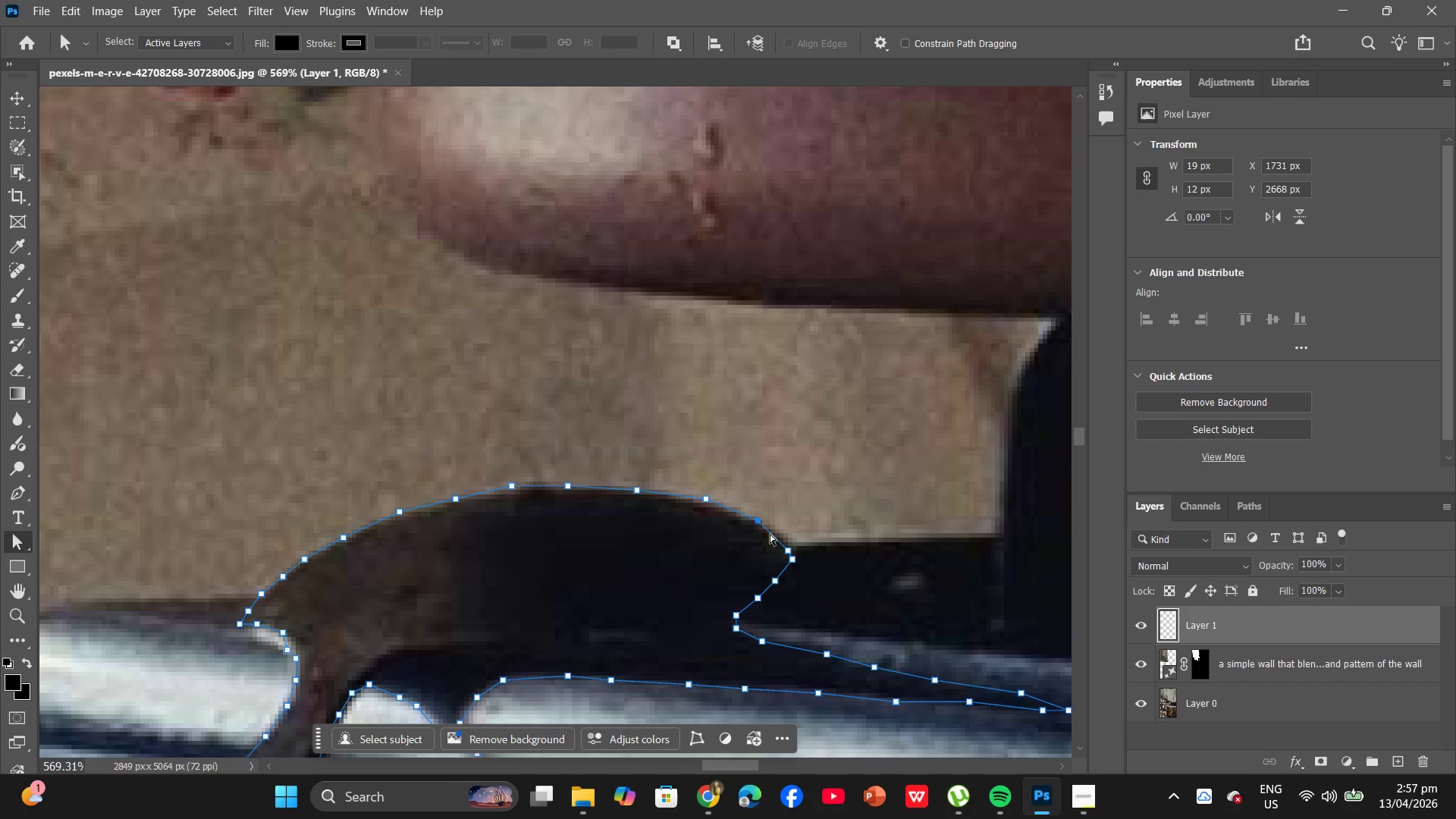 
left_click_drag(start_coordinate=[788, 548], to_coordinate=[789, 535])
 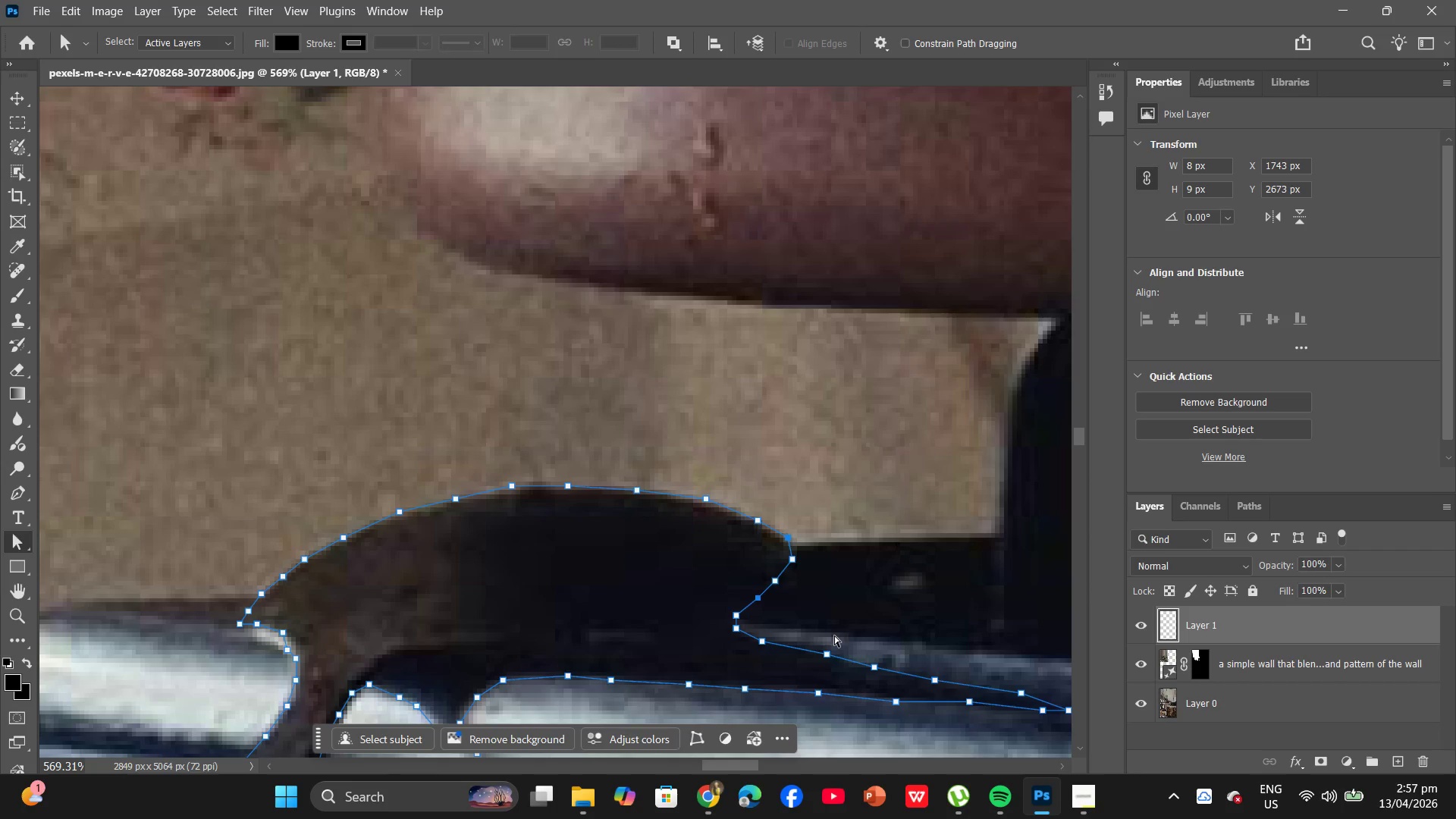 
hold_key(key=AltLeft, duration=1.3)
scroll: coordinate [733, 571], scroll_direction: down, amount: 23.0
 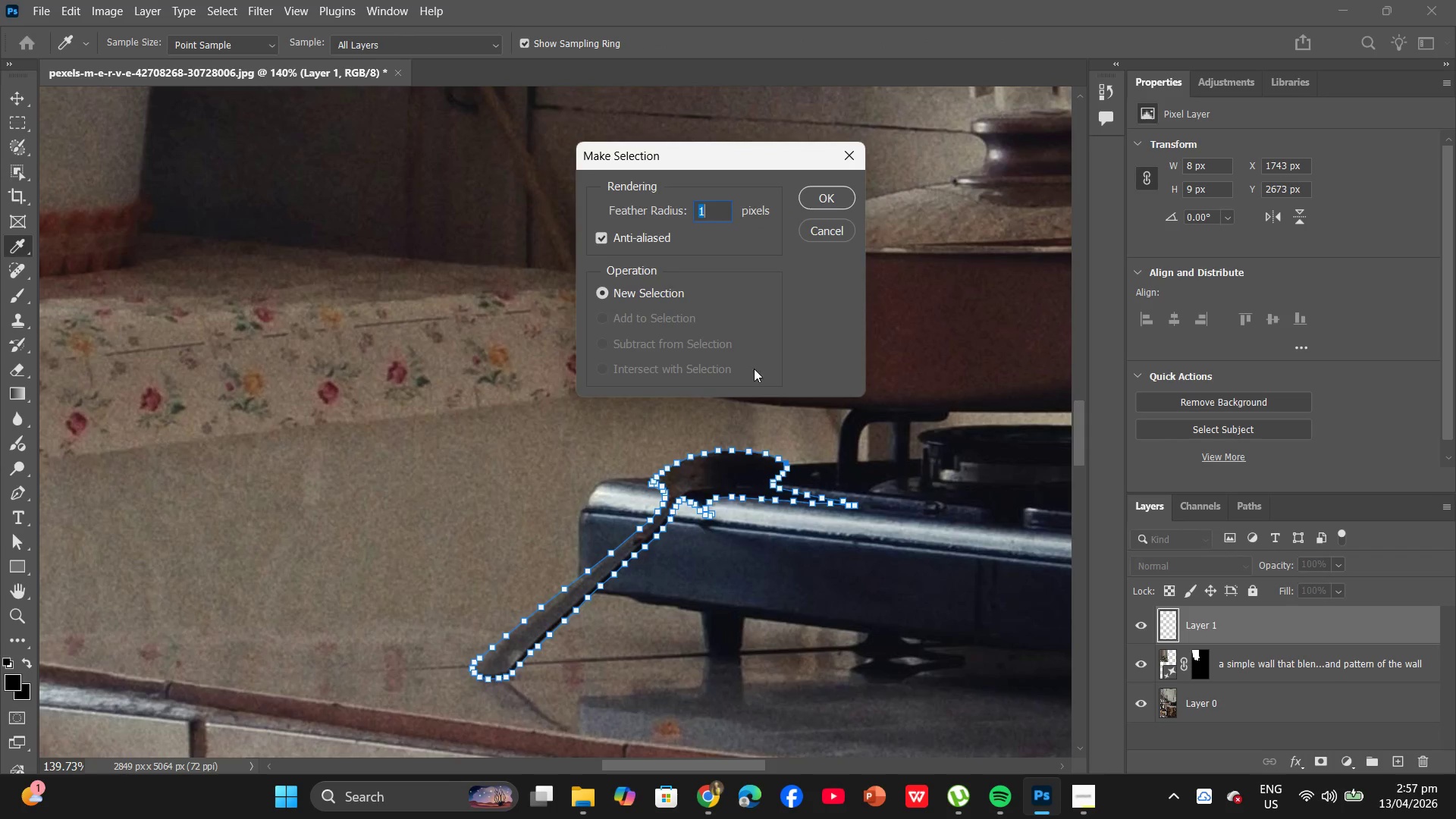 
left_click([819, 196])
 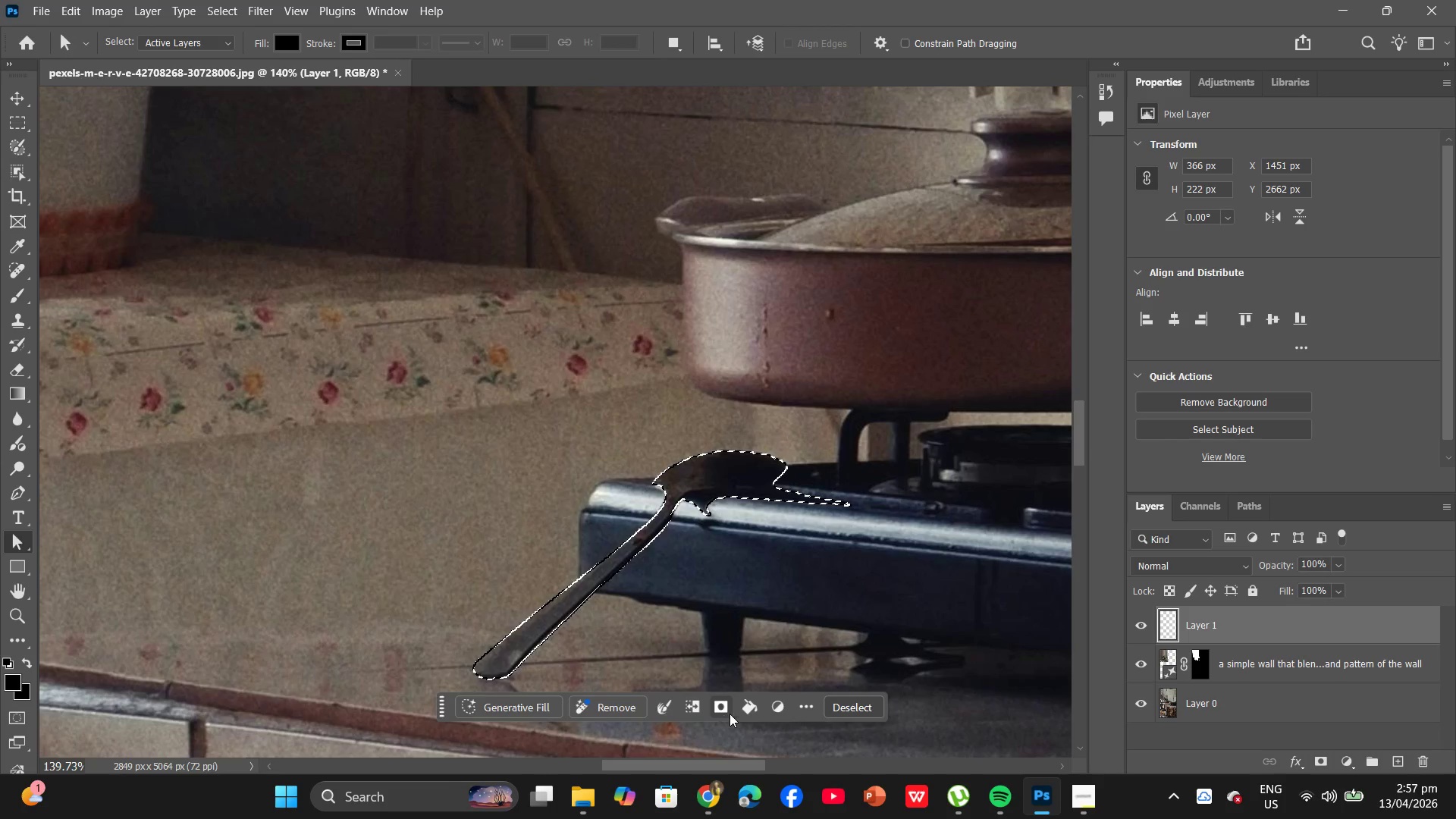 
left_click([742, 711])
 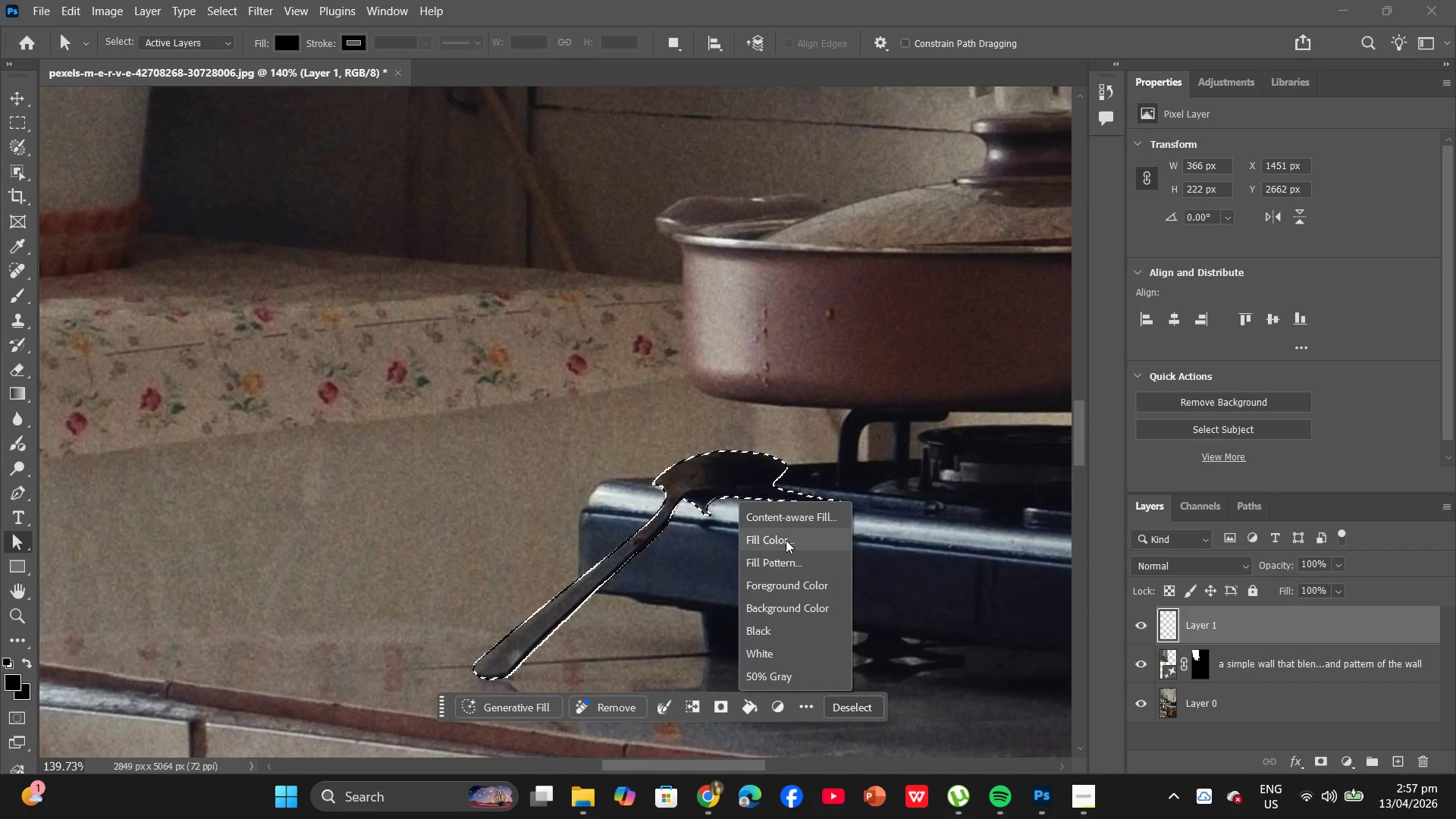 
left_click([790, 513])
 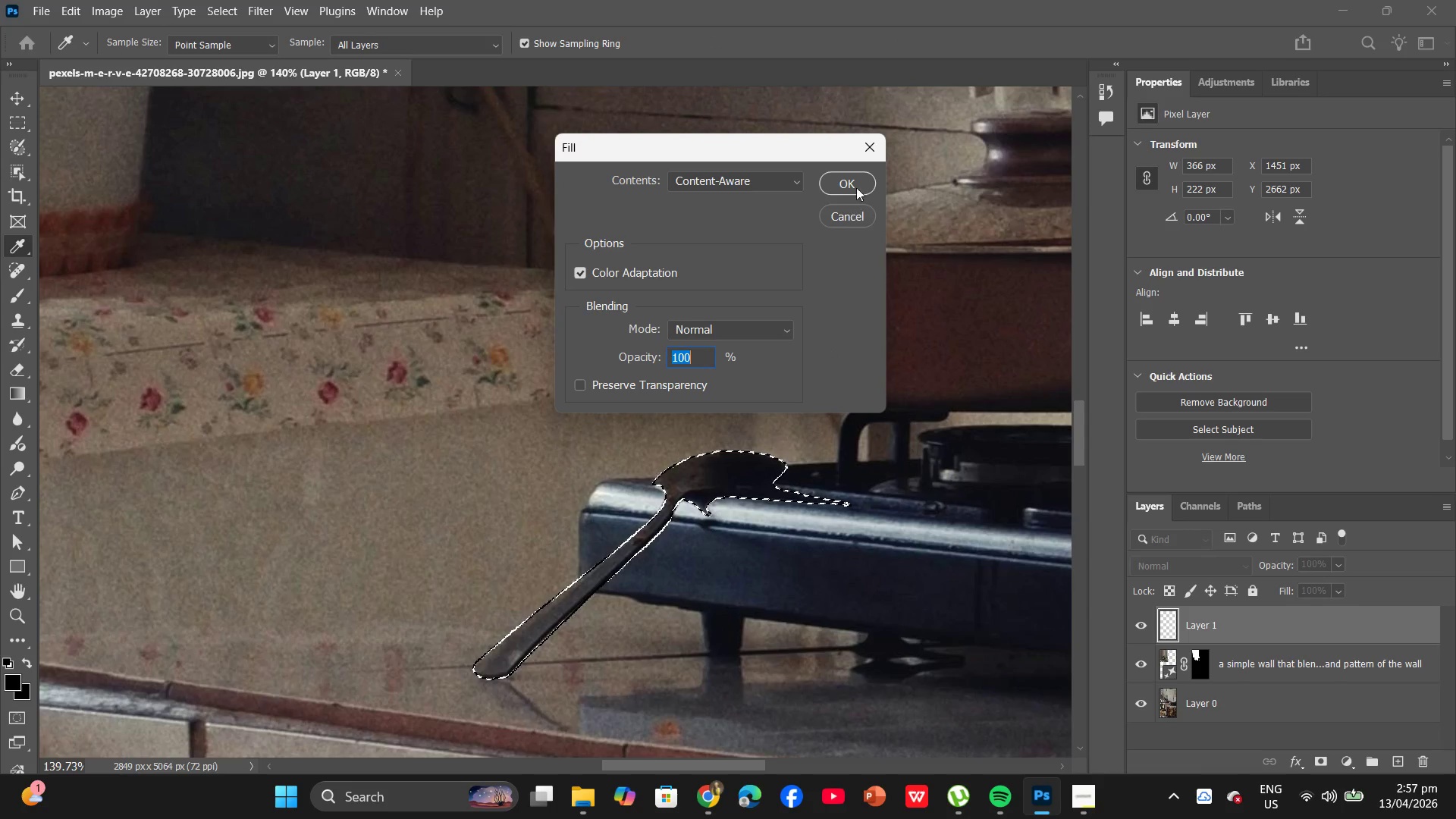 
left_click([854, 179])
 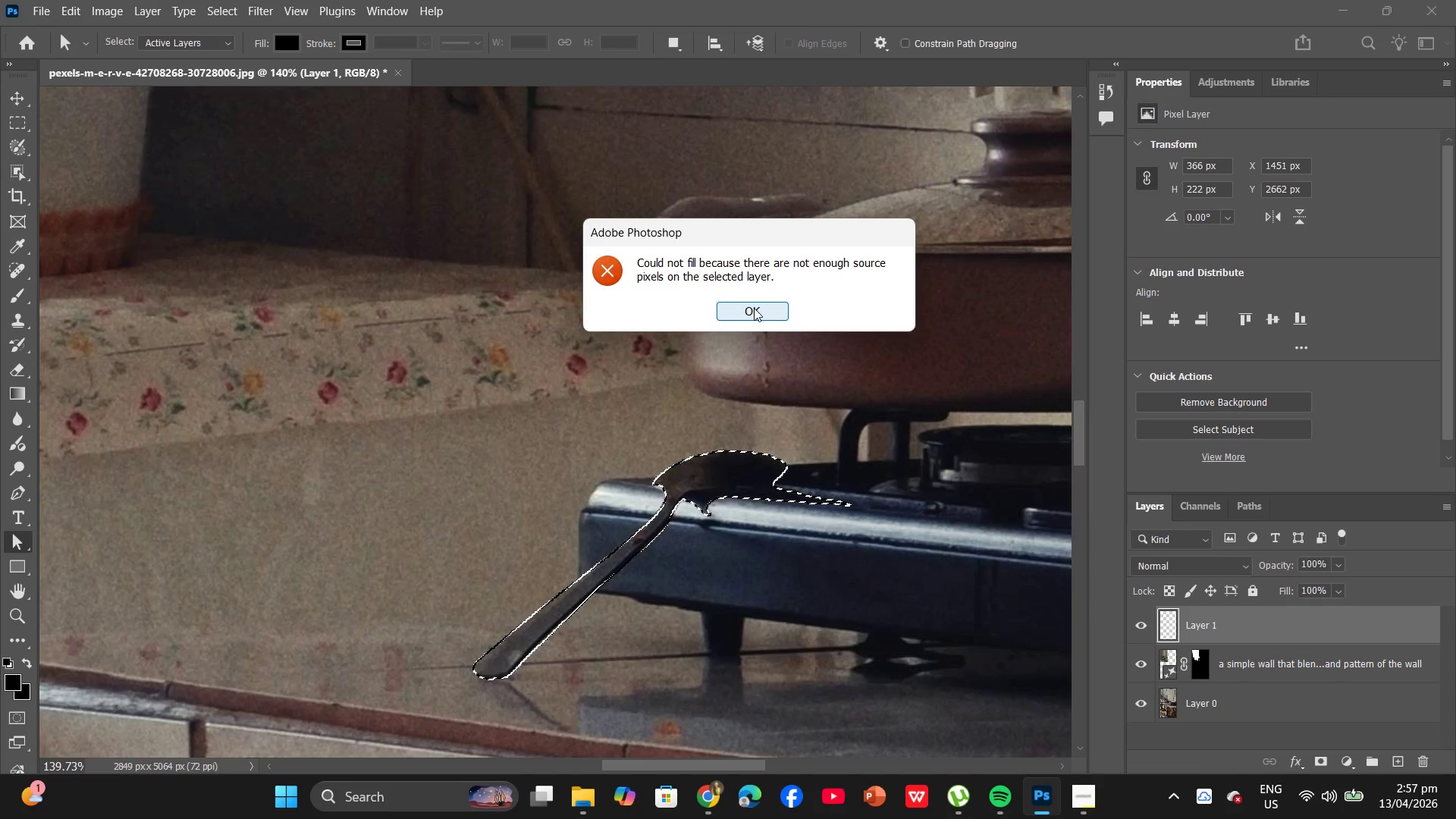 
left_click([753, 308])
 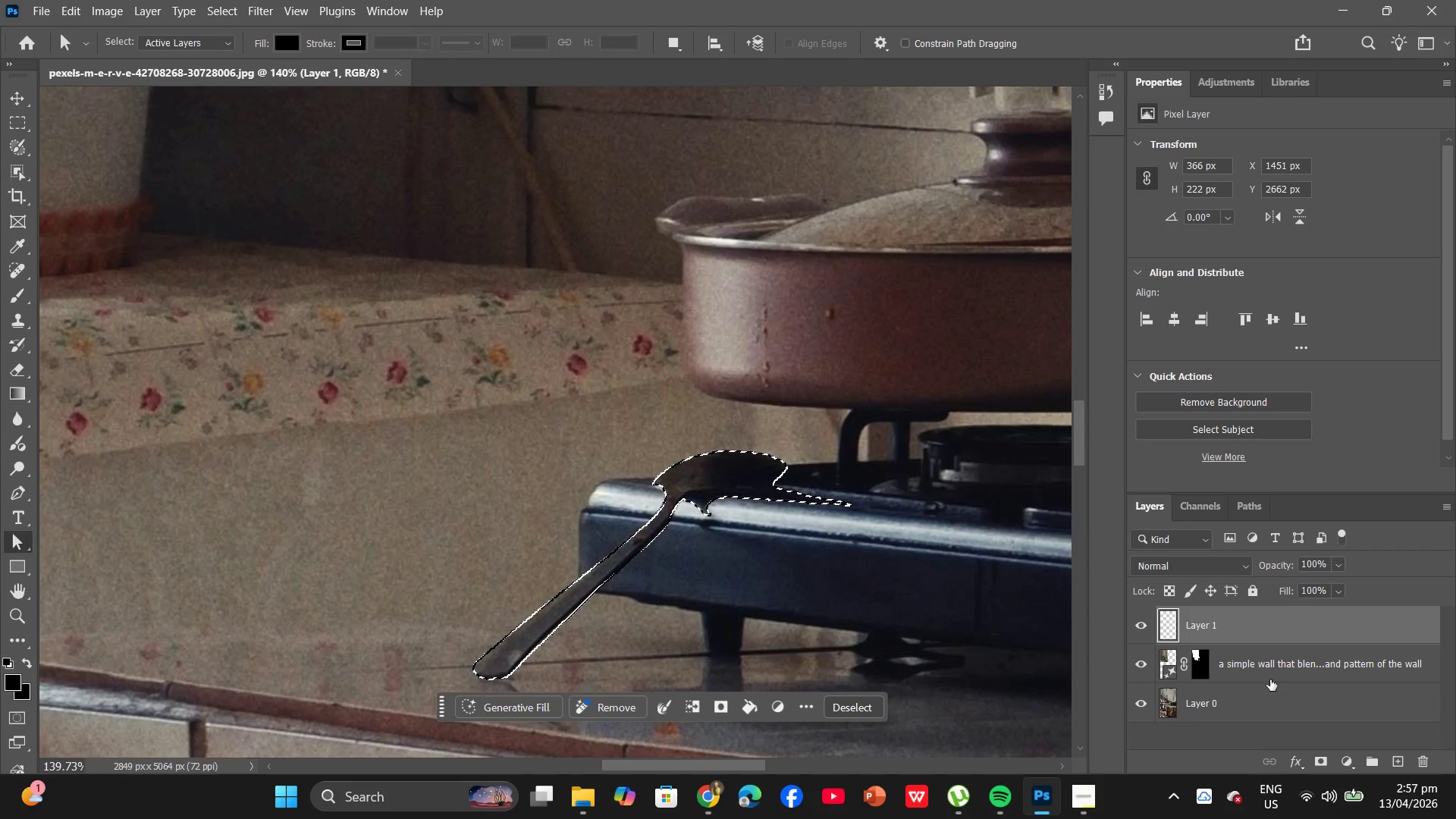 
wait(7.55)
 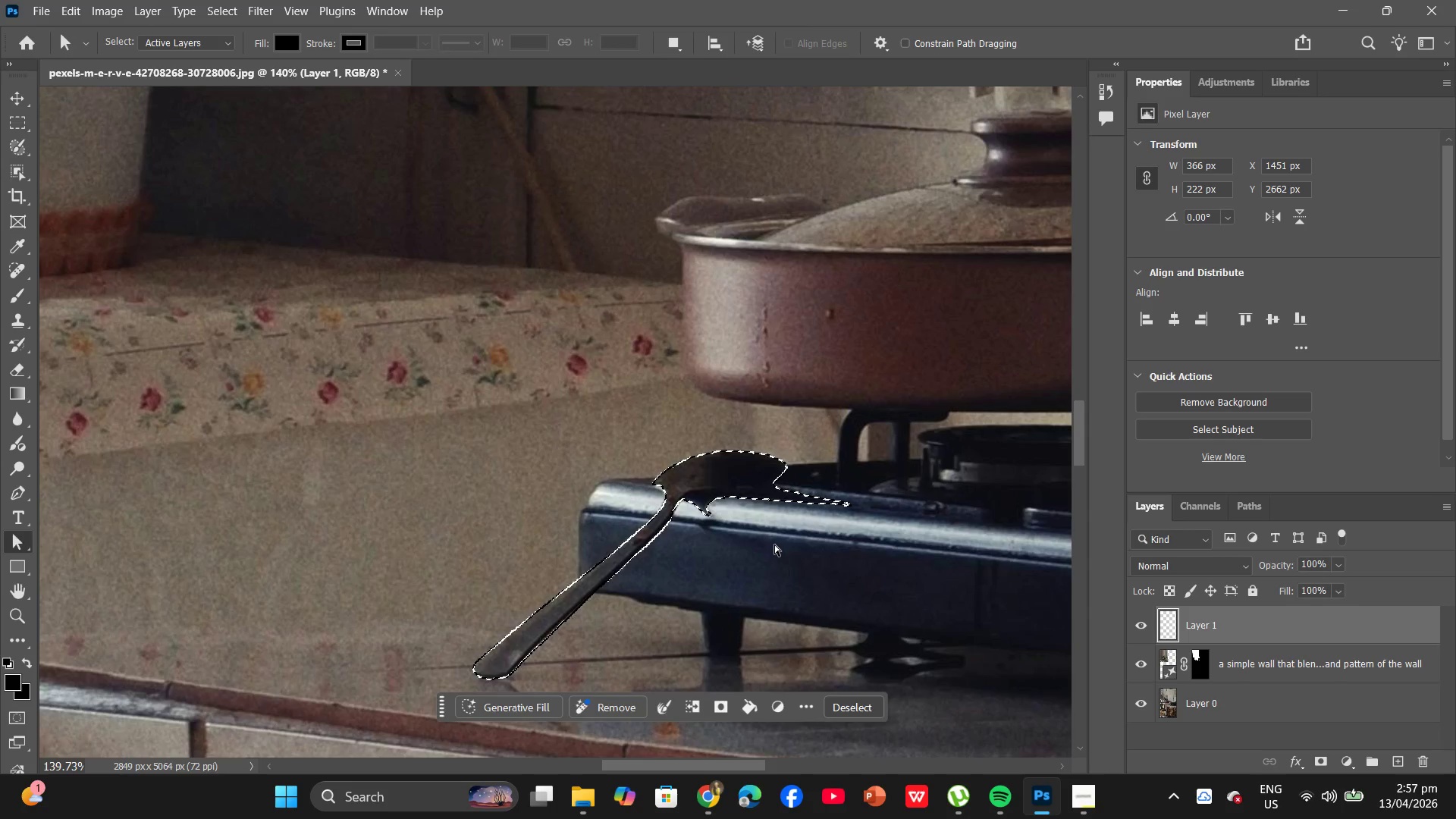 
left_click([1222, 670])
 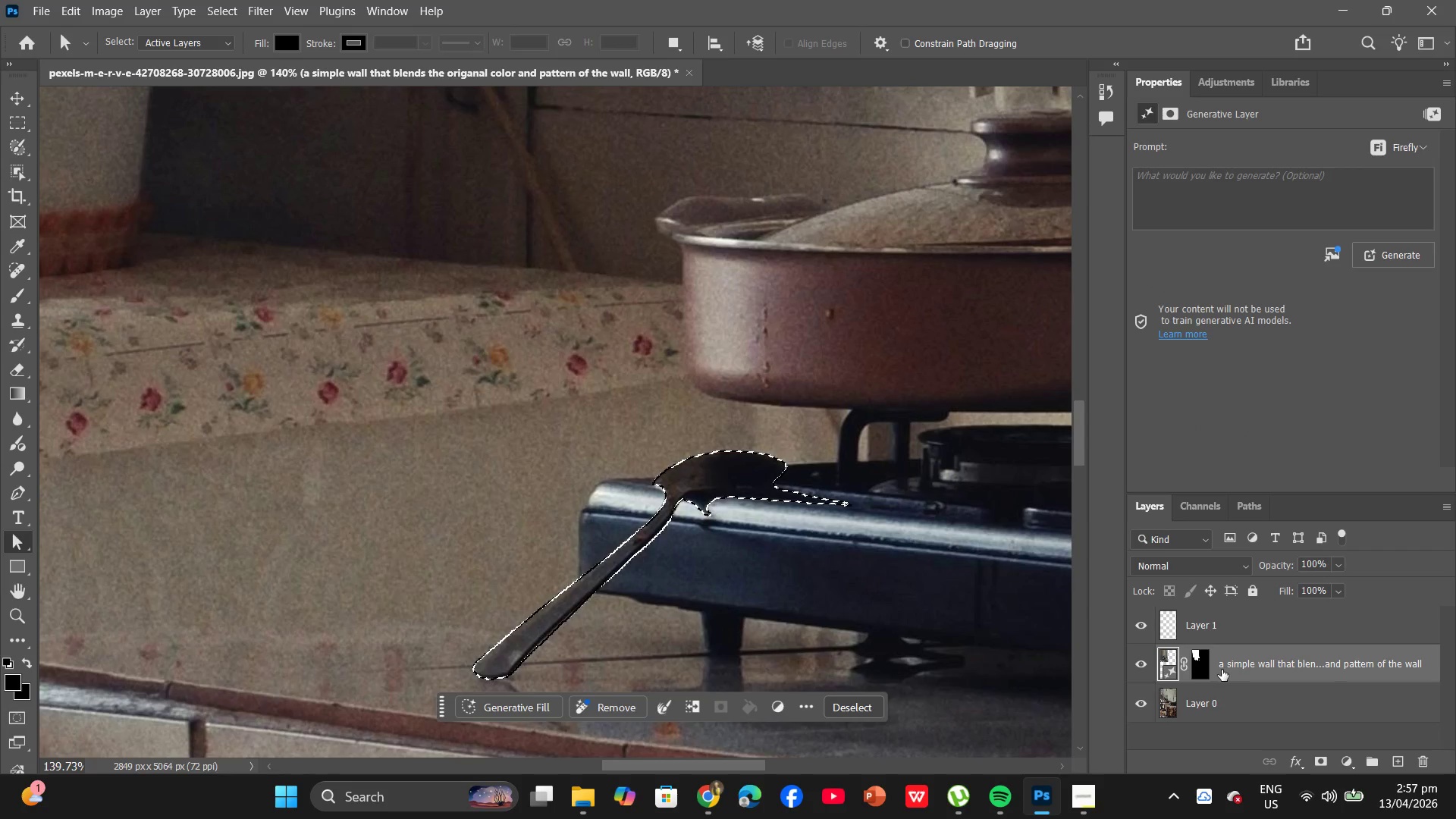 
left_click([1228, 638])
 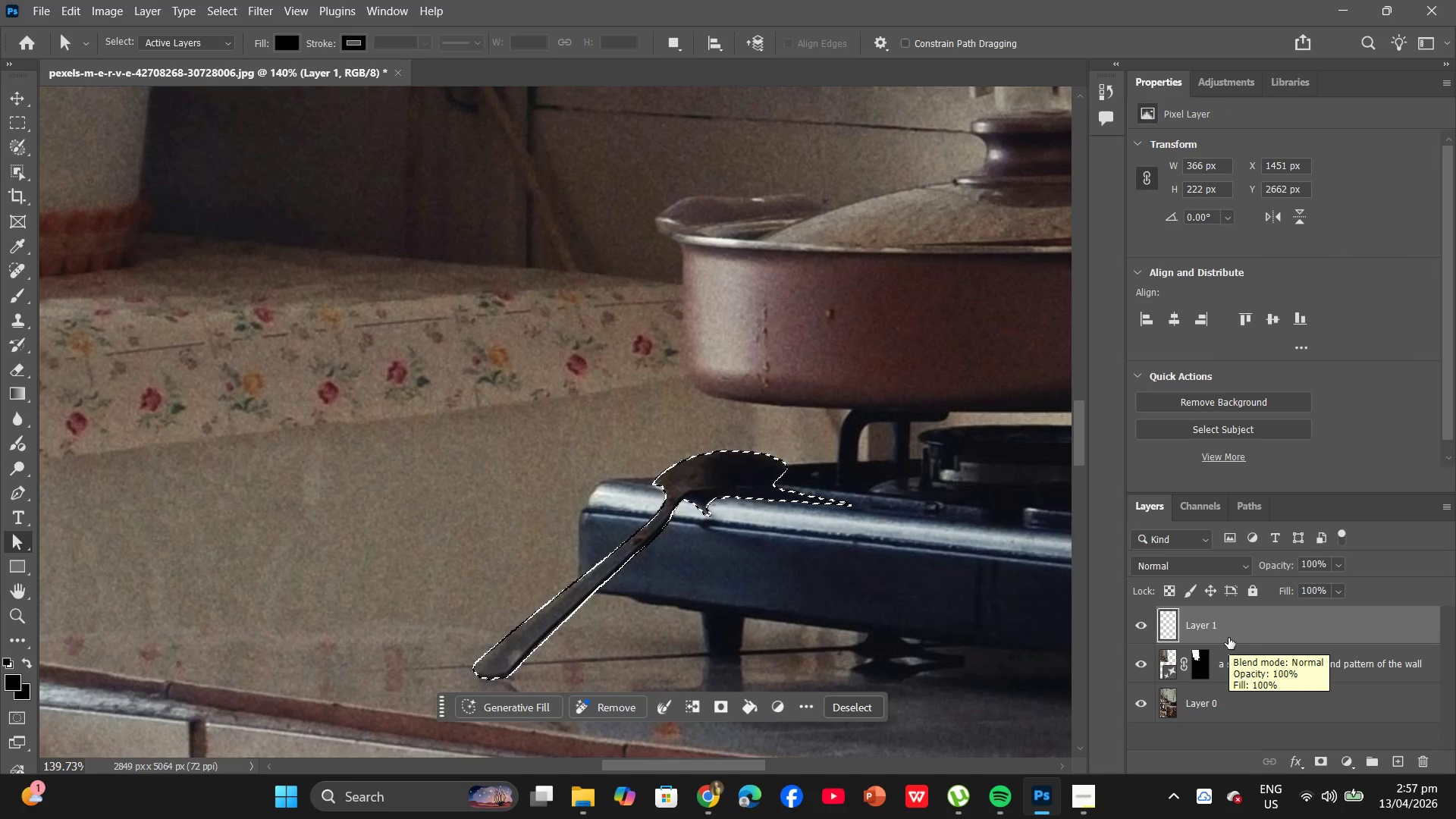 
wait(5.8)
 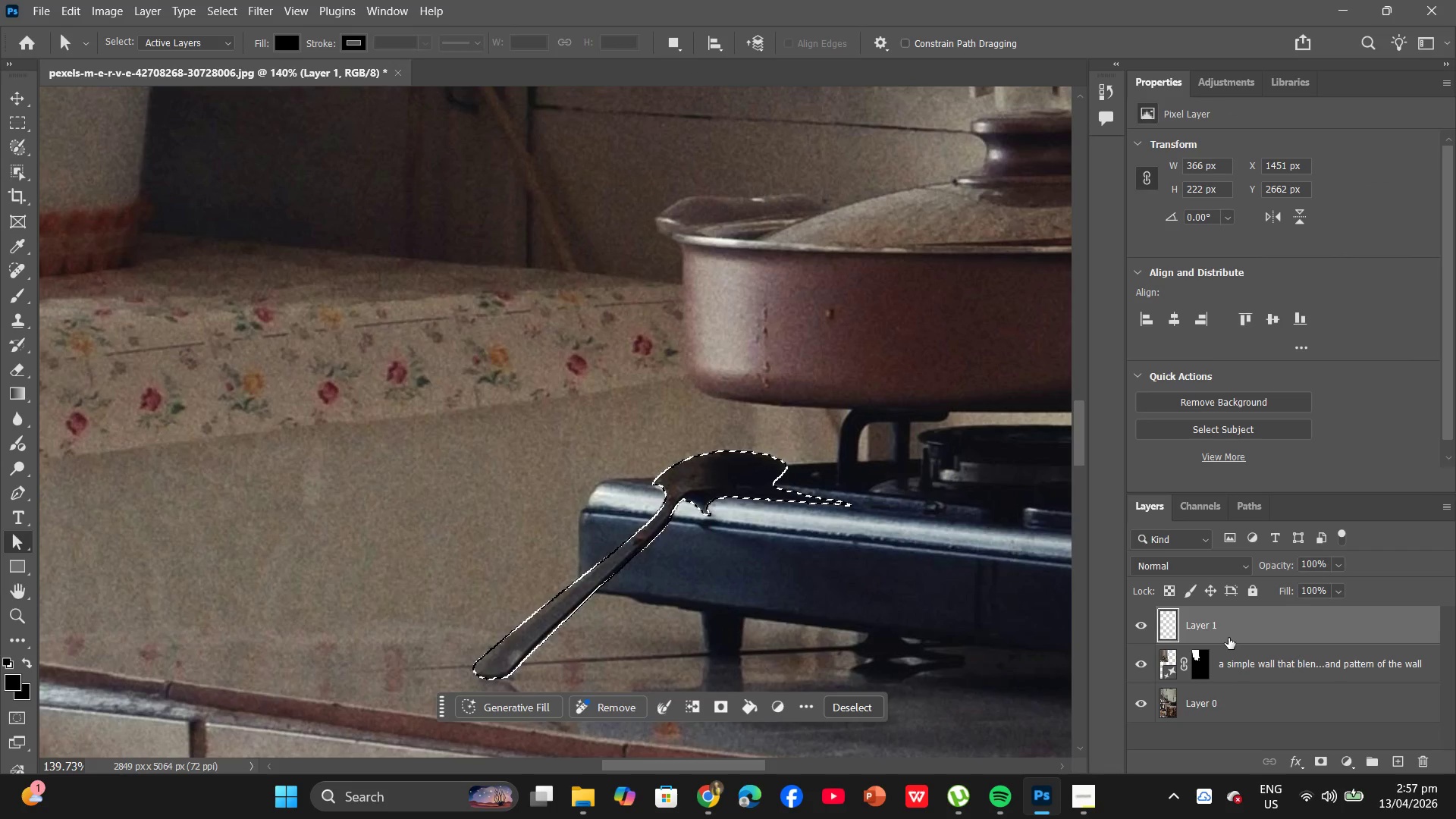 
mouse_move([1163, 661])
 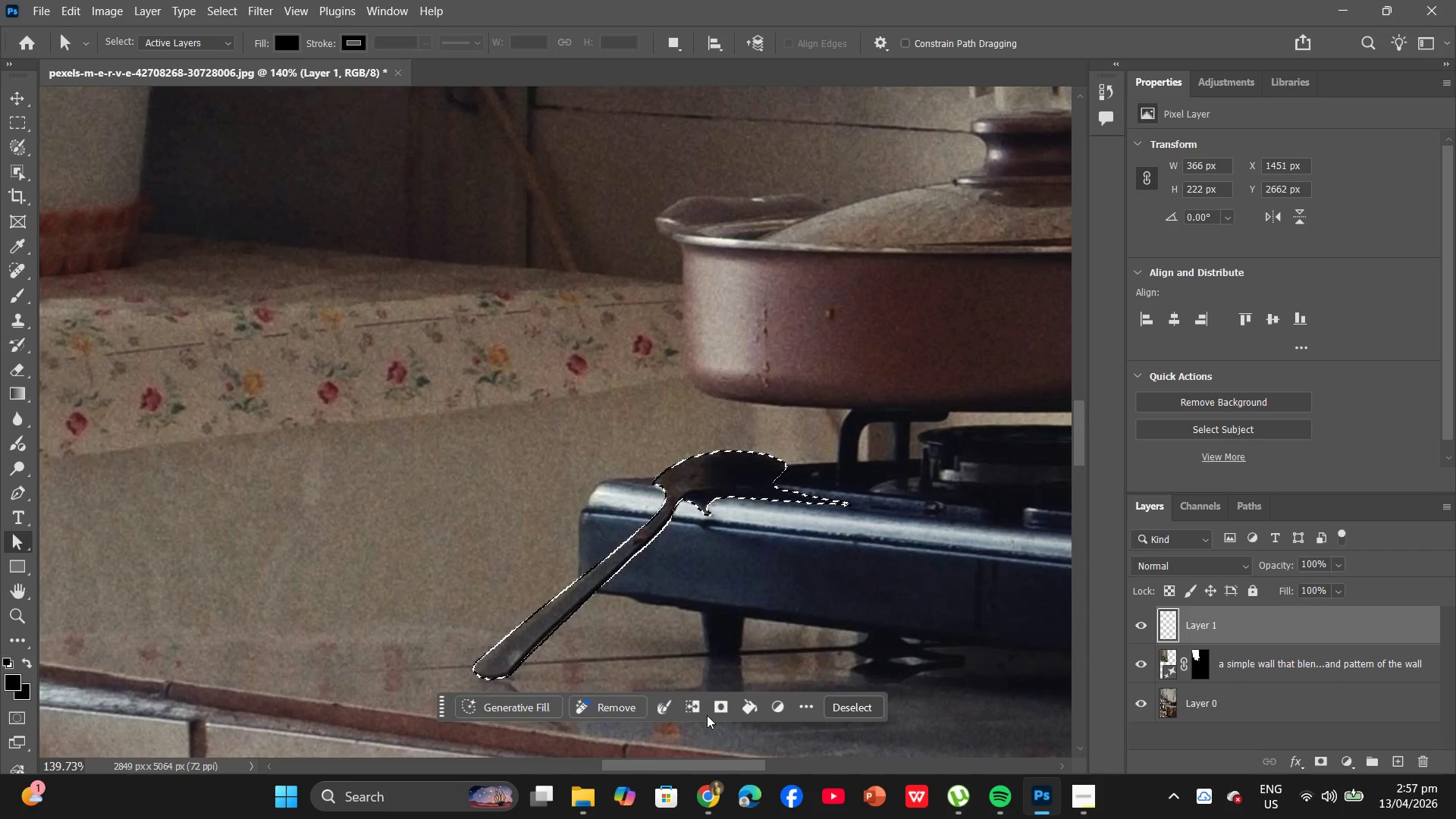 
wait(7.76)
 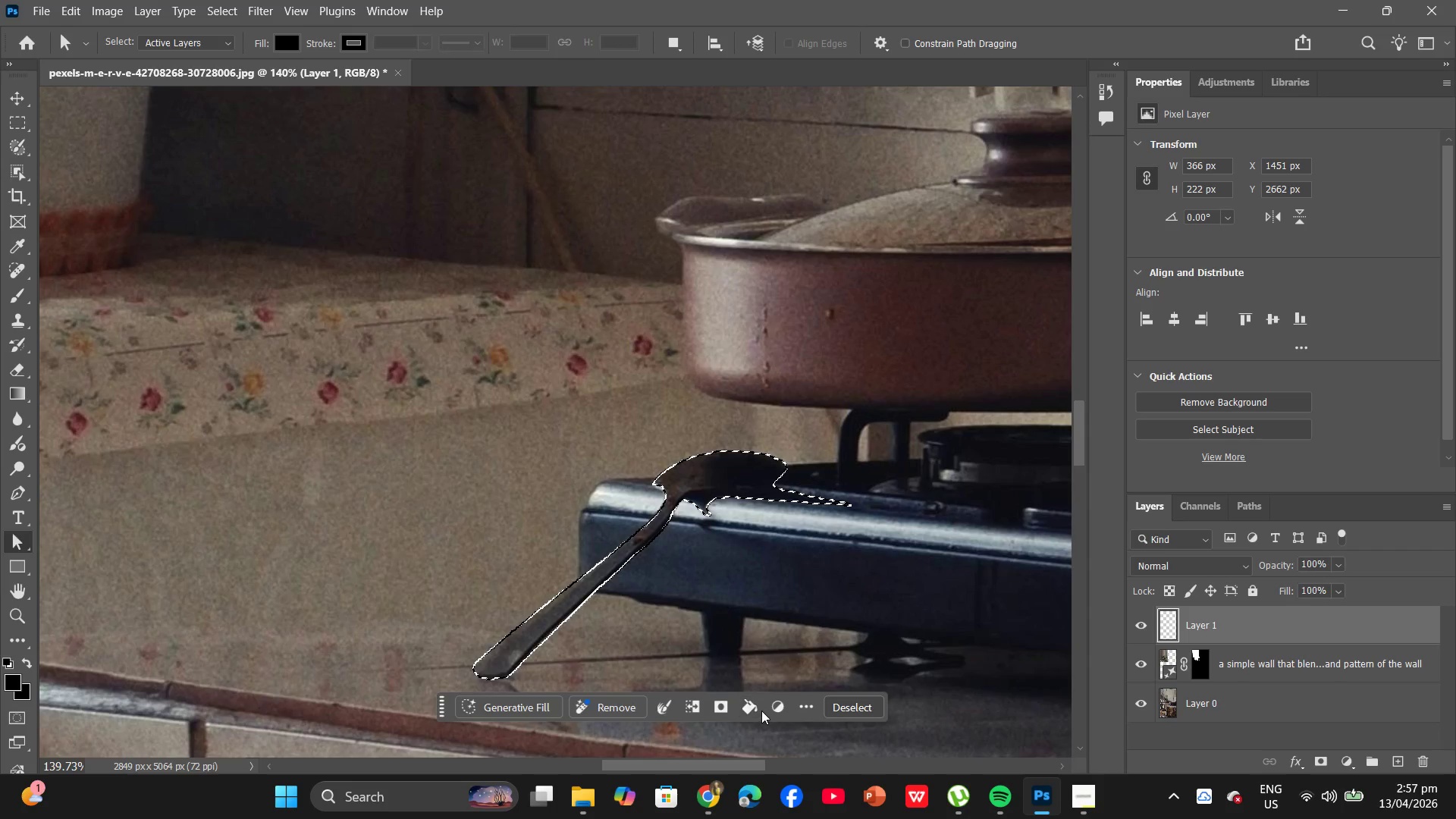 
left_click([1226, 699])
 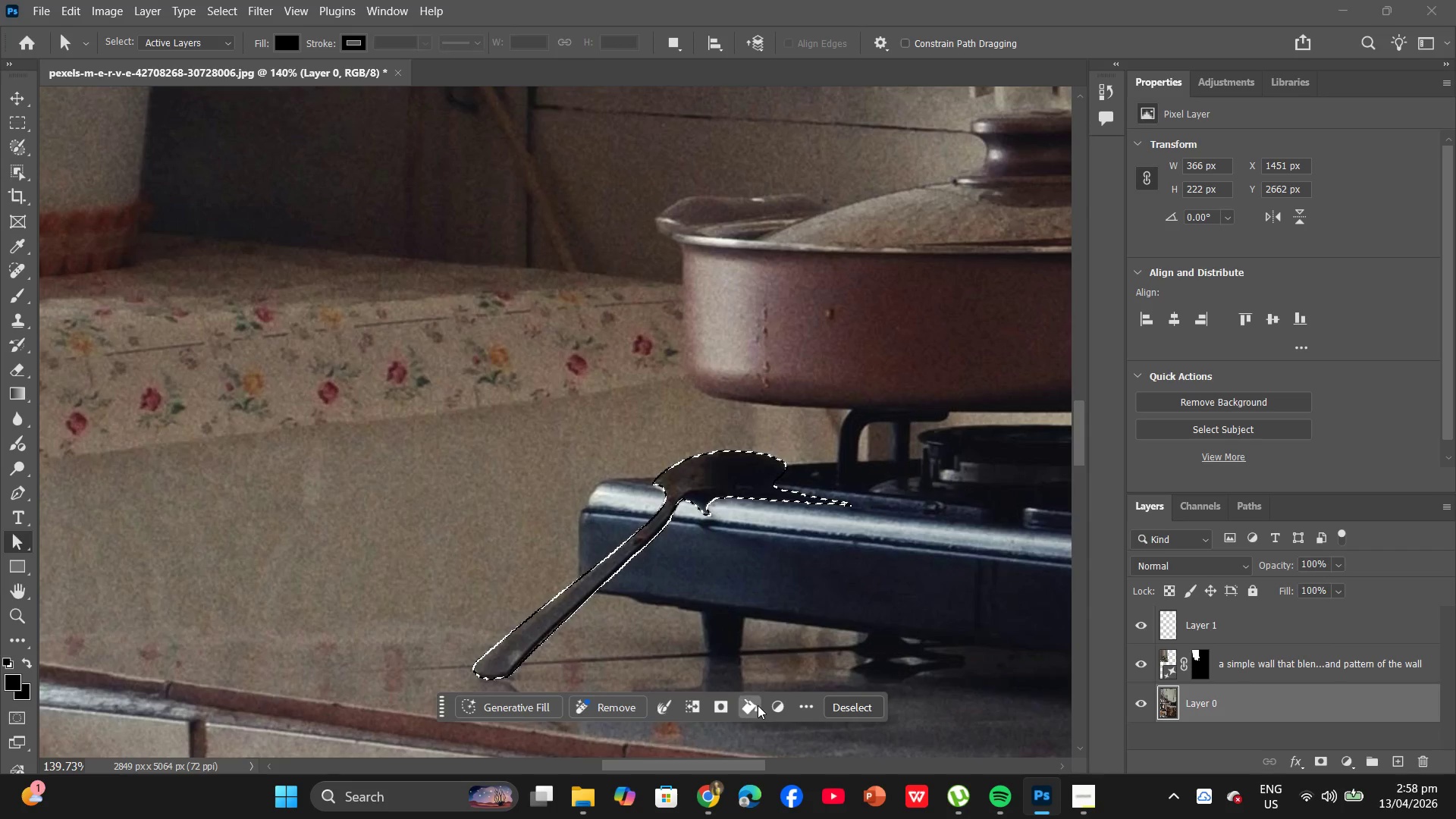 
left_click([805, 516])
 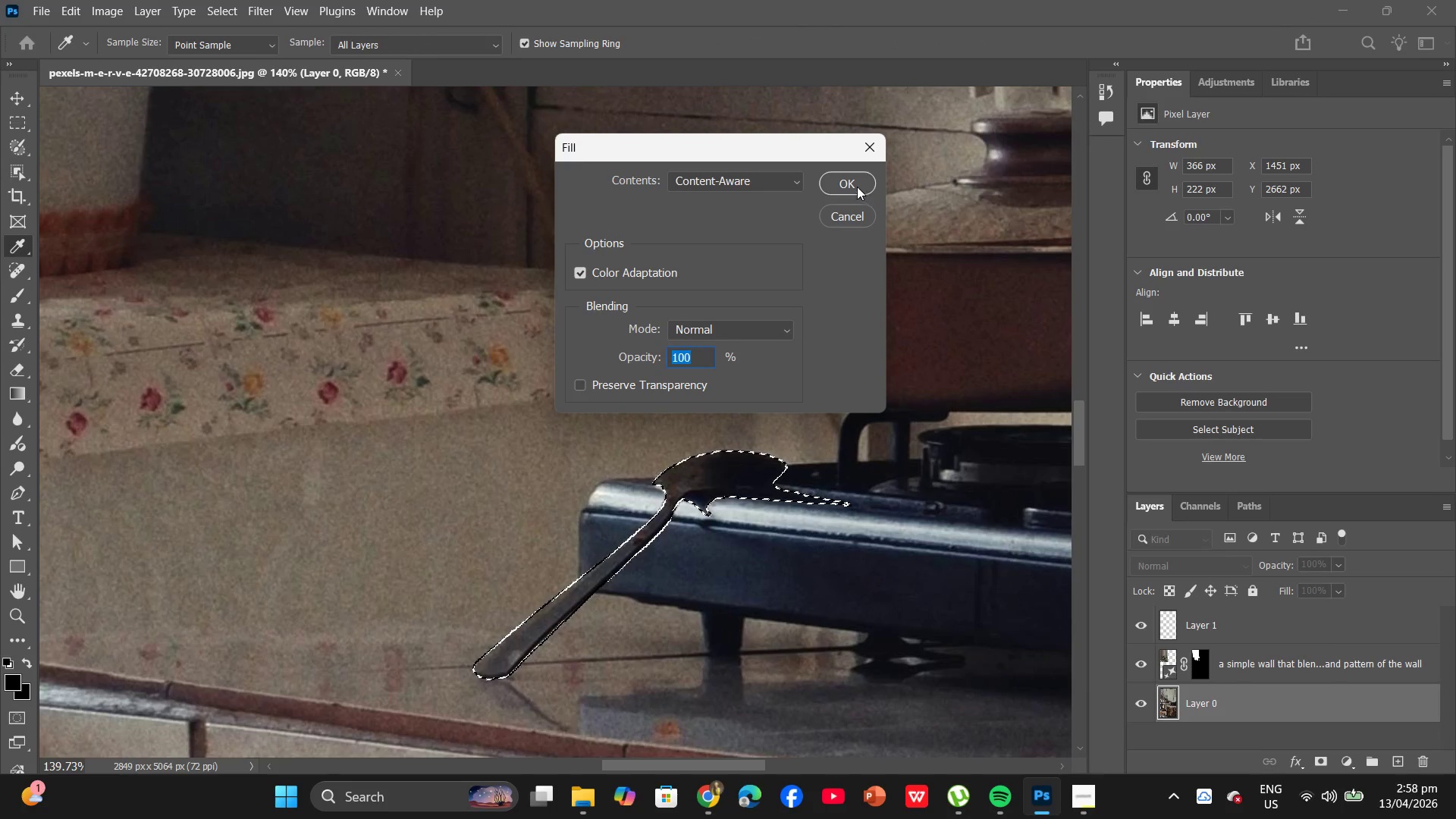 
left_click([855, 184])
 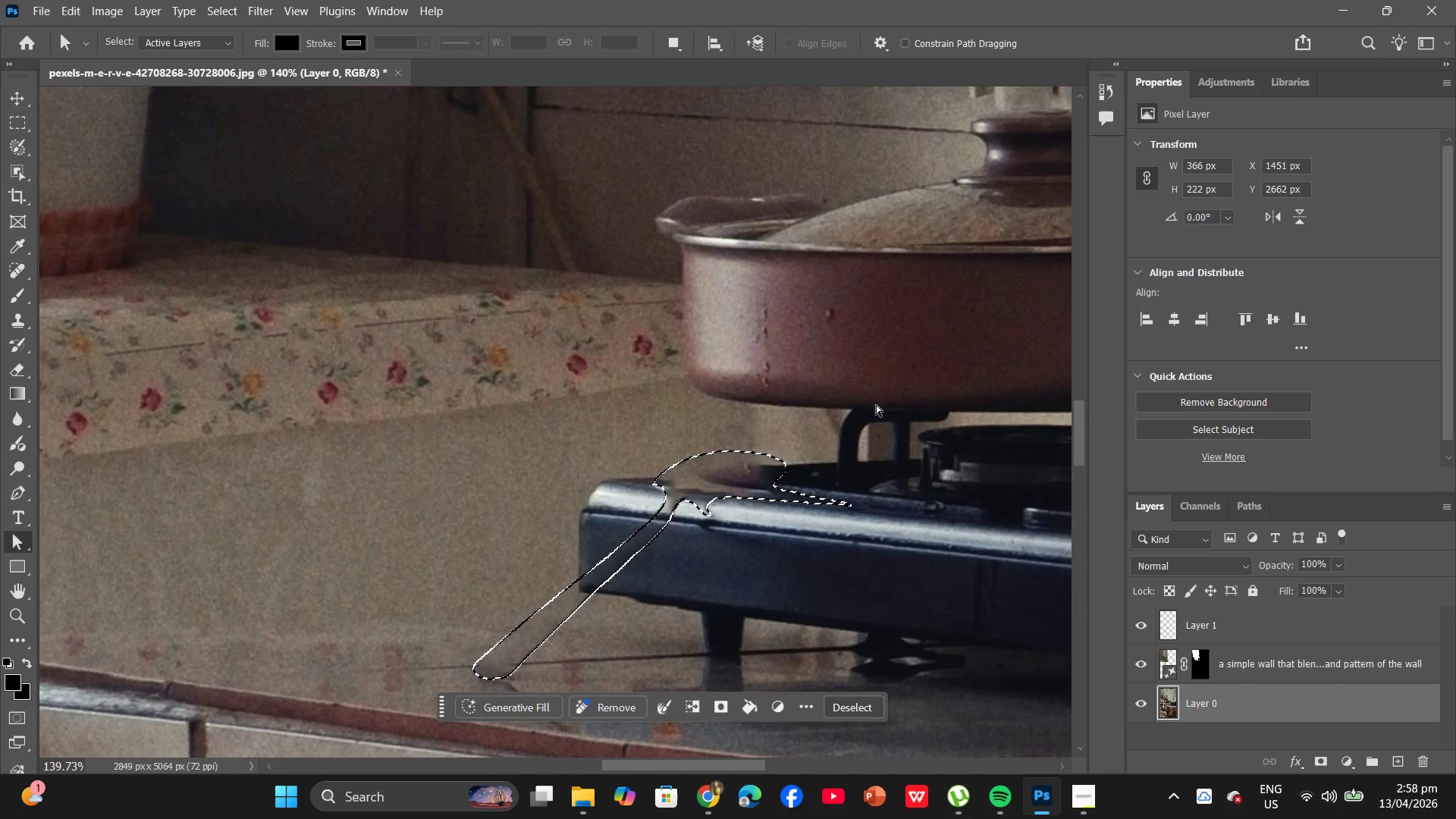 
wait(8.33)
 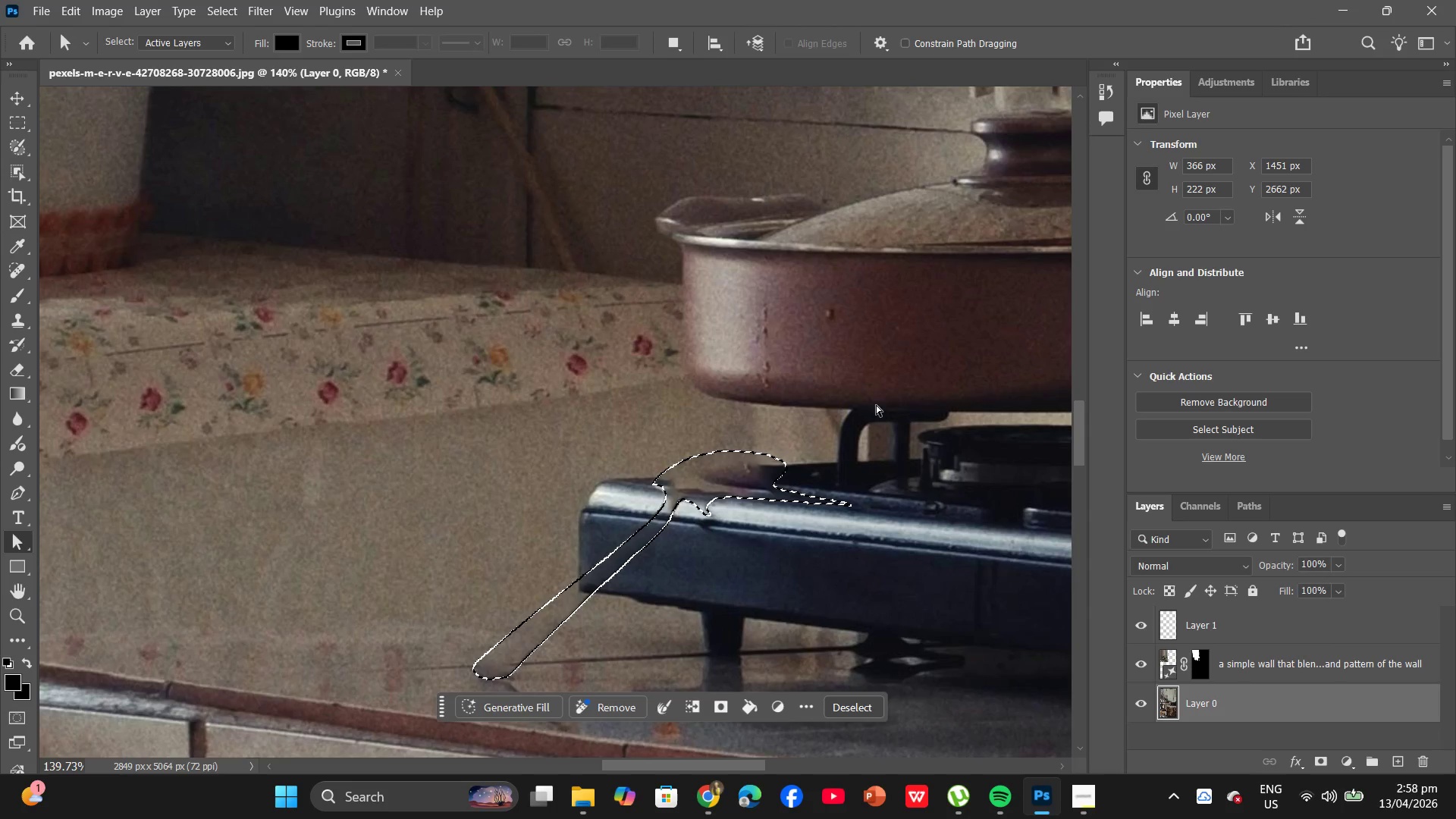 
left_click([758, 703])
 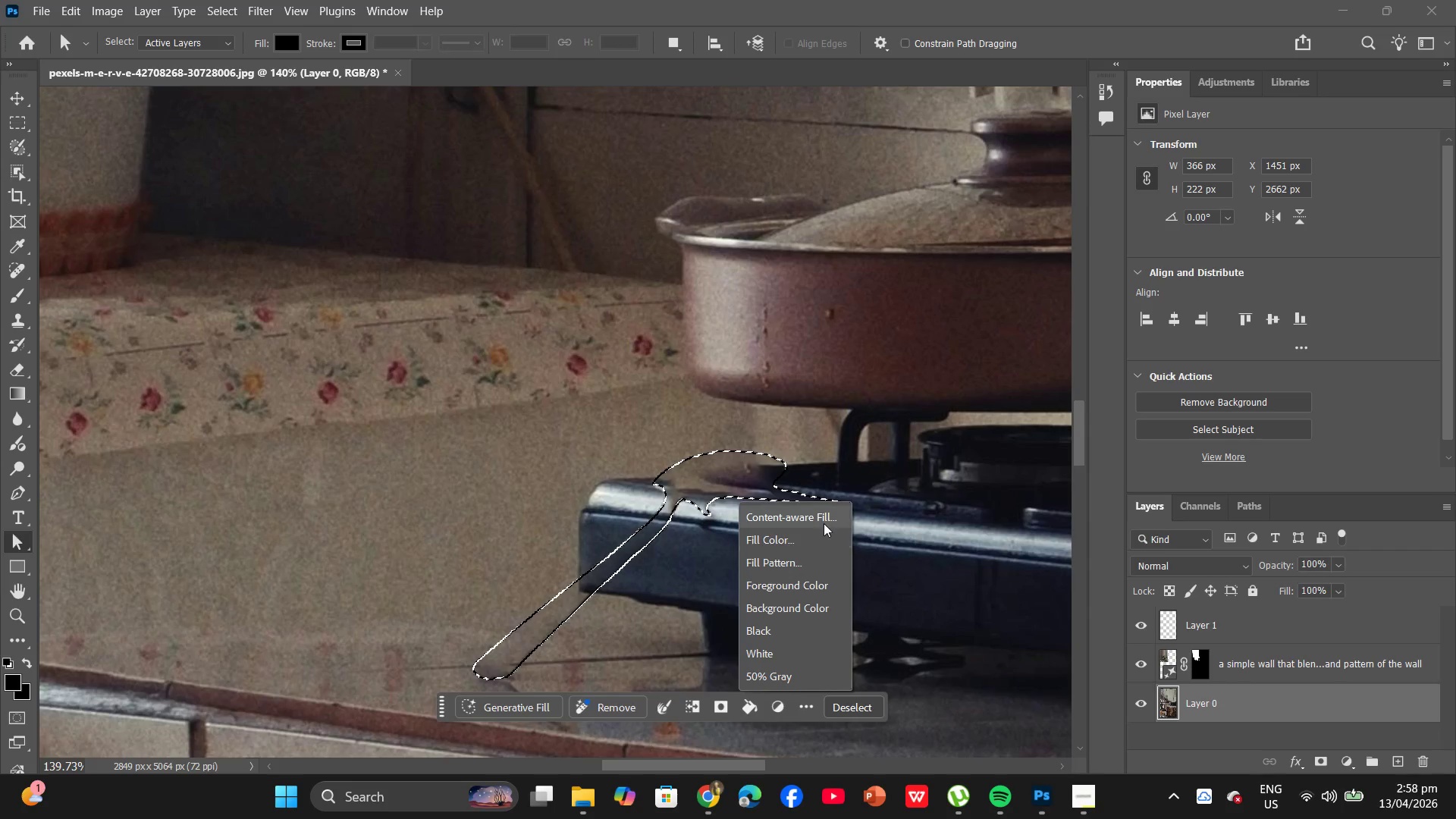 
left_click([813, 519])
 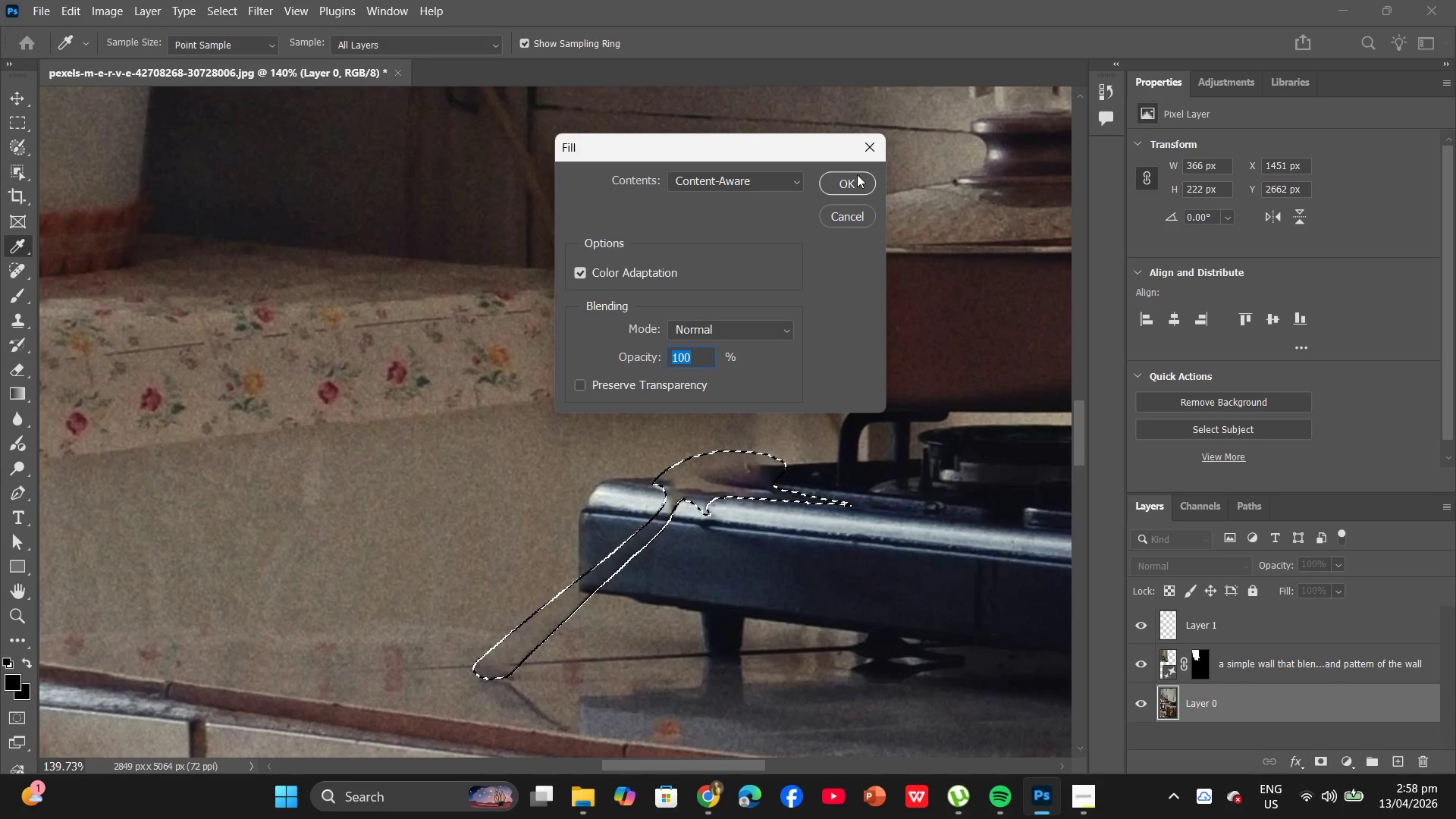 
left_click([853, 177])
 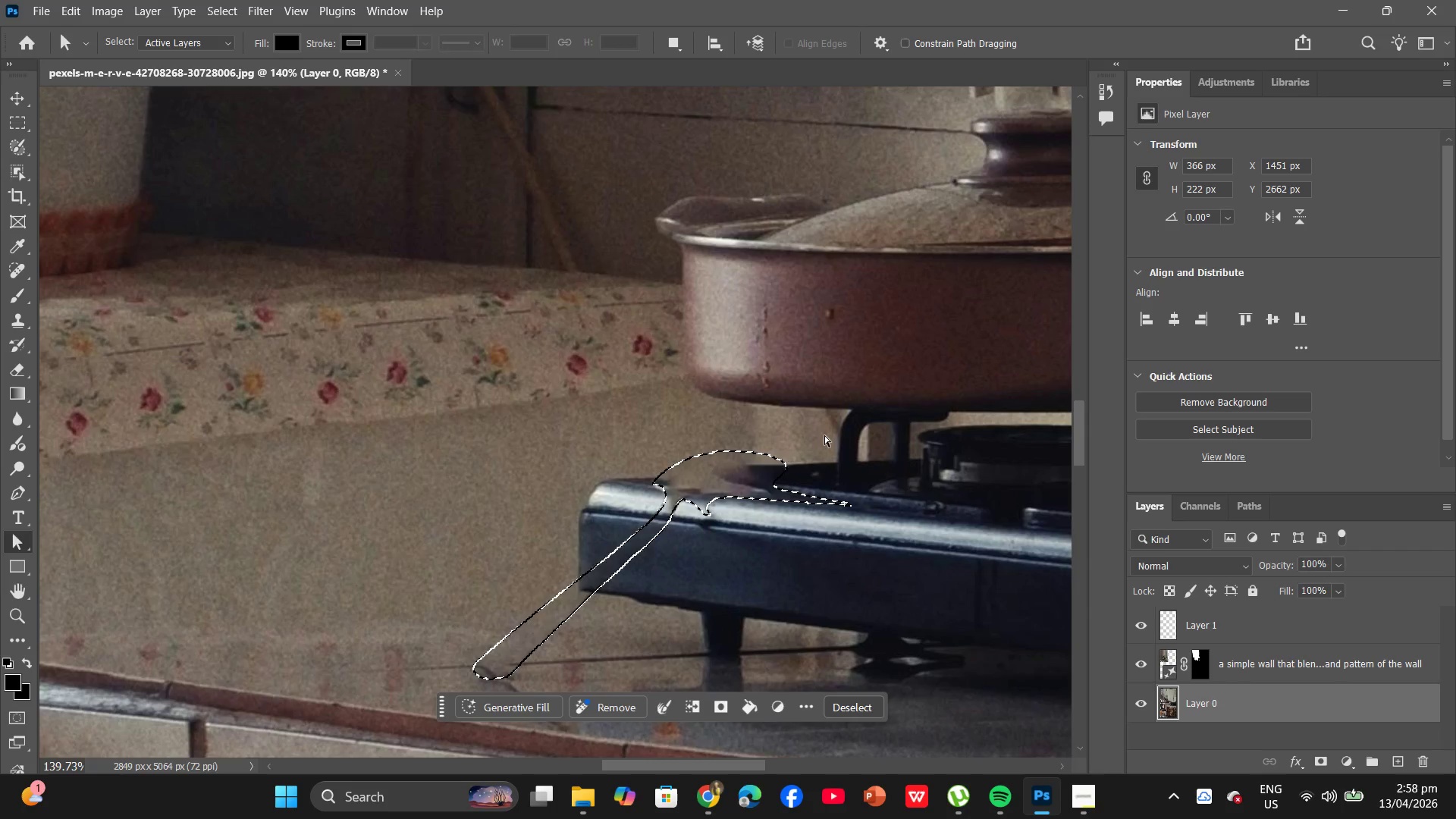 
wait(15.88)
 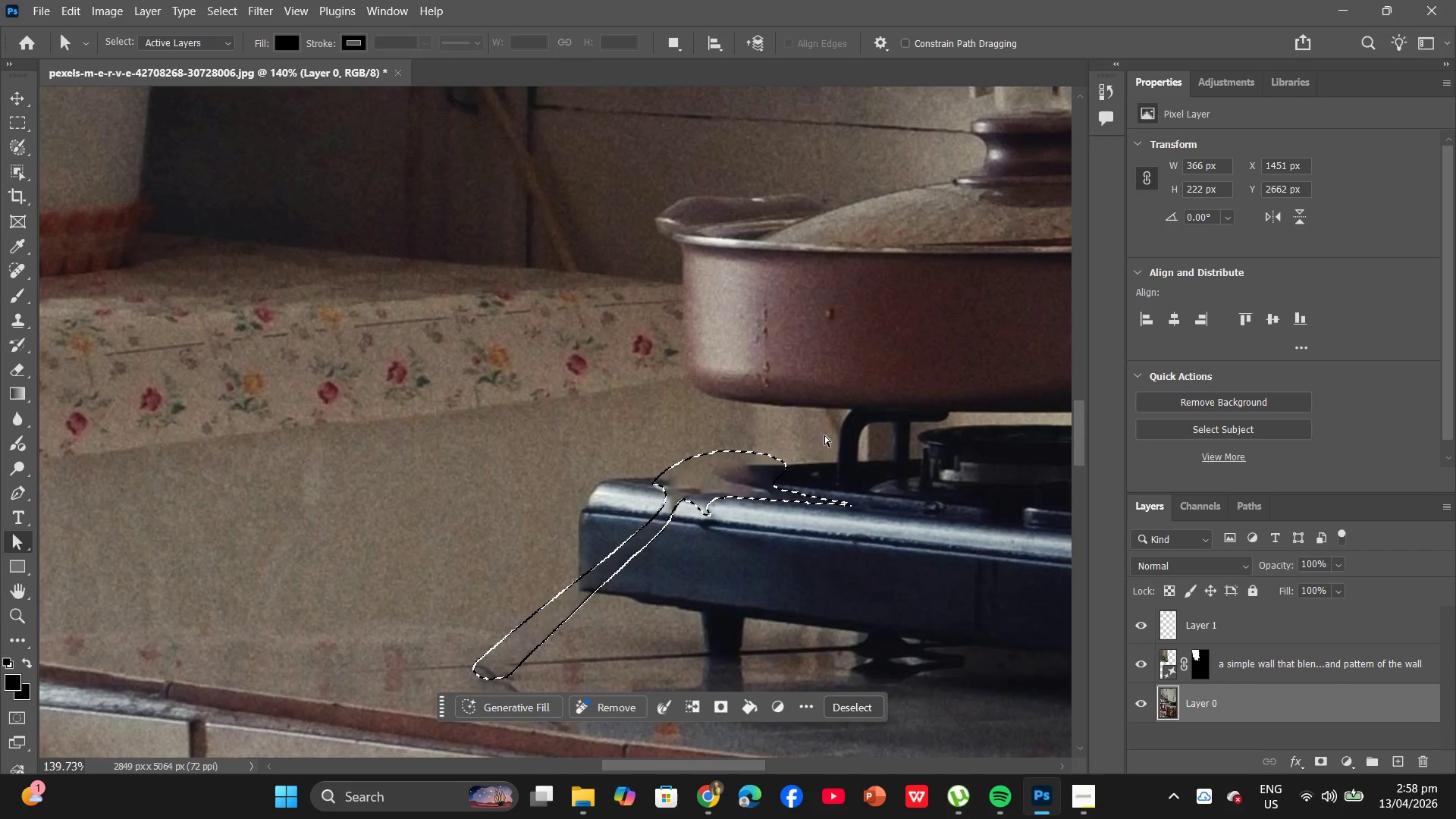 
left_click([541, 713])
 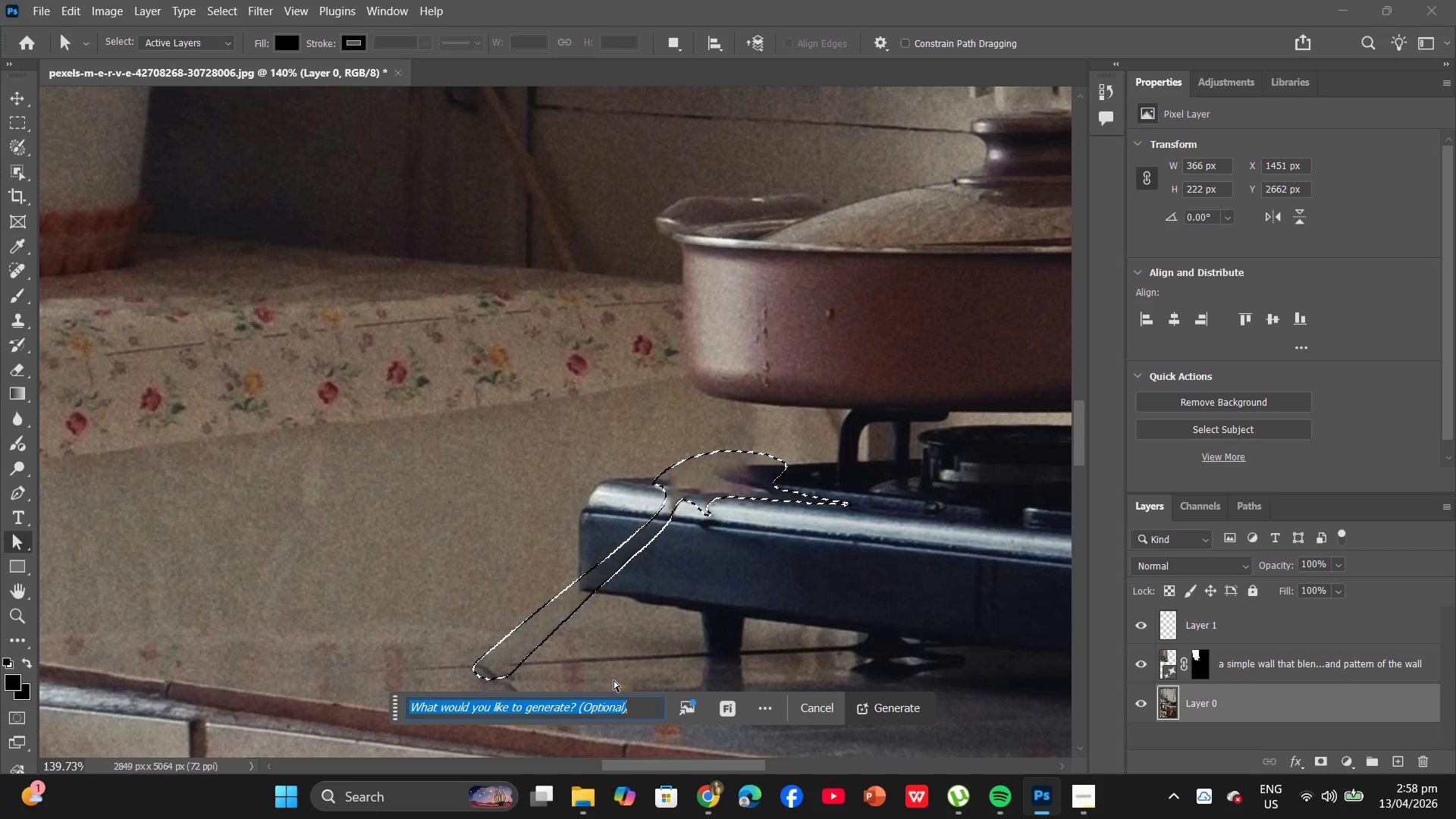 
wait(17.39)
 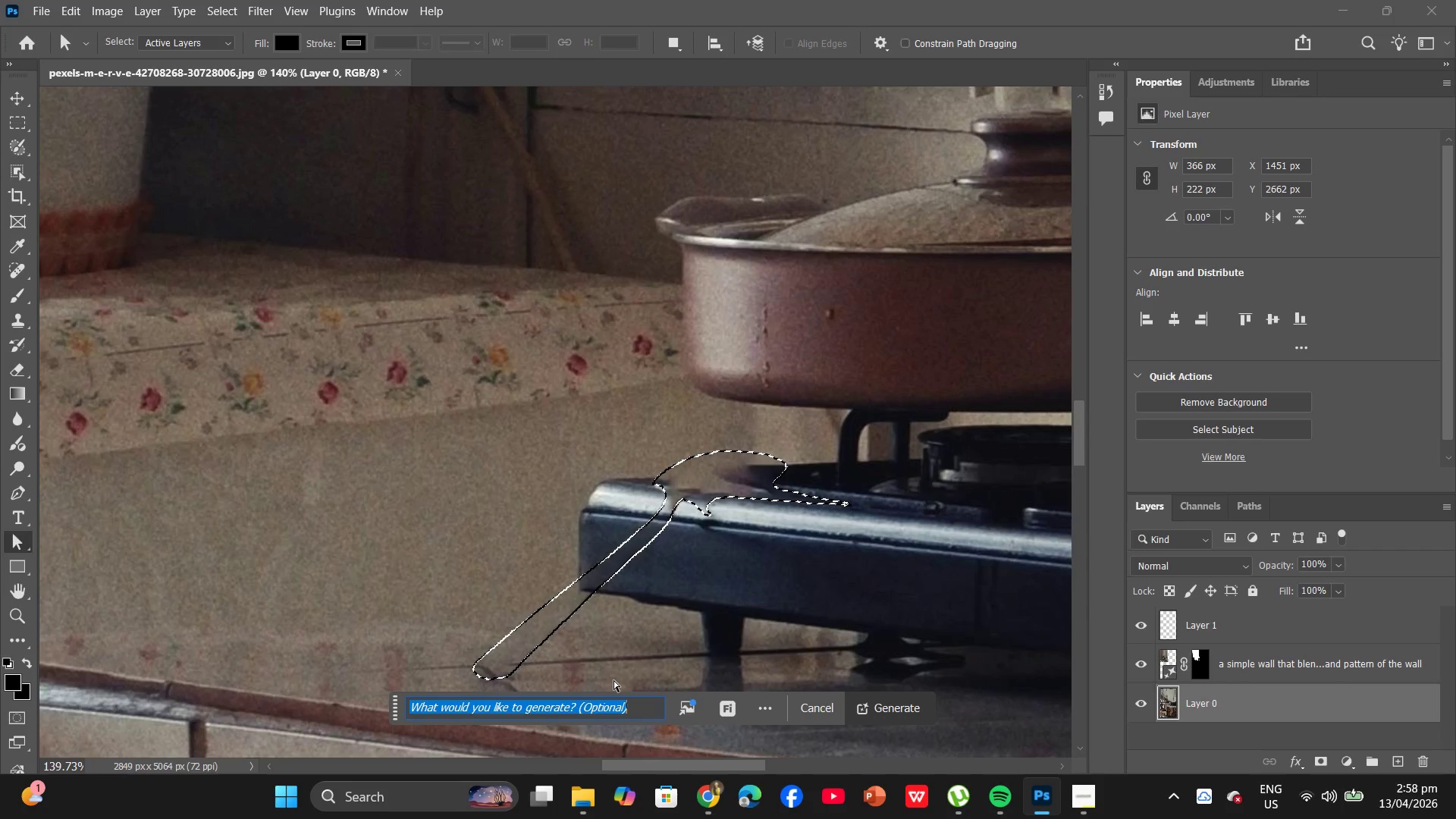 
type(fik)
key(Backspace)
type(ll the stove with its original color)
 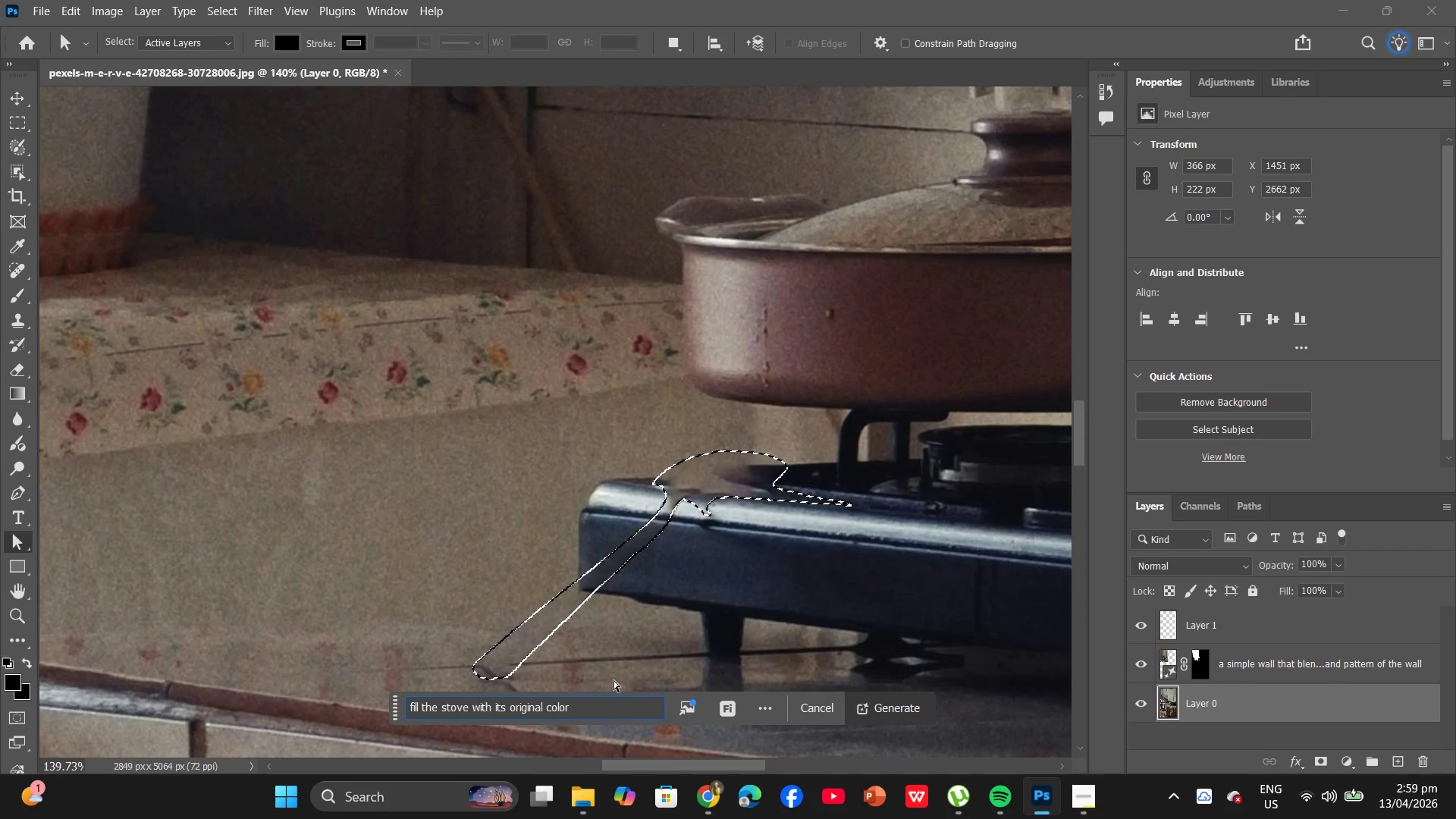 
wait(6.97)
 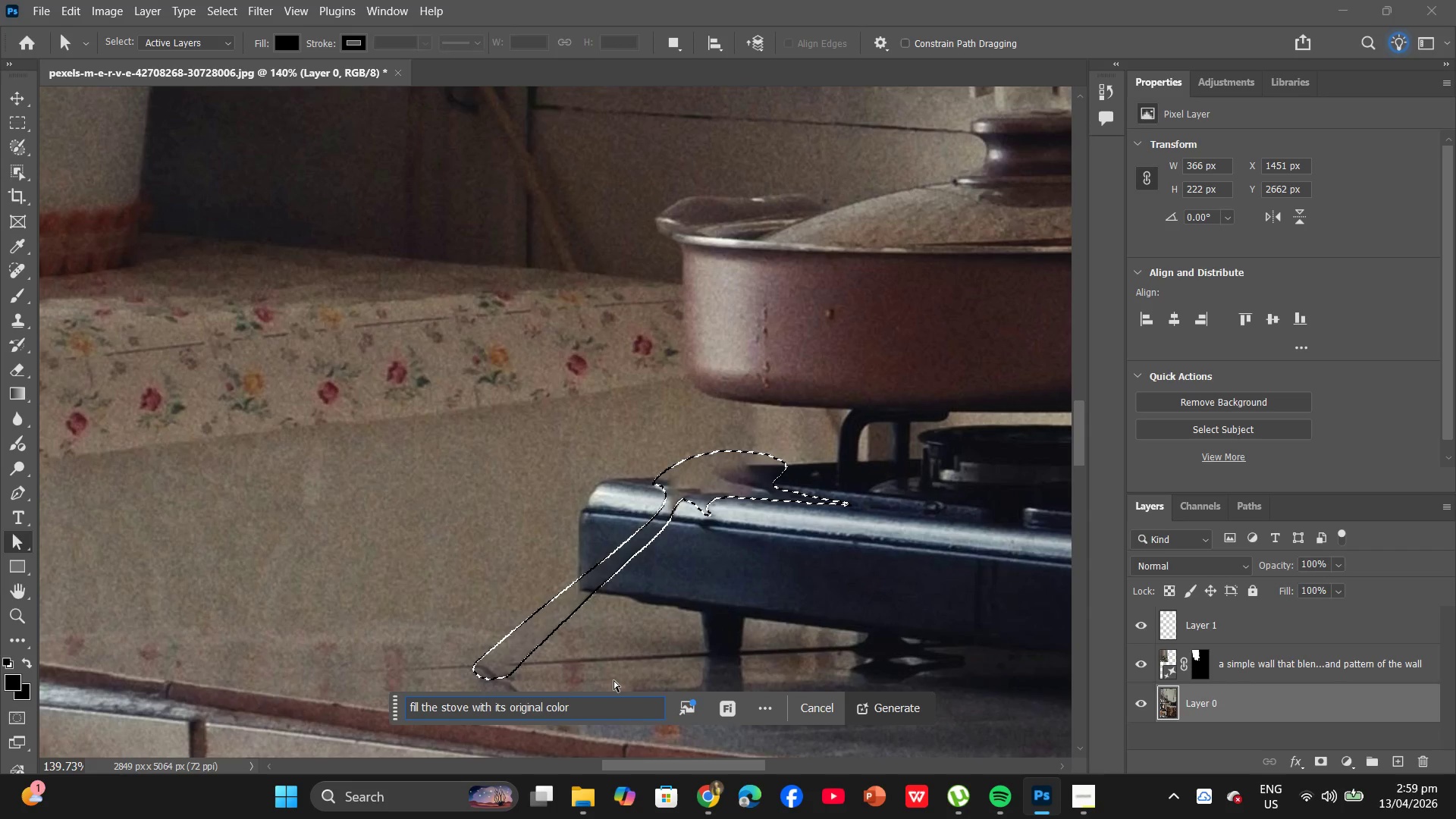 
type( and )
 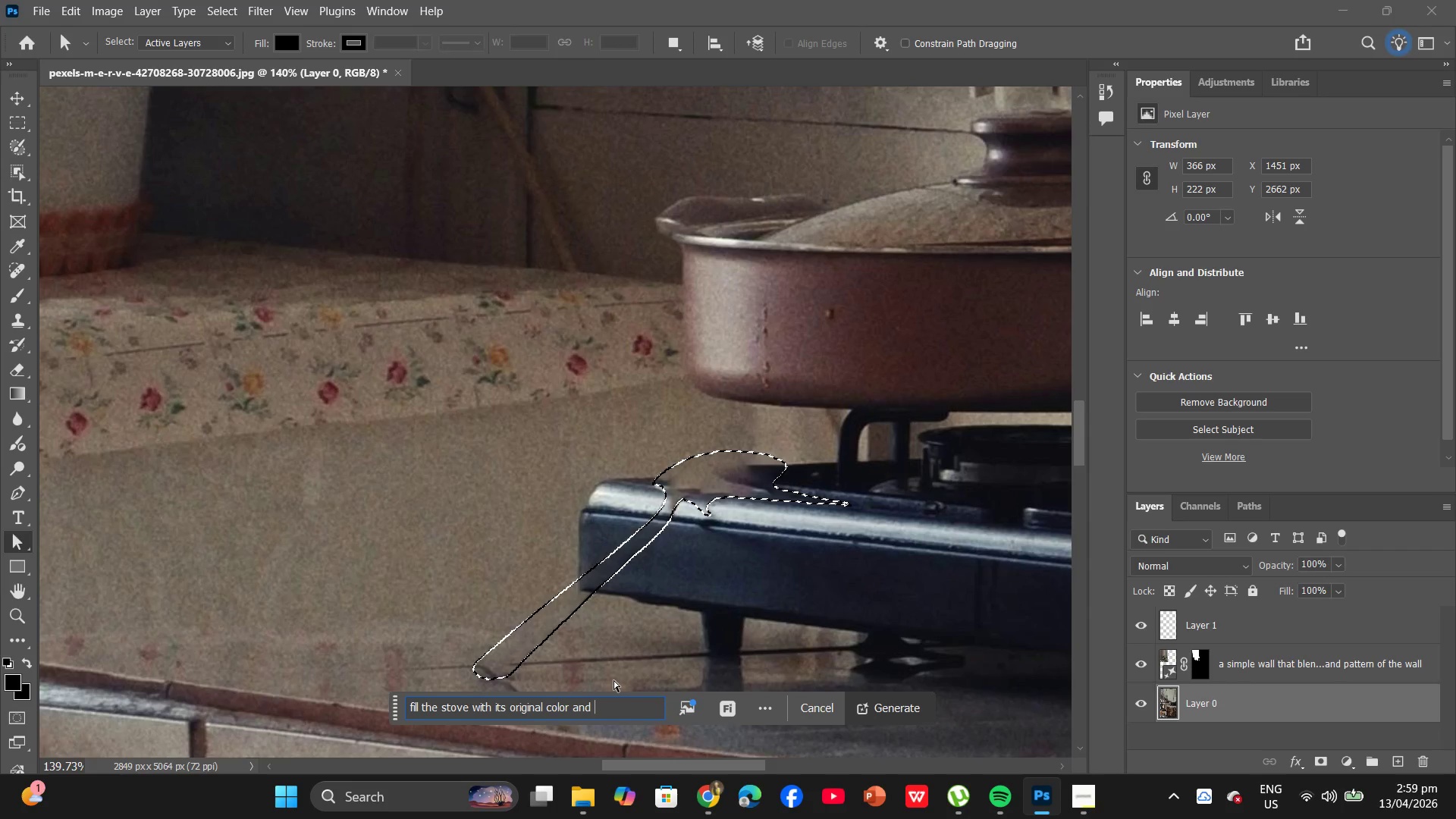 
type(fill the rest with the blended )
 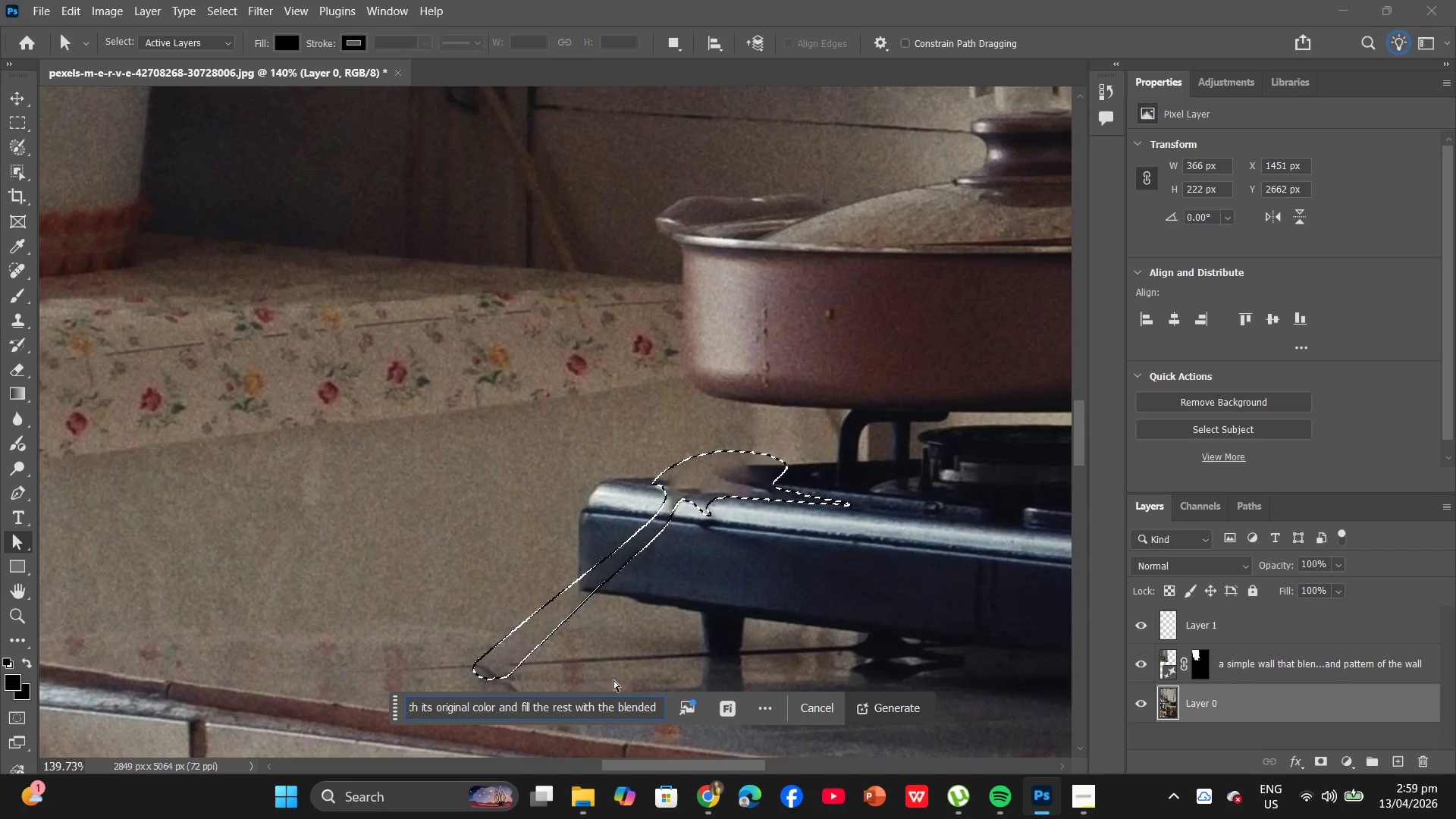 
type(color and pattern)
 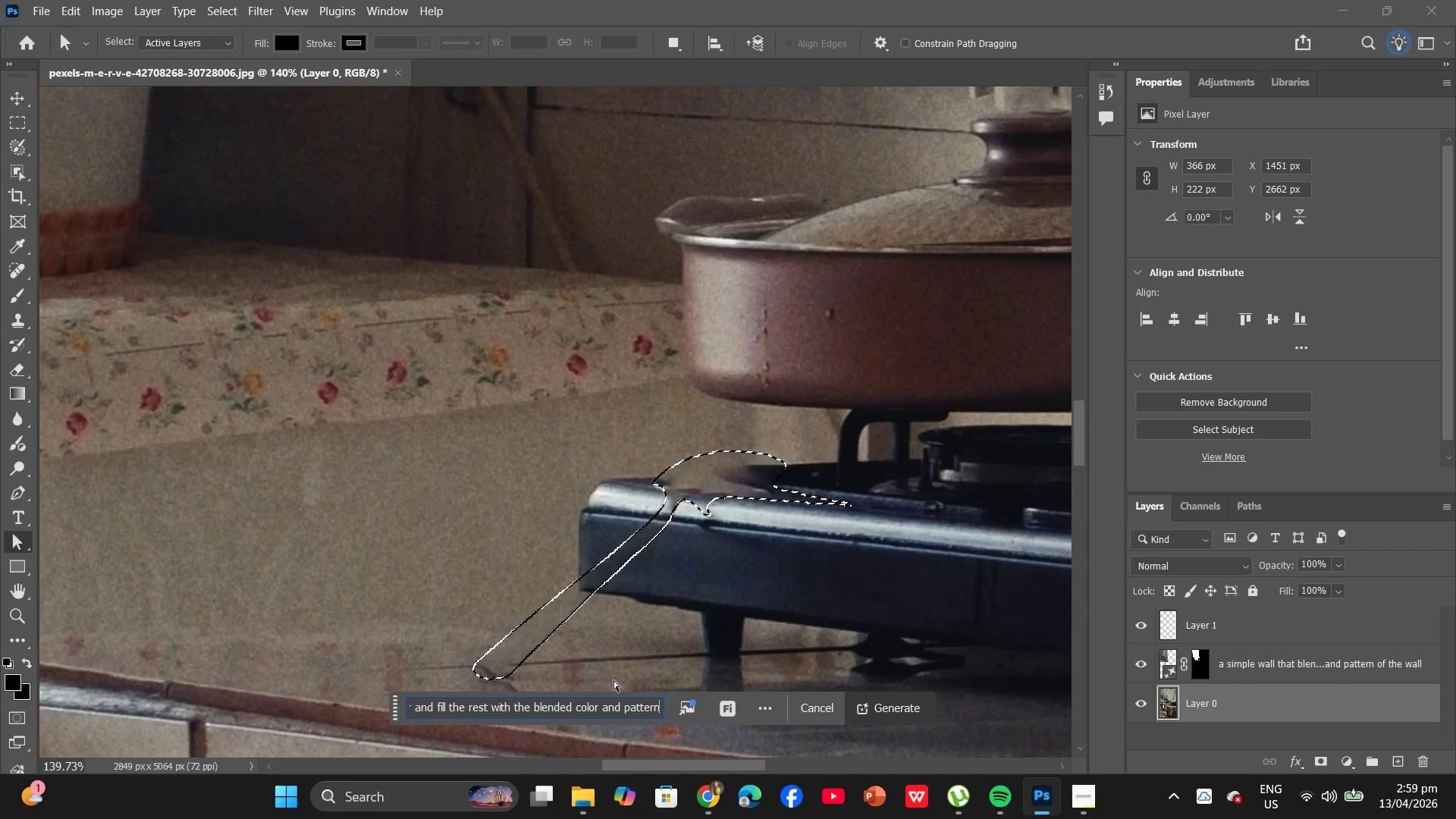 
key(Enter)
 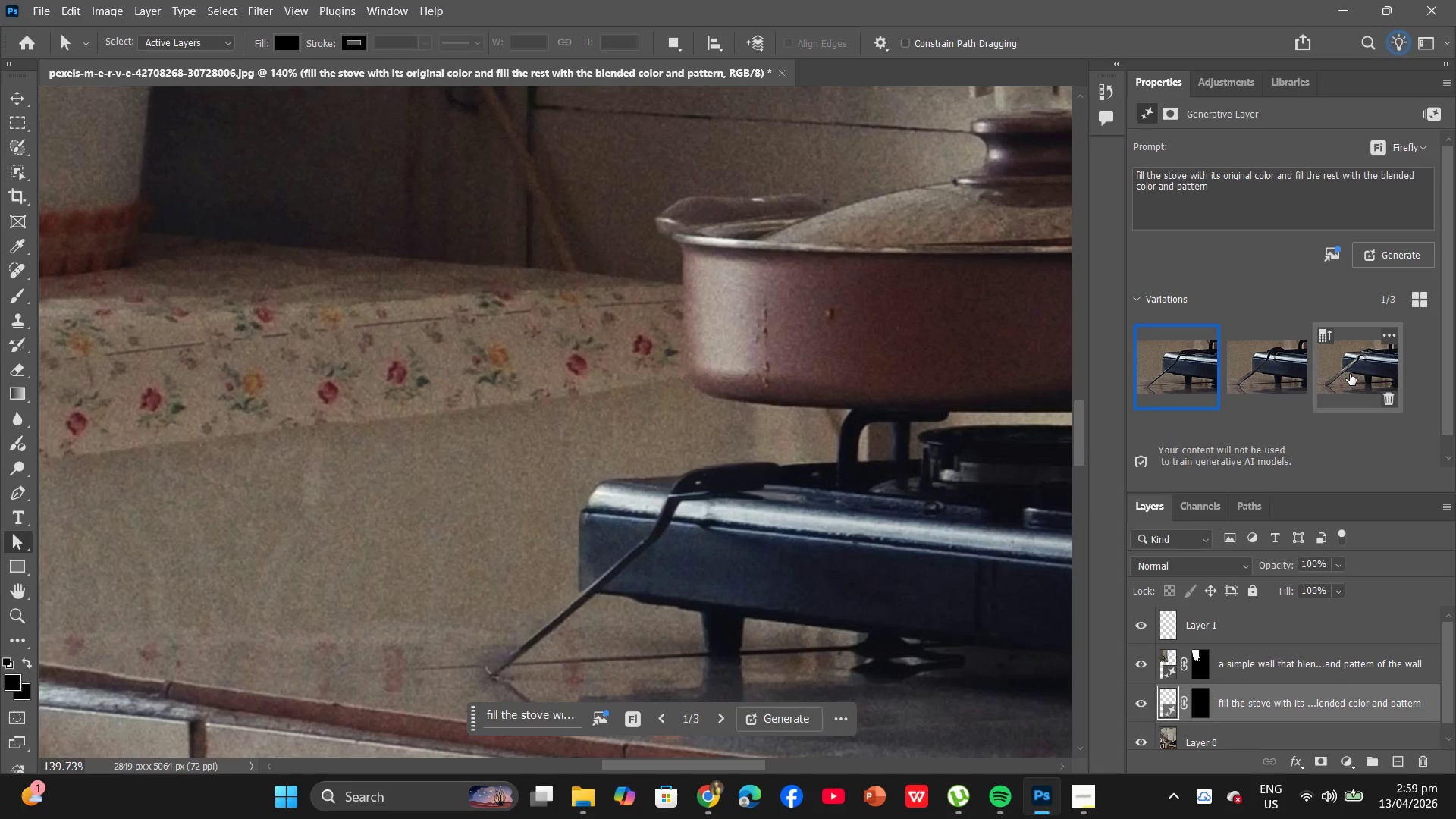 
wait(23.2)
 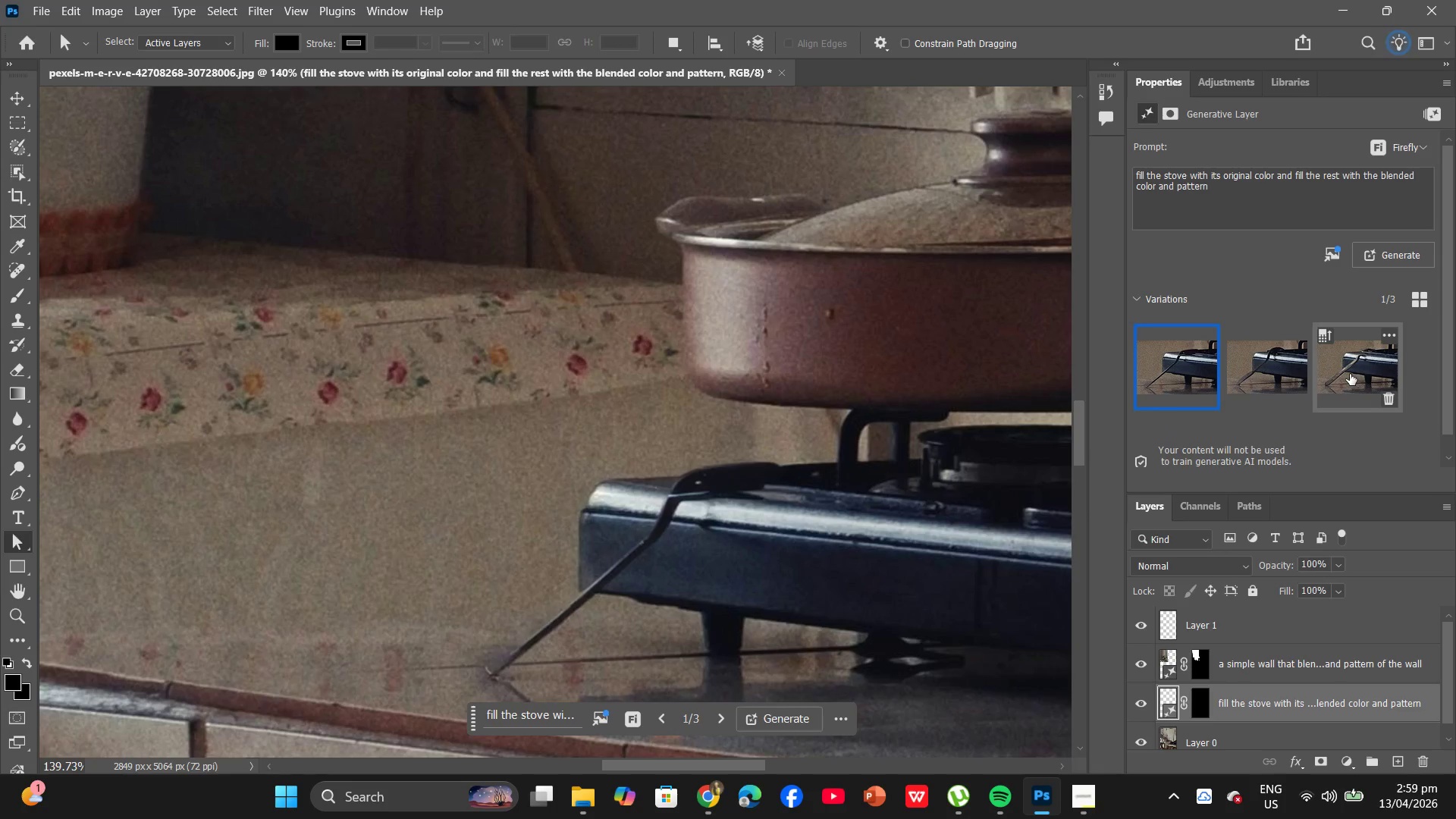 
left_click([1274, 378])
 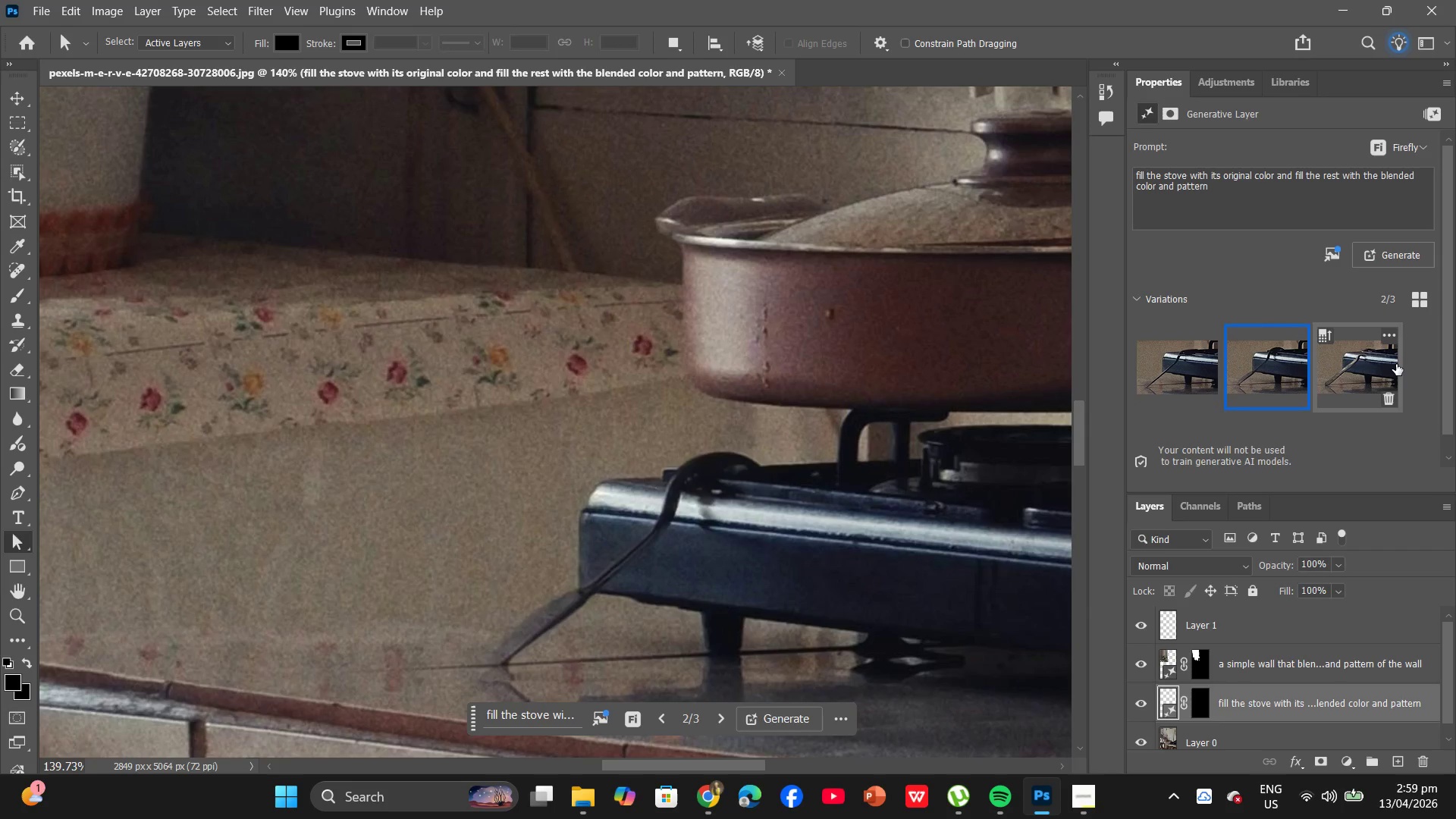 
left_click([1354, 375])
 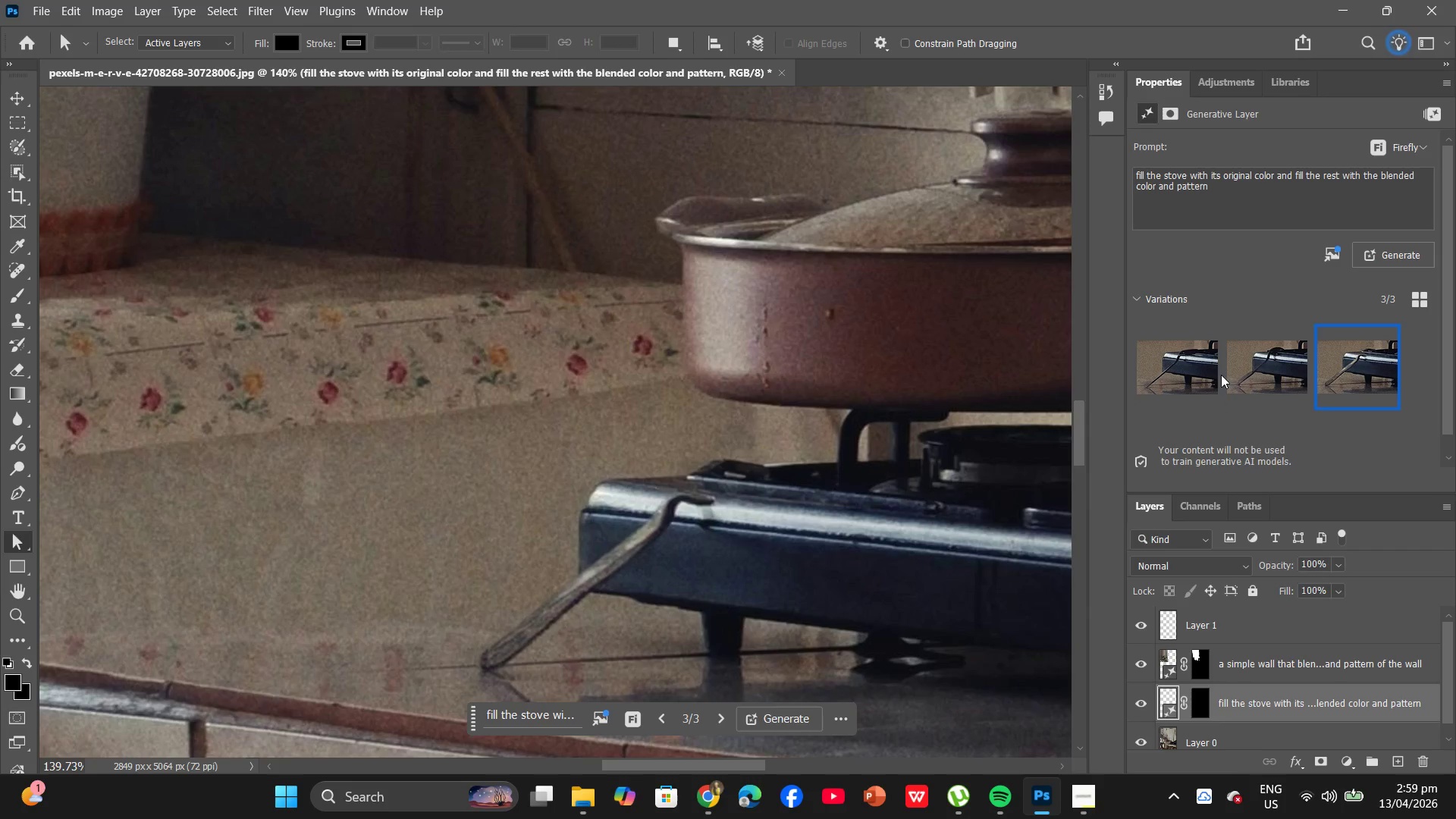 
left_click([1252, 362])
 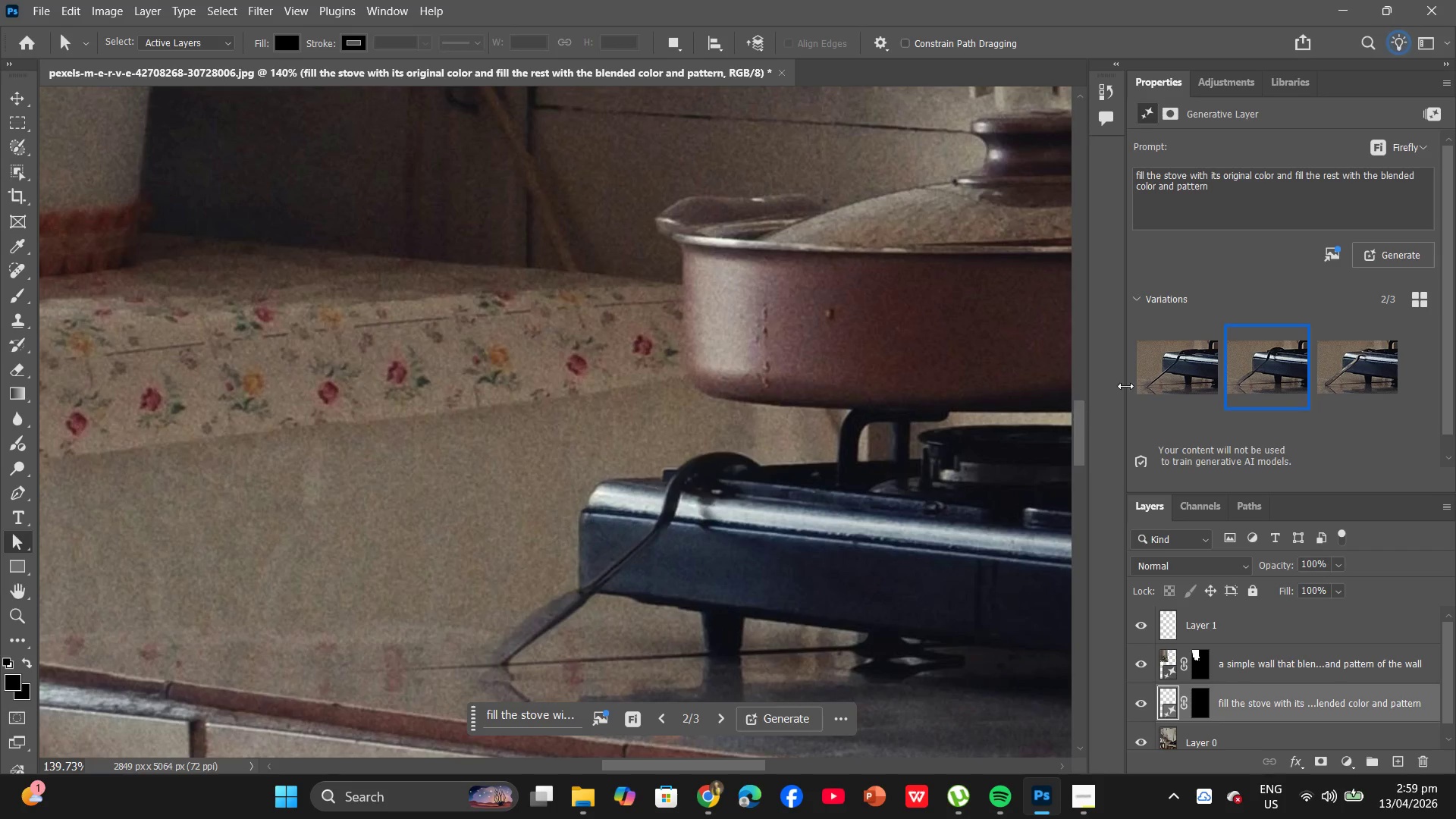 
left_click([1164, 359])
 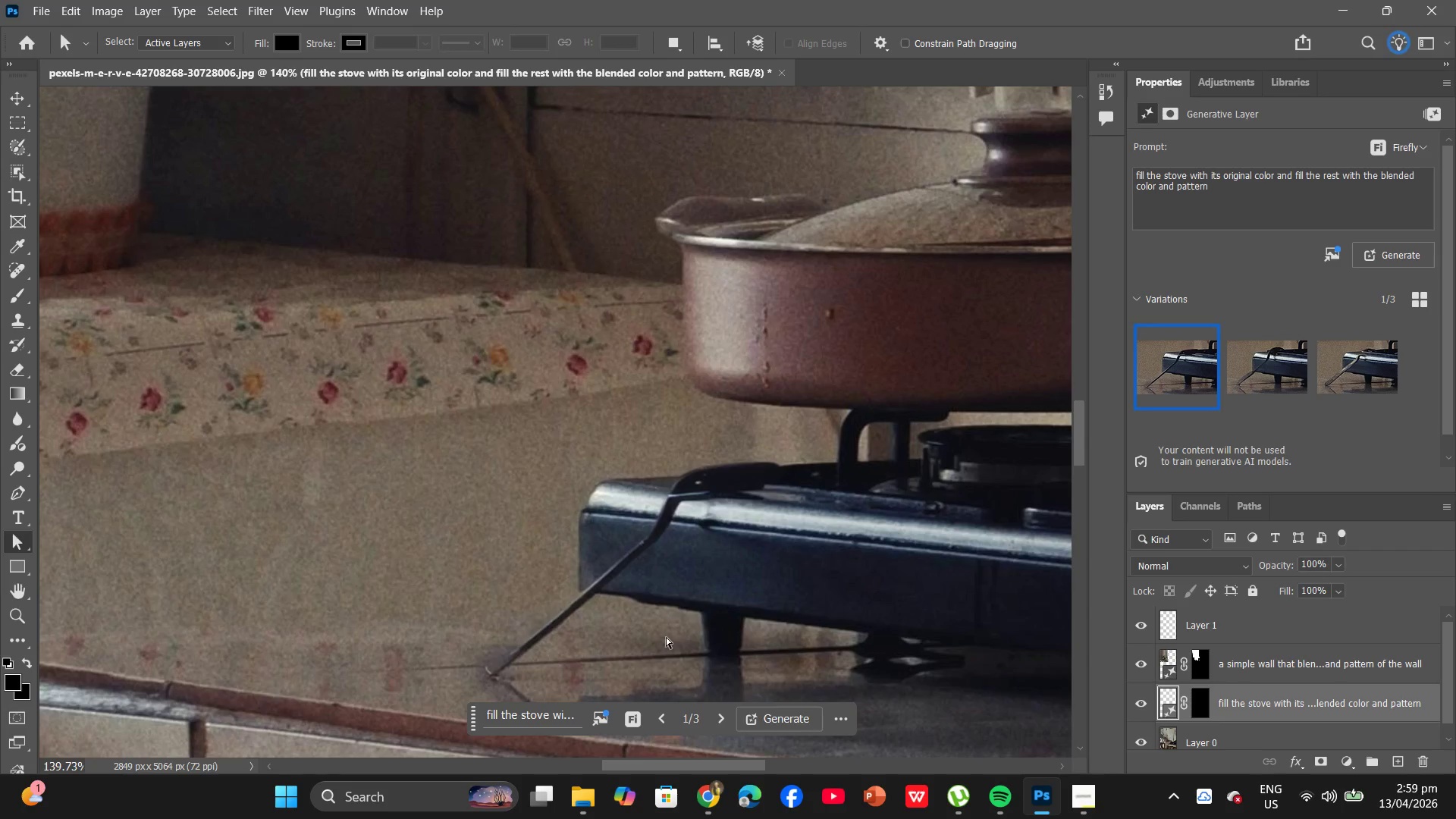 
hold_key(key=AltLeft, duration=0.62)
scroll: coordinate [666, 637], scroll_direction: down, amount: 4.0
 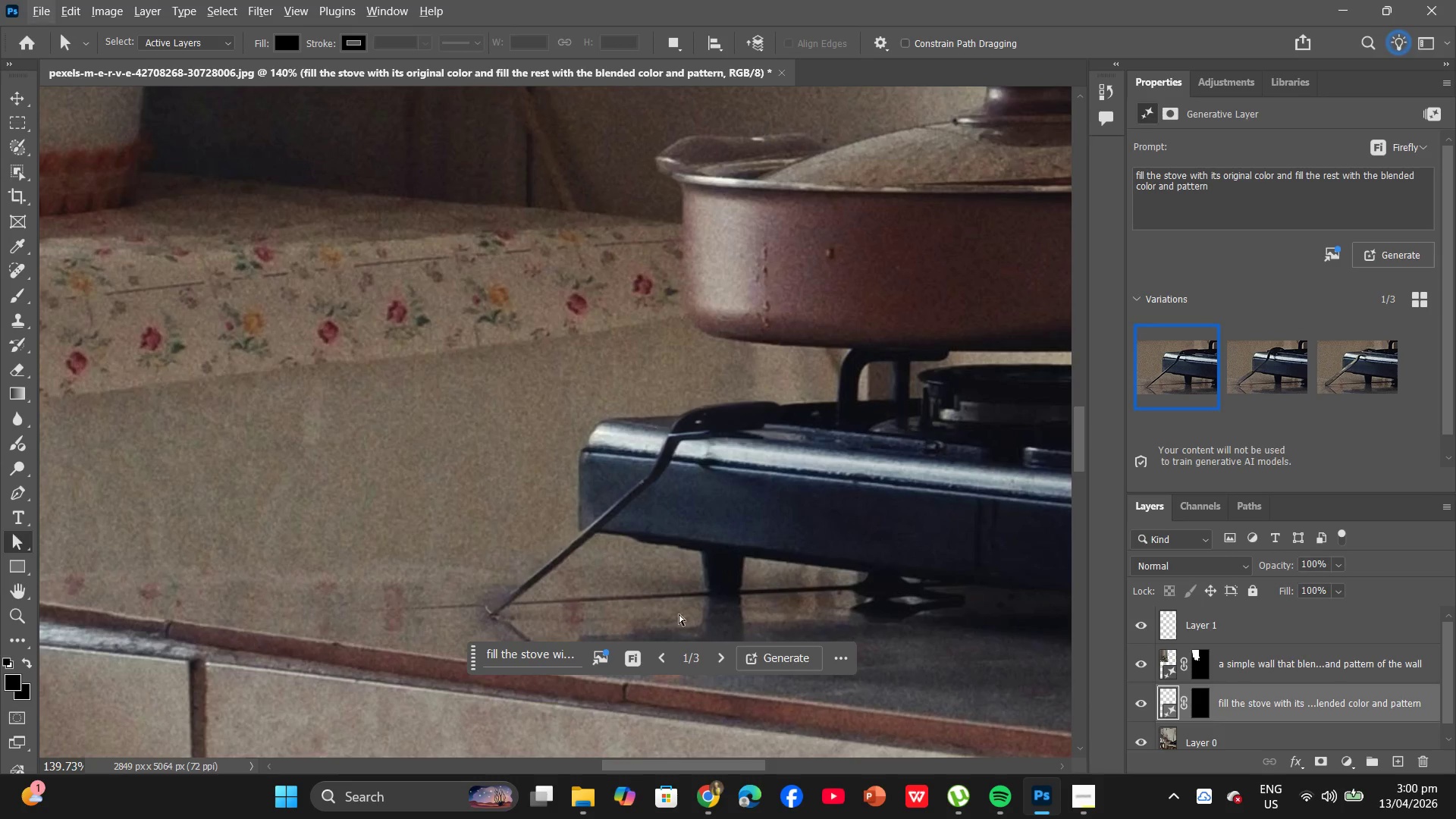 
hold_key(key=AltLeft, duration=7.44)
scroll: coordinate [693, 516], scroll_direction: down, amount: 16.0
 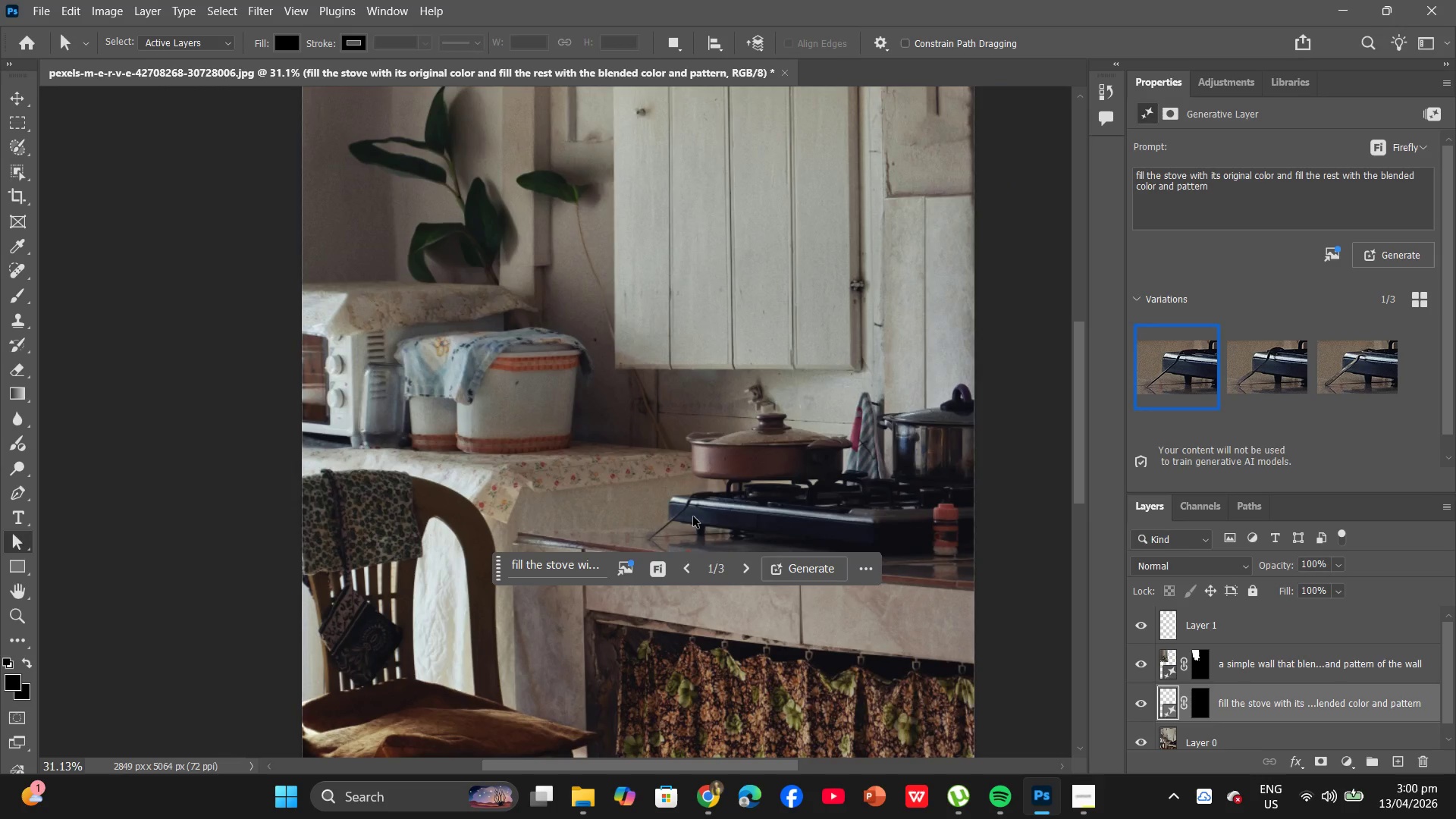 
scroll: coordinate [693, 516], scroll_direction: up, amount: 1.0
 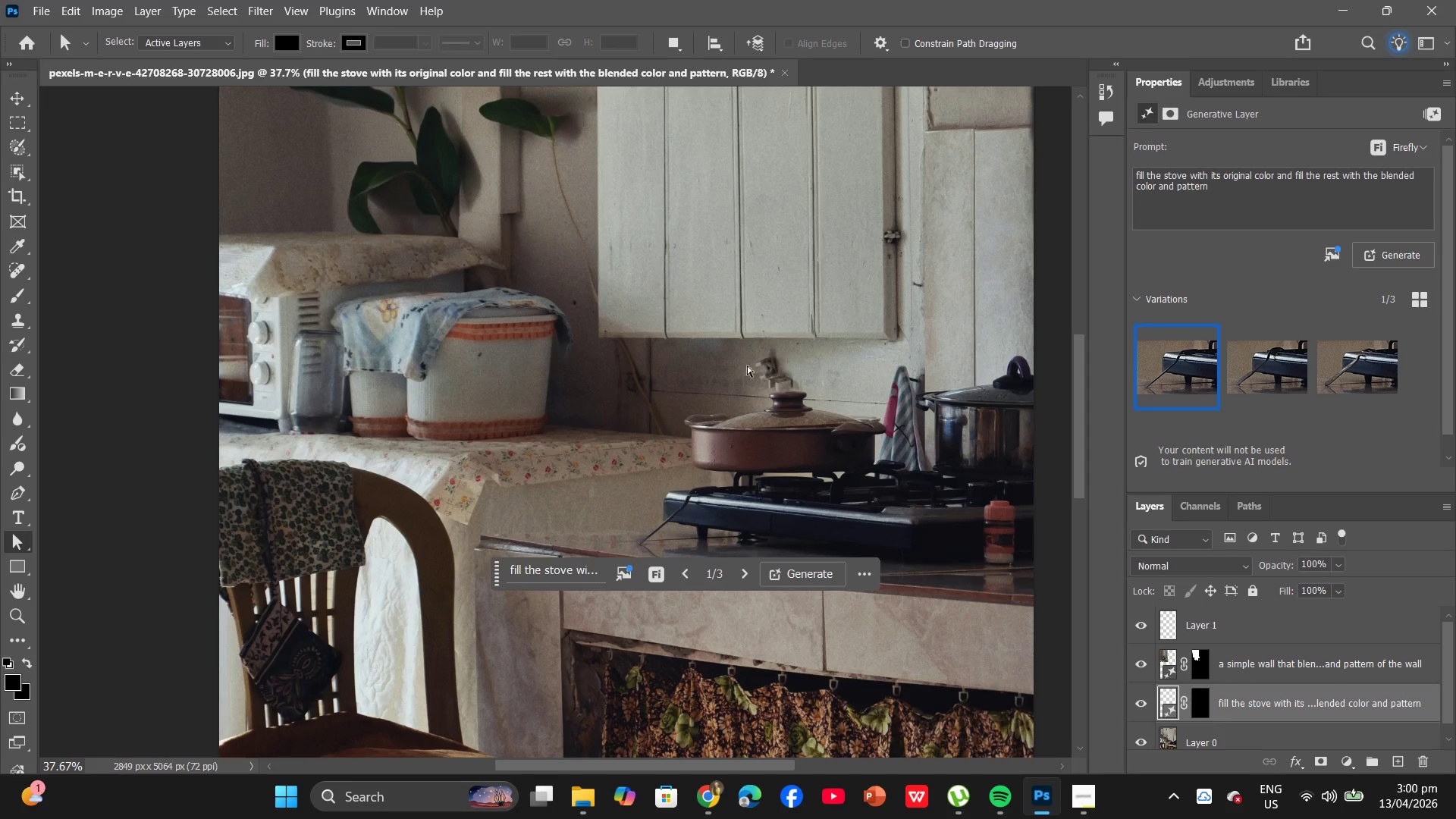 
wait(8.91)
 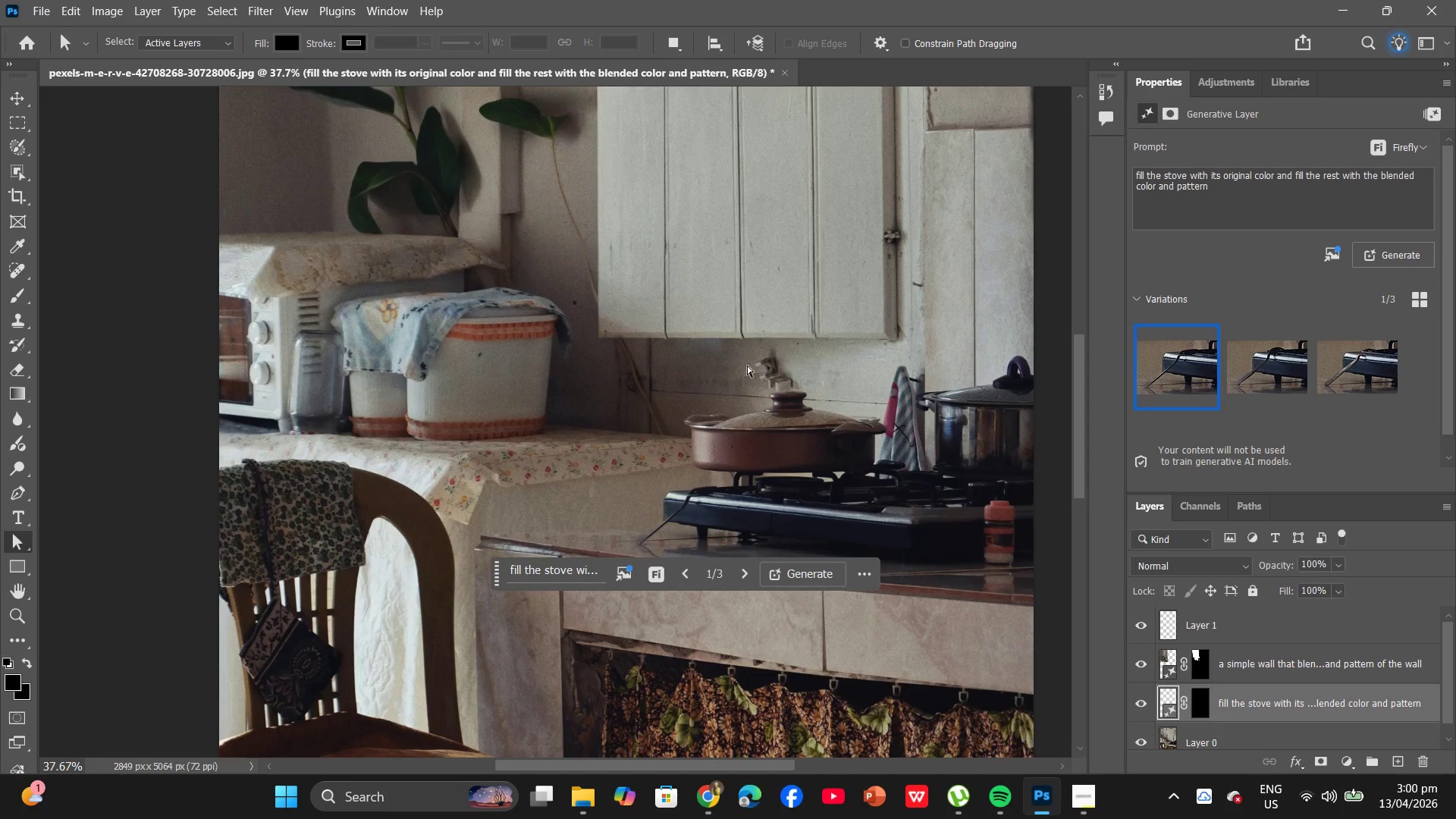 
scroll: coordinate [1254, 654], scroll_direction: none, amount: 0.0
 